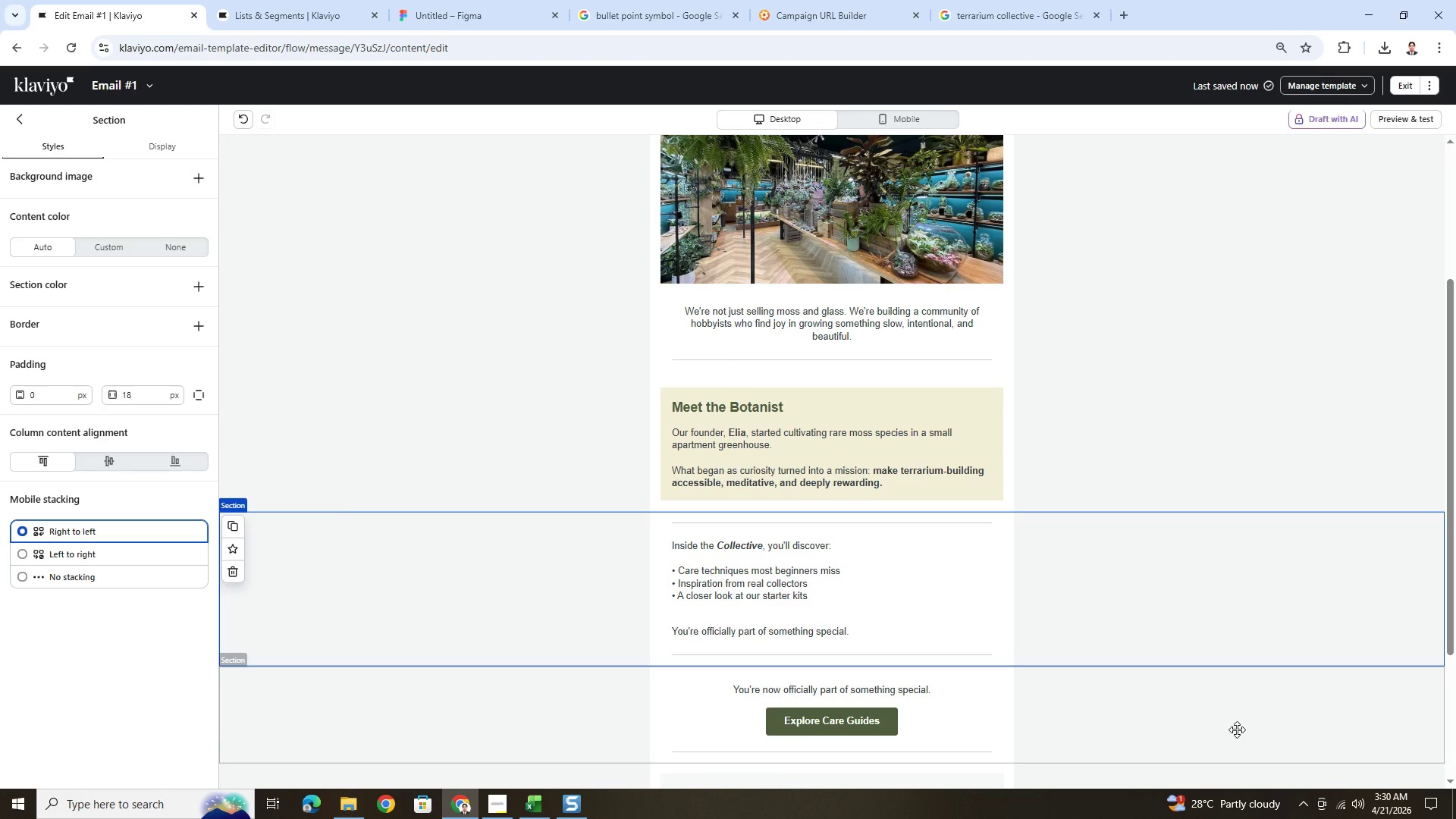 
scroll: coordinate [1244, 715], scroll_direction: down, amount: 1.0
 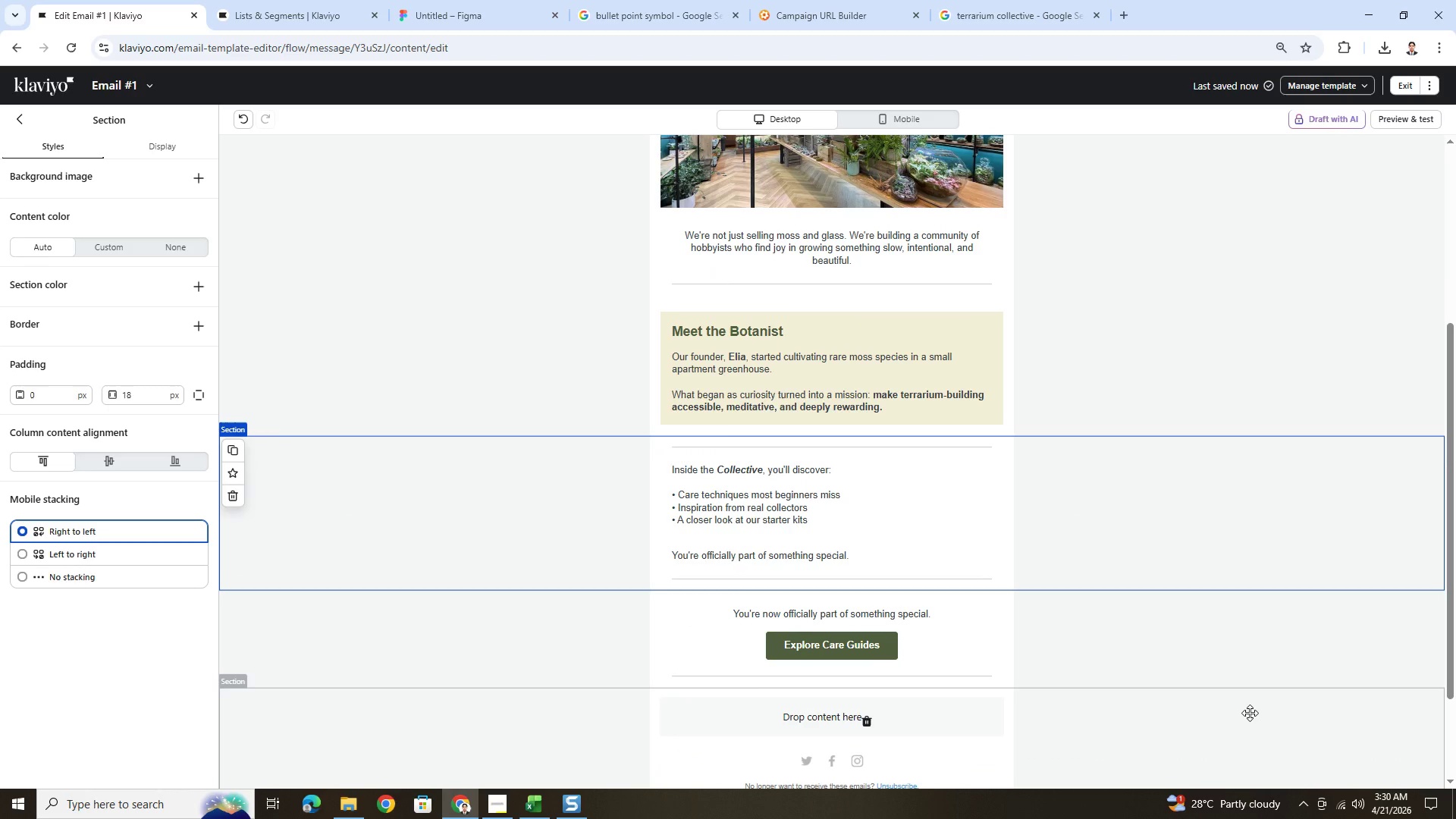 
scroll: coordinate [1249, 712], scroll_direction: up, amount: 6.0
 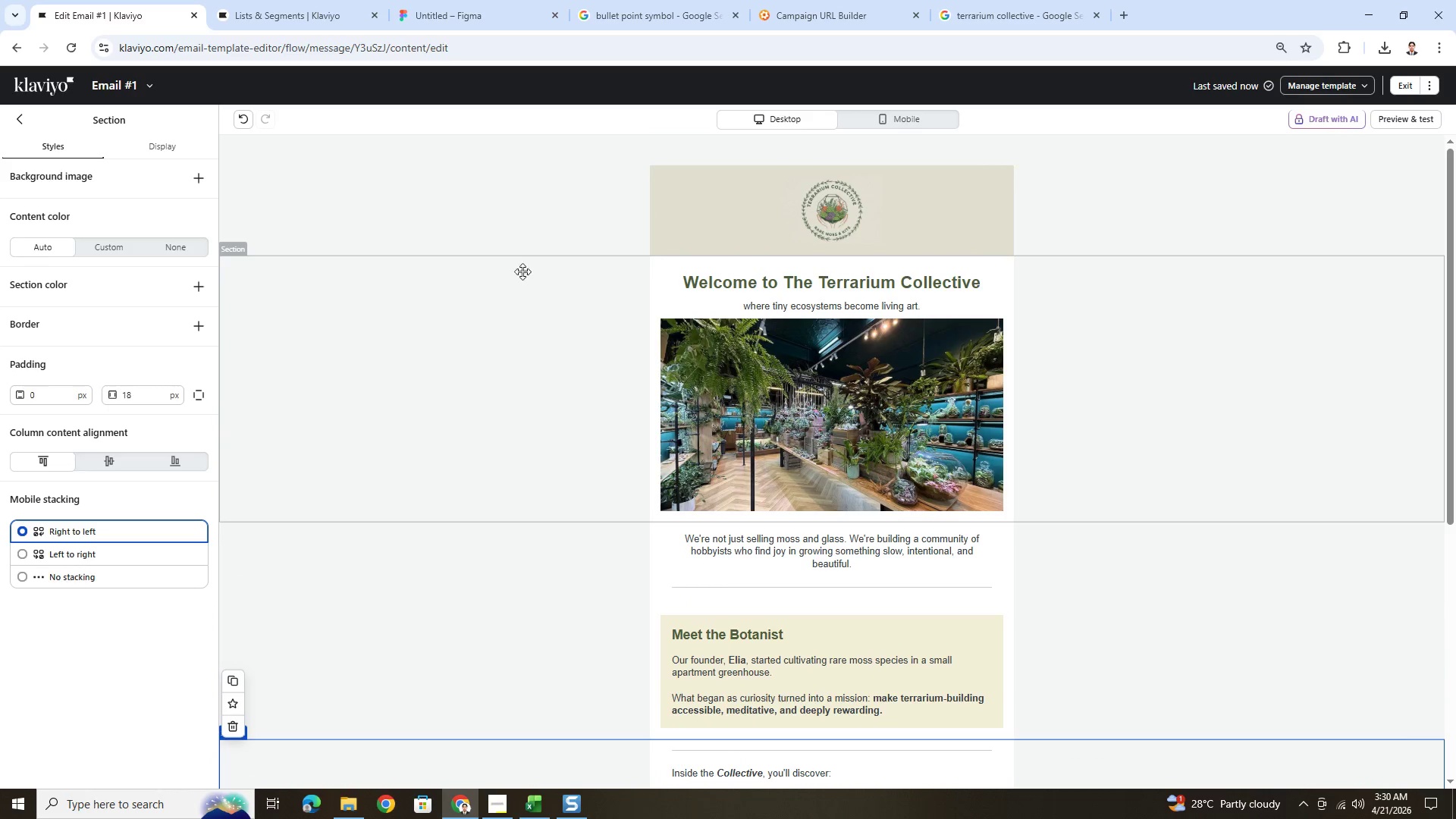 
left_click([247, 121])
 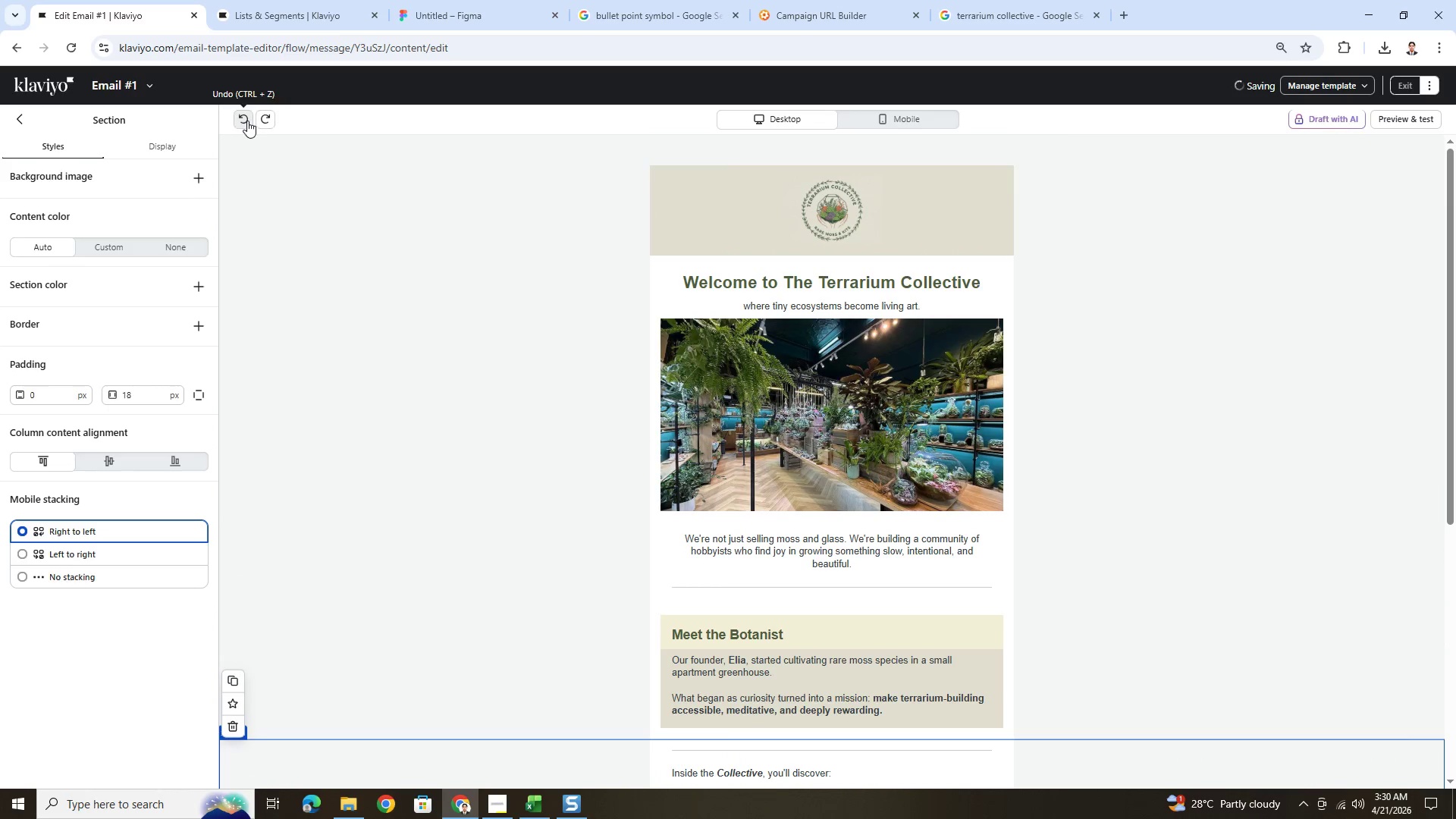 
left_click([247, 121])
 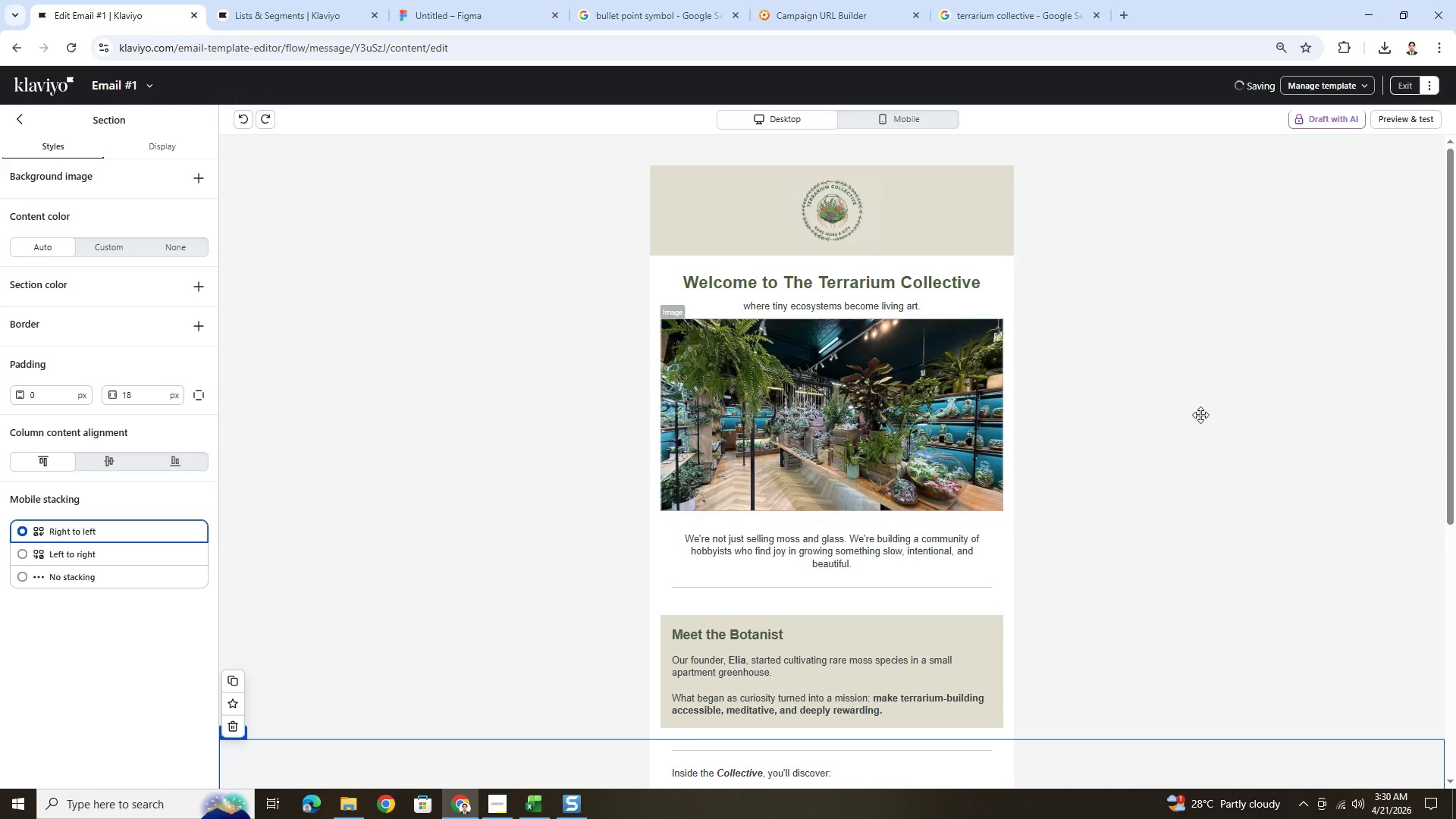 
scroll: coordinate [1288, 496], scroll_direction: down, amount: 5.0
 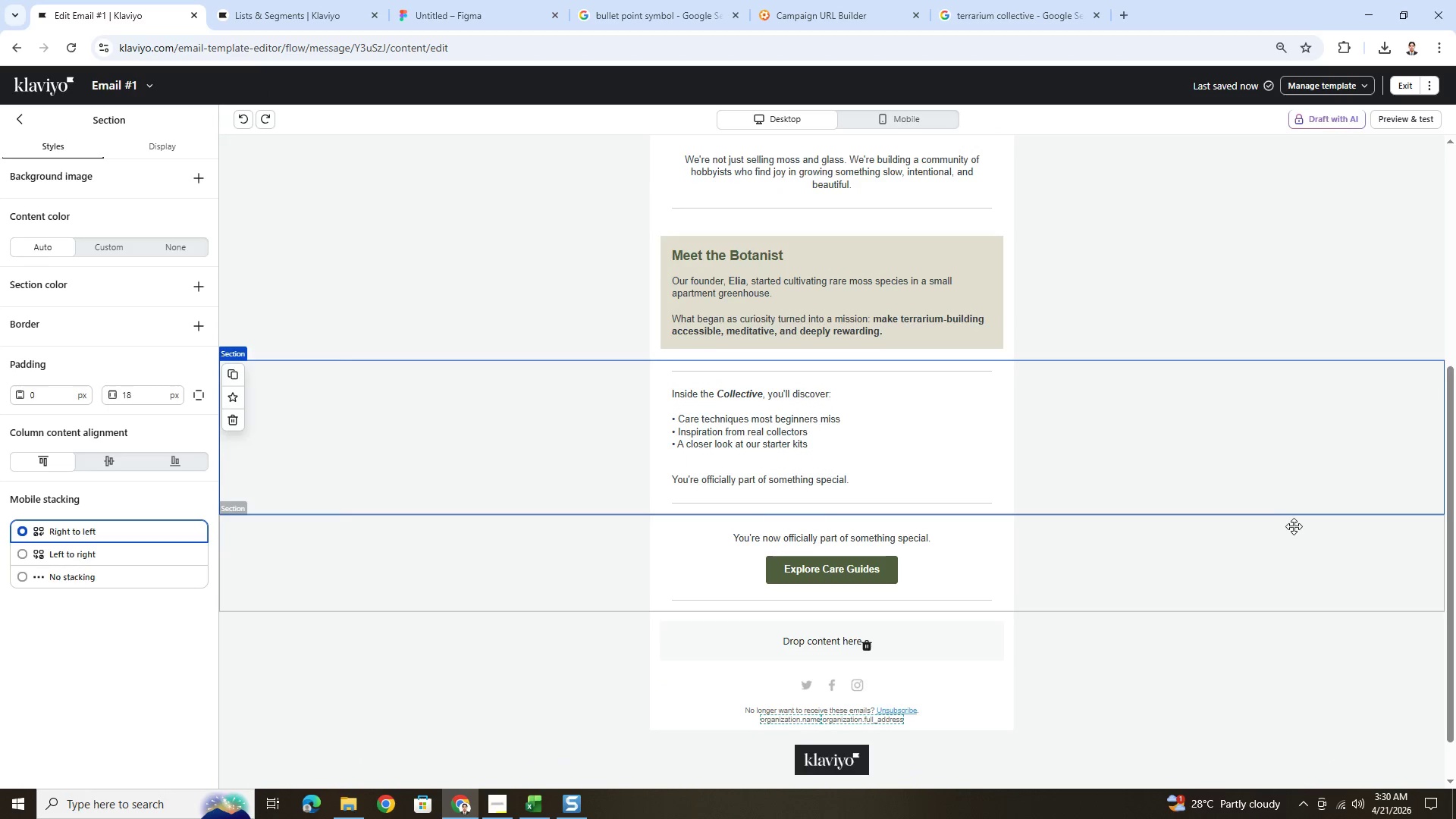 
scroll: coordinate [1316, 579], scroll_direction: up, amount: 8.0
 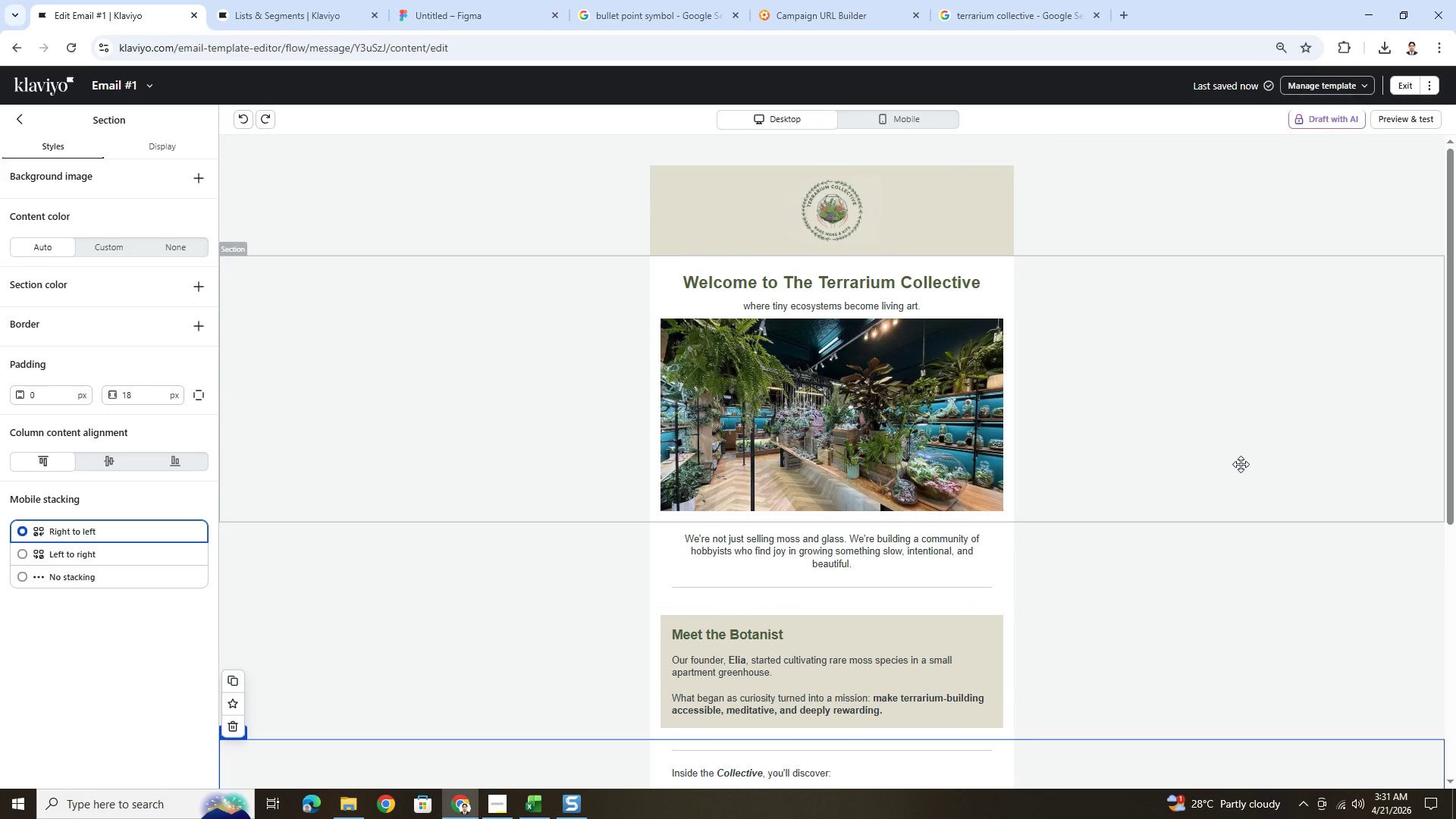 
scroll: coordinate [1282, 524], scroll_direction: down, amount: 8.0
 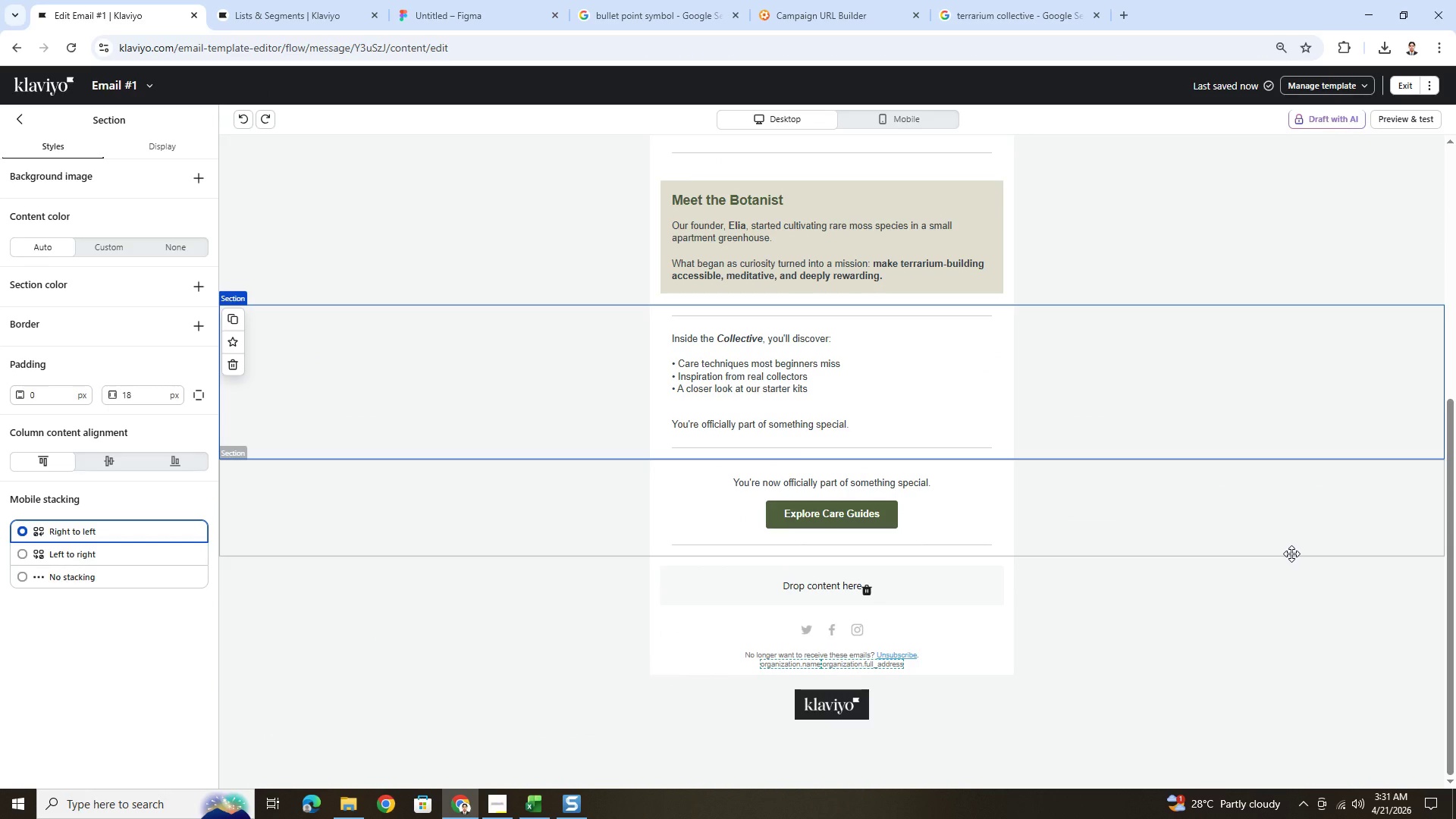 
scroll: coordinate [1282, 547], scroll_direction: up, amount: 7.0
 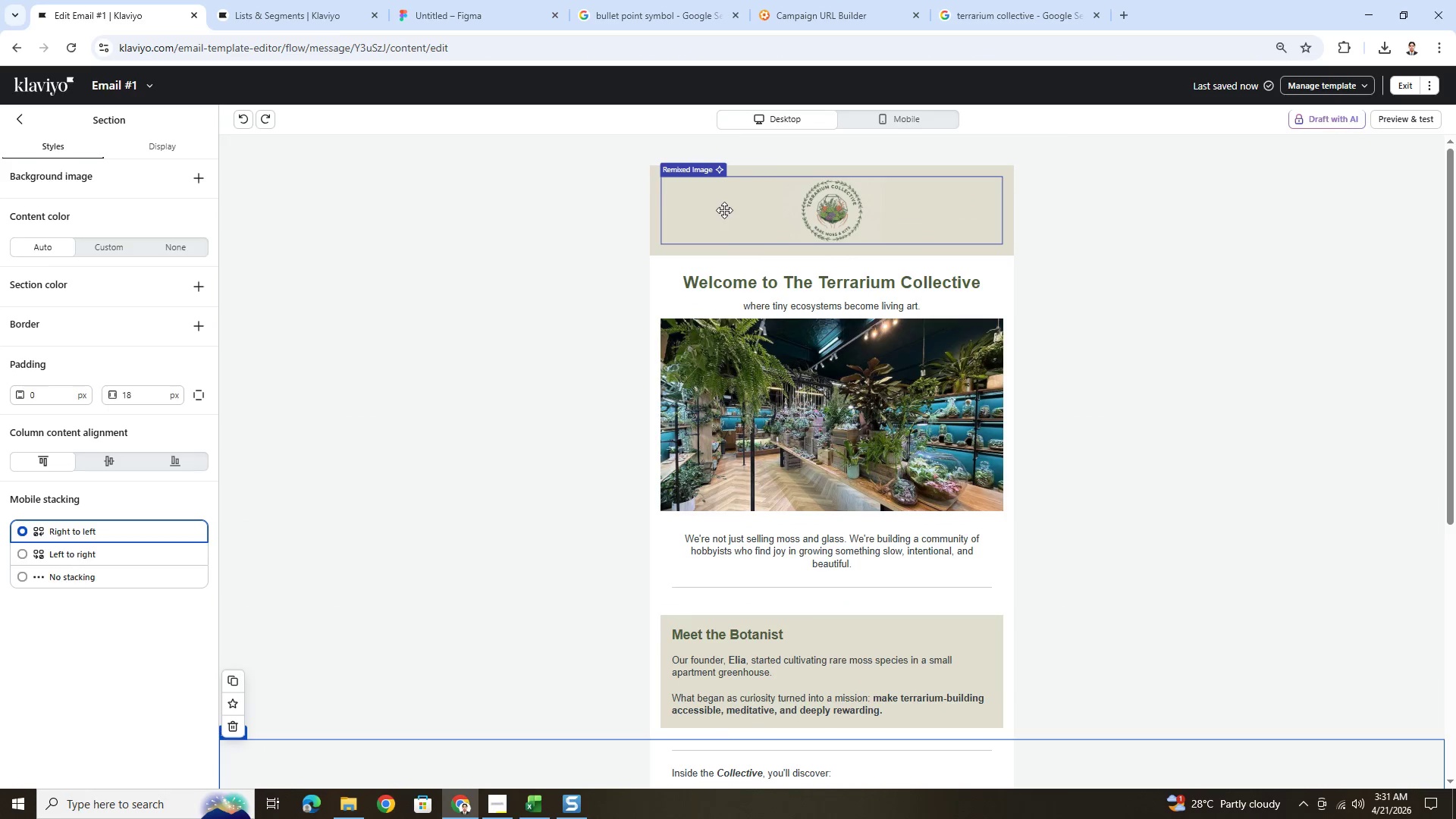 
left_click([469, 215])
 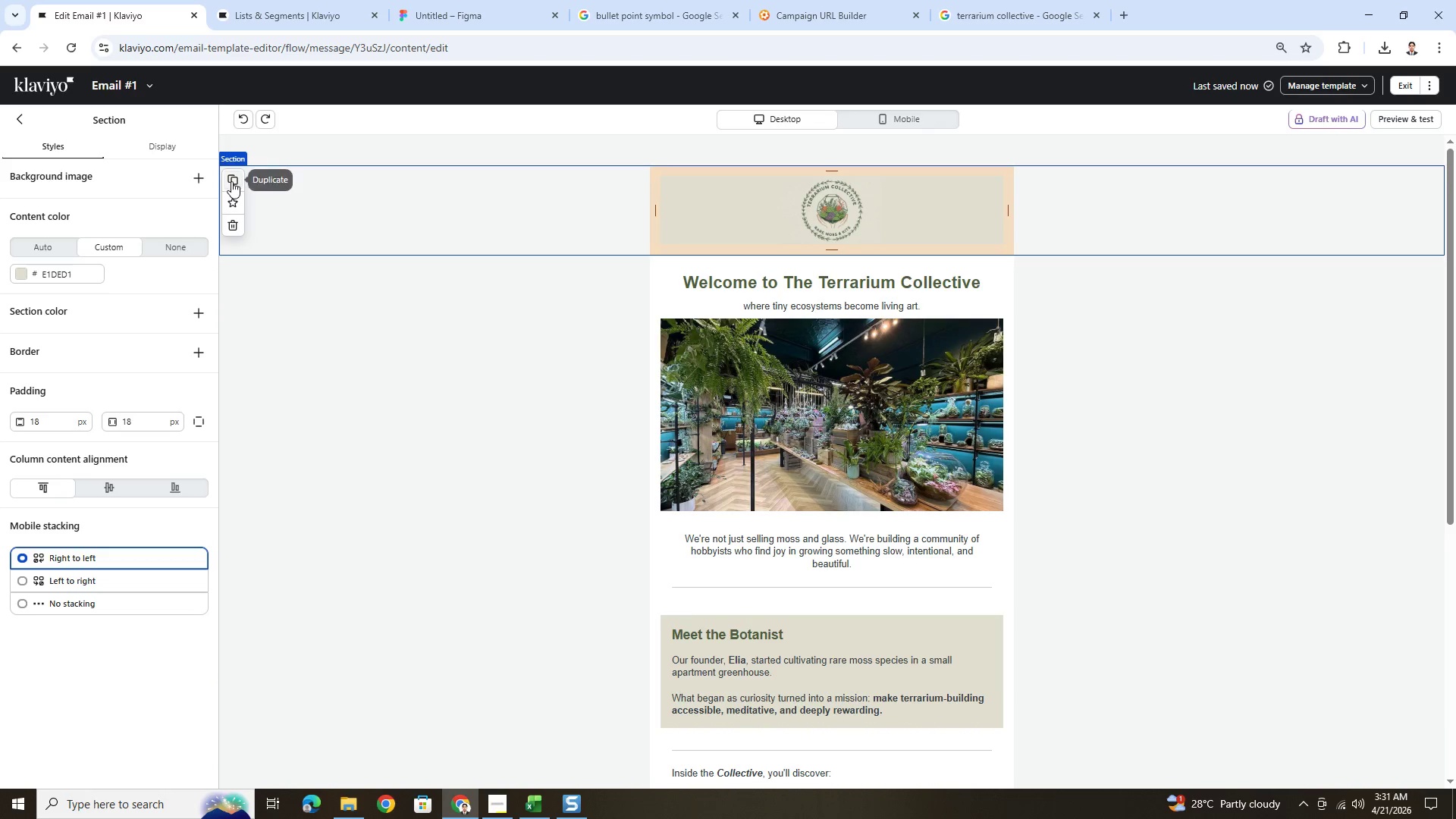 
left_click([231, 181])
 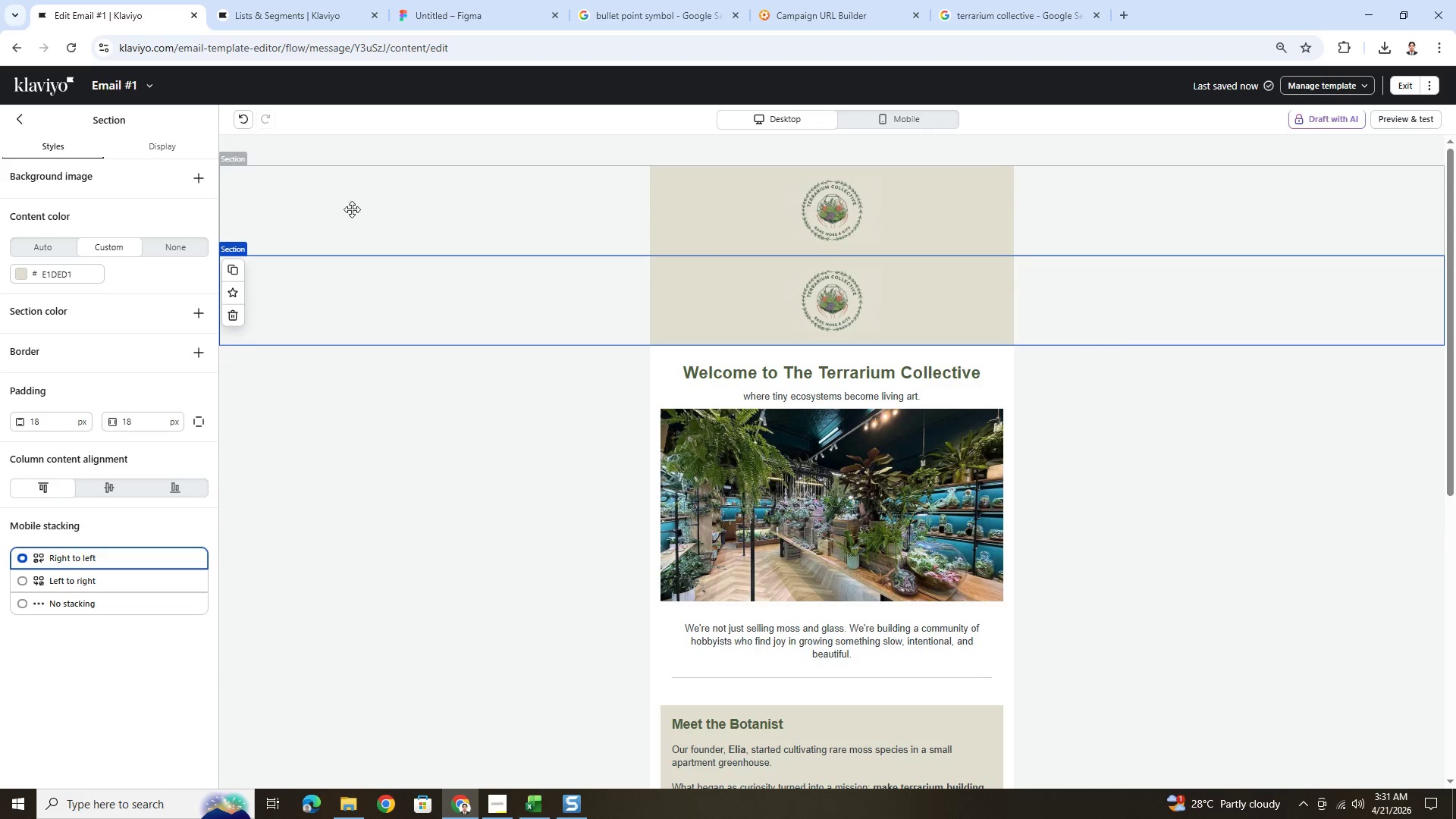 
left_click([246, 119])
 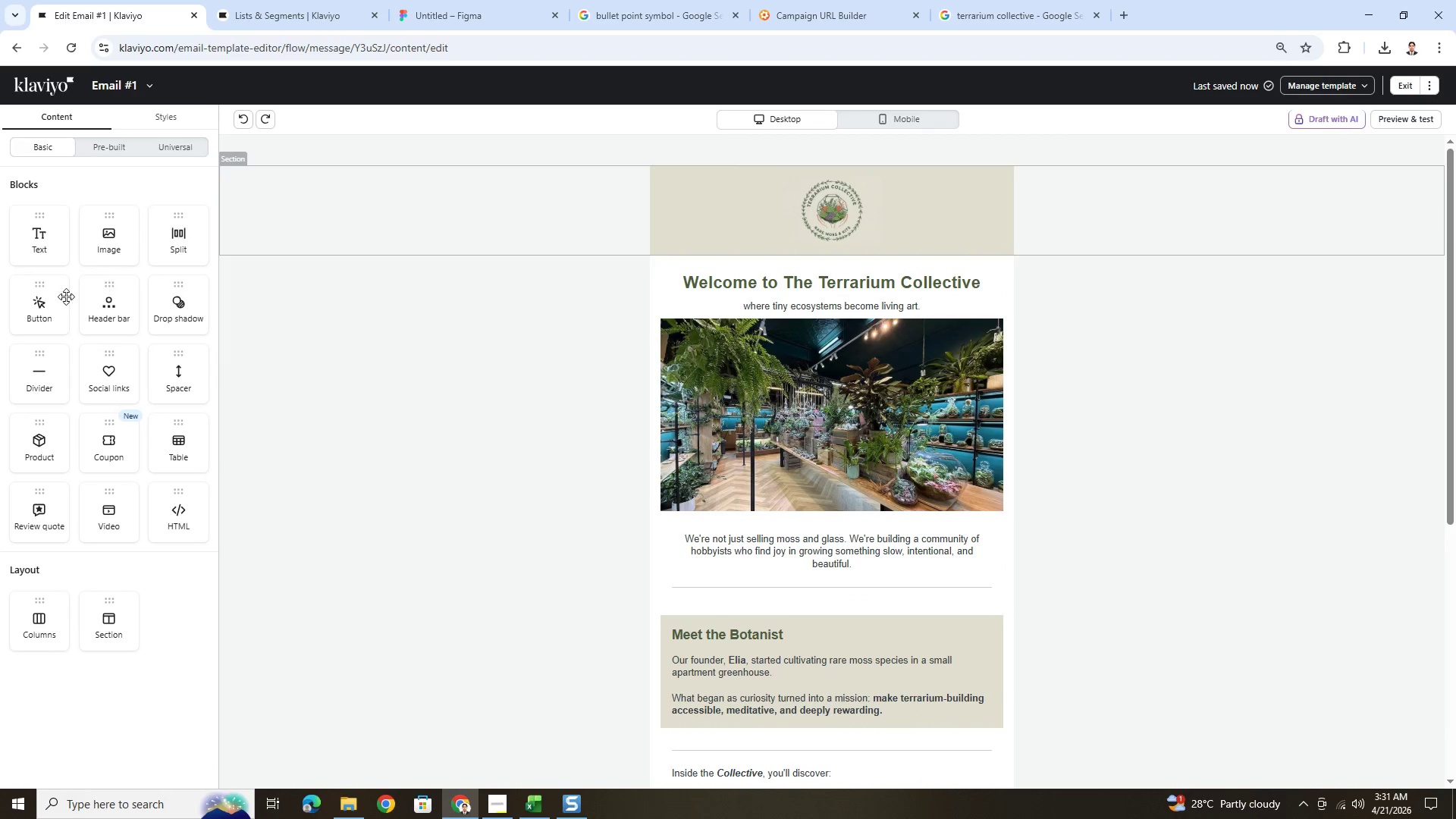 
double_click([59, 281])
 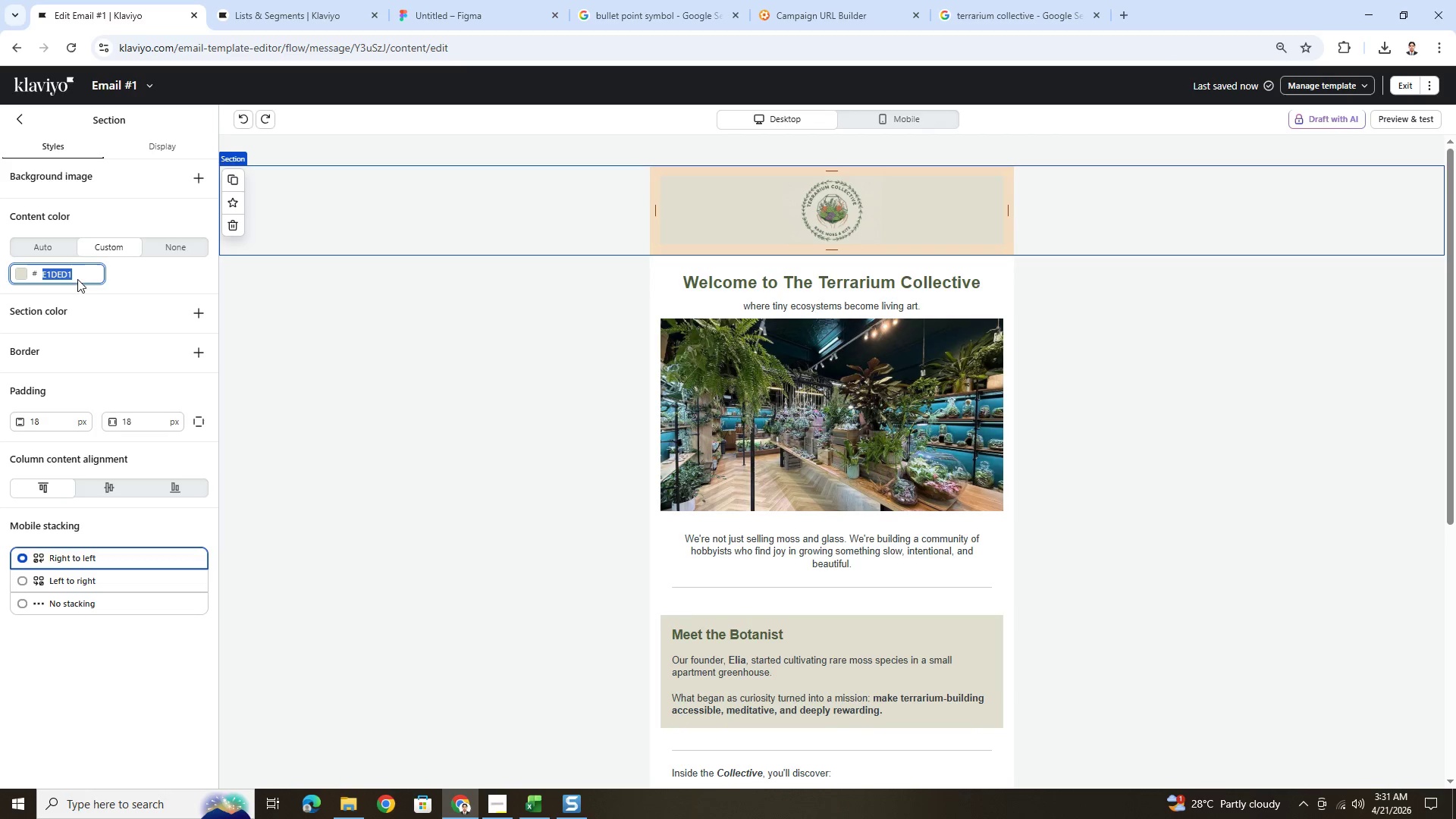 
key(Control+C)
 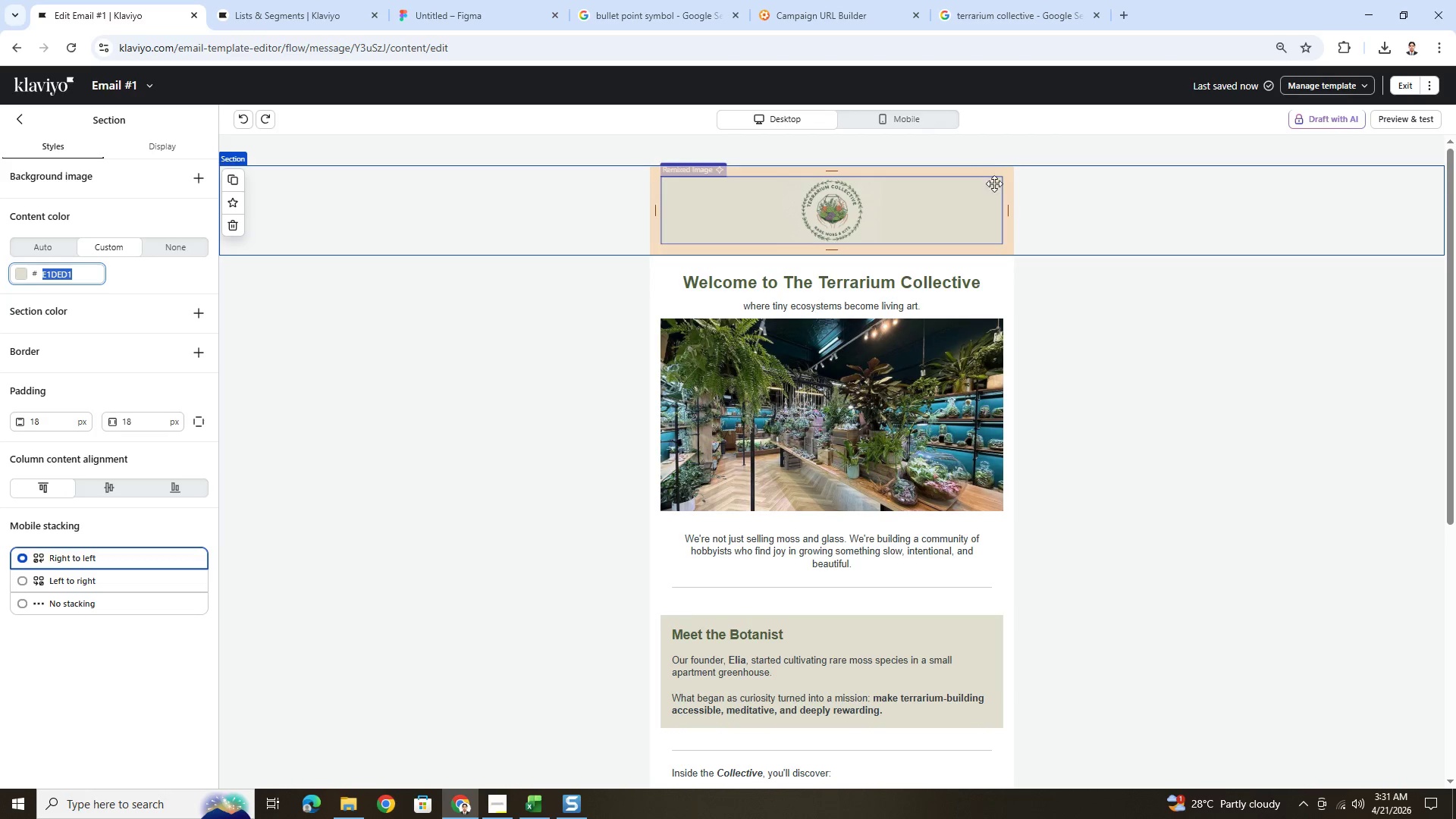 
left_click([1007, 184])
 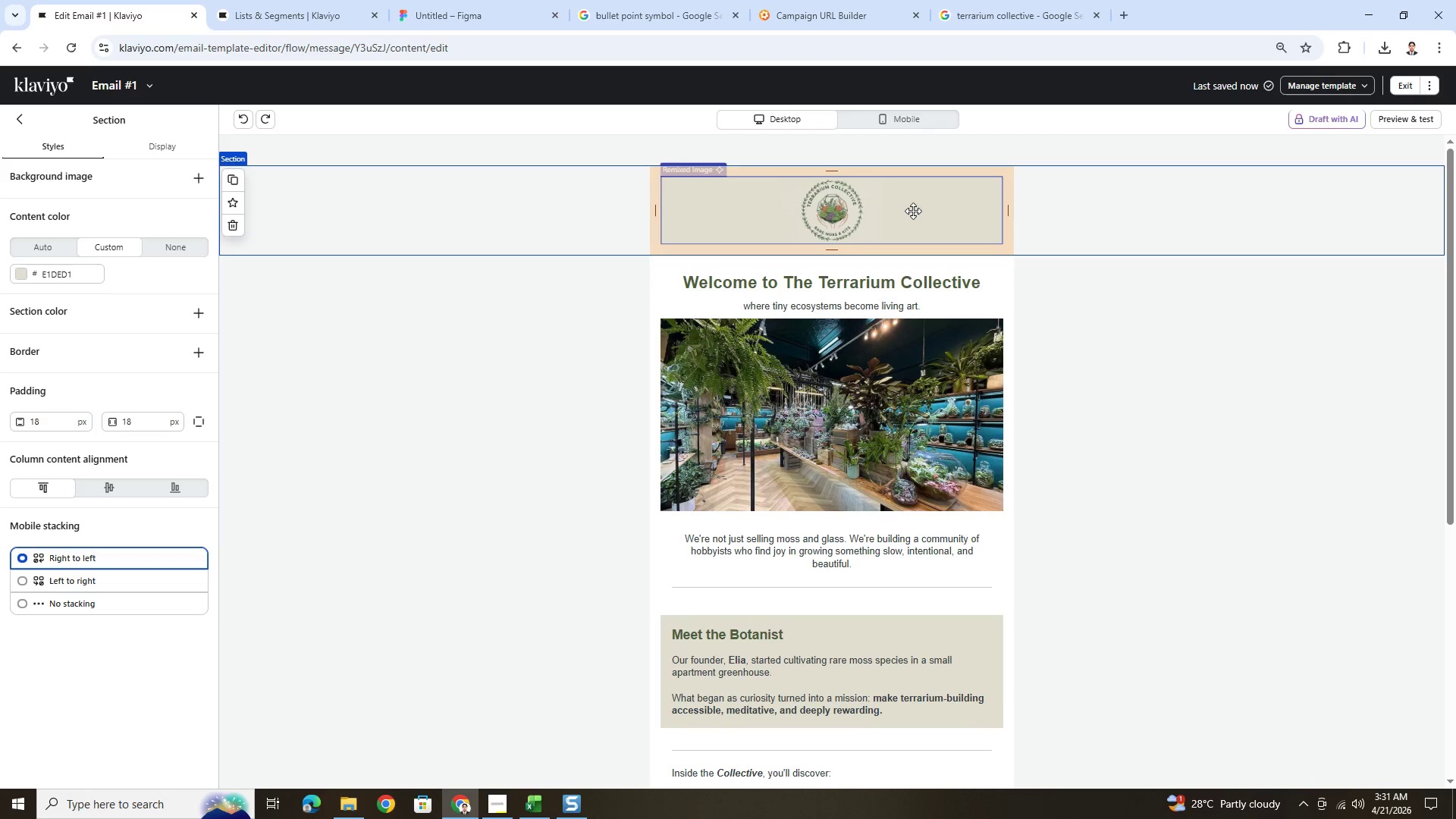 
left_click([912, 211])
 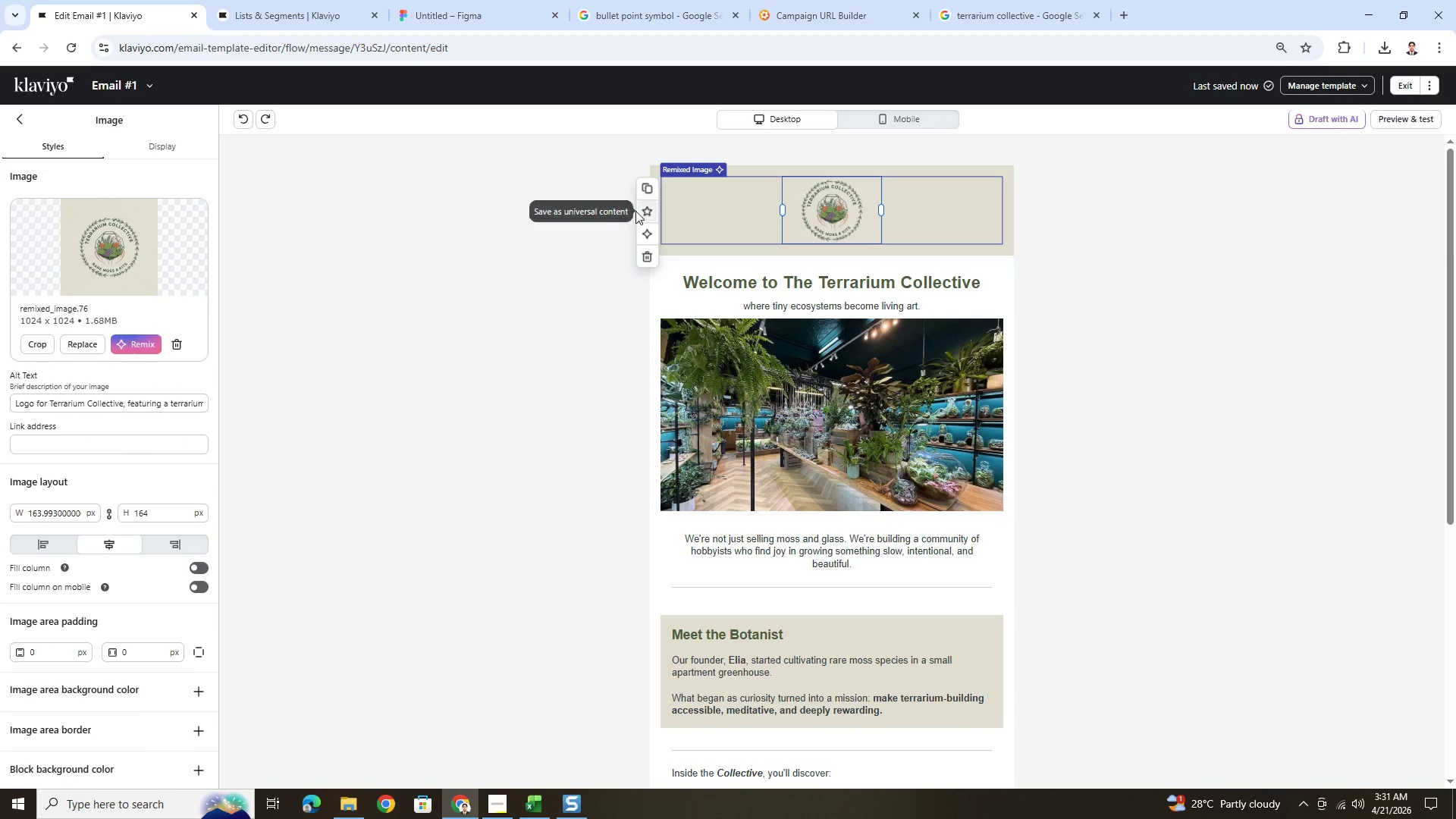 
left_click([642, 183])
 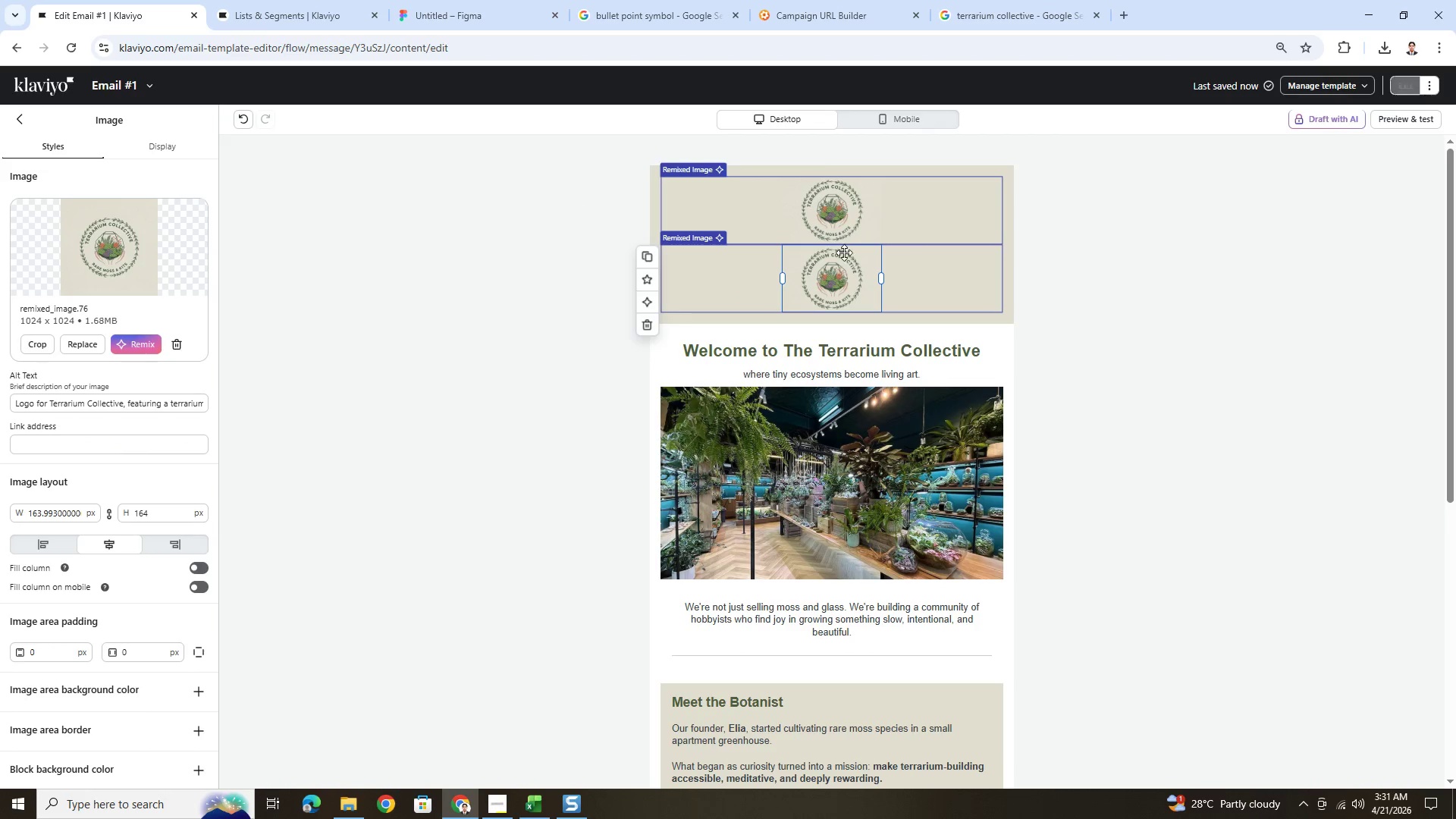 
left_click_drag(start_coordinate=[846, 272], to_coordinate=[855, 577])
 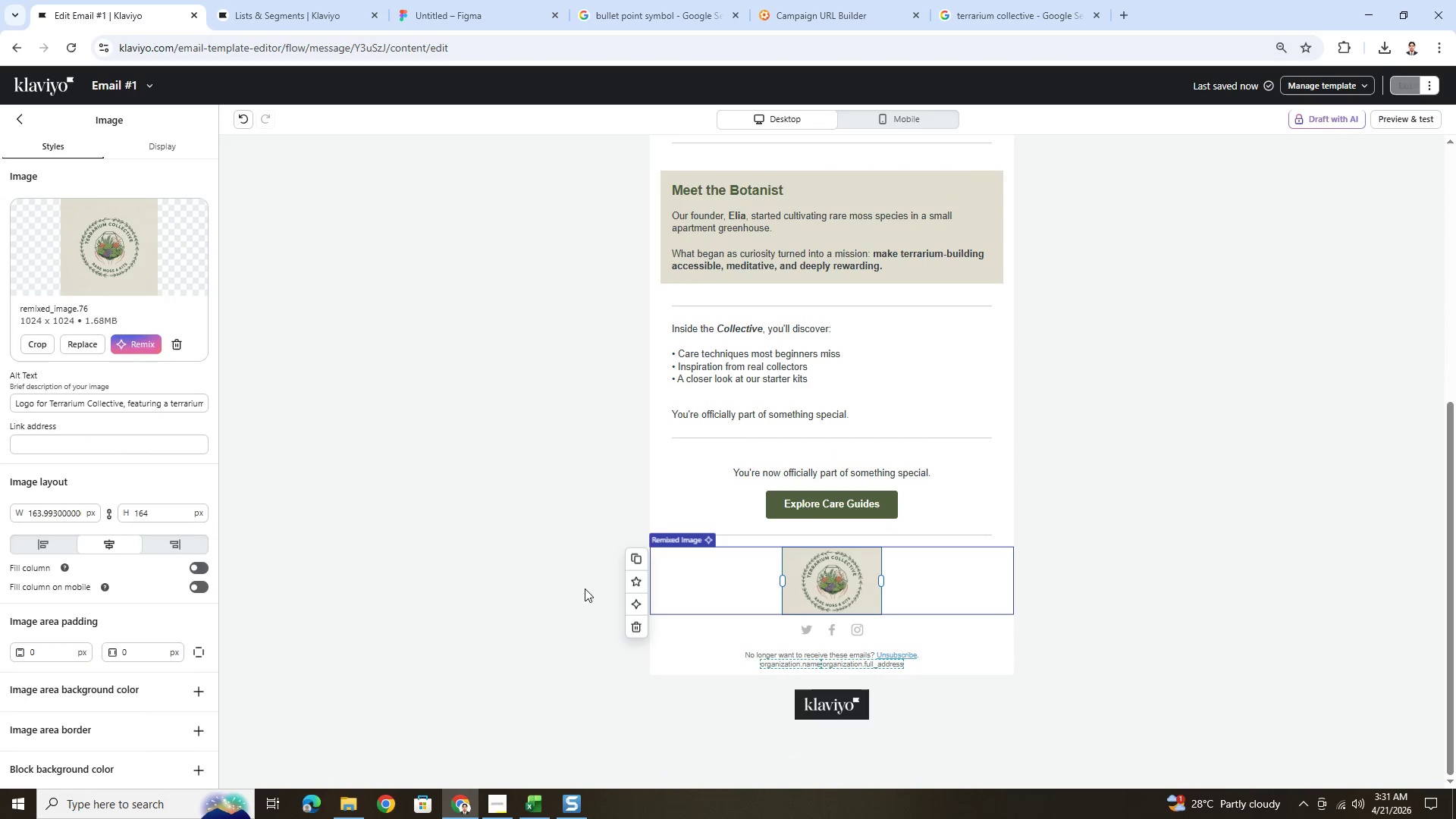 
left_click([563, 589])
 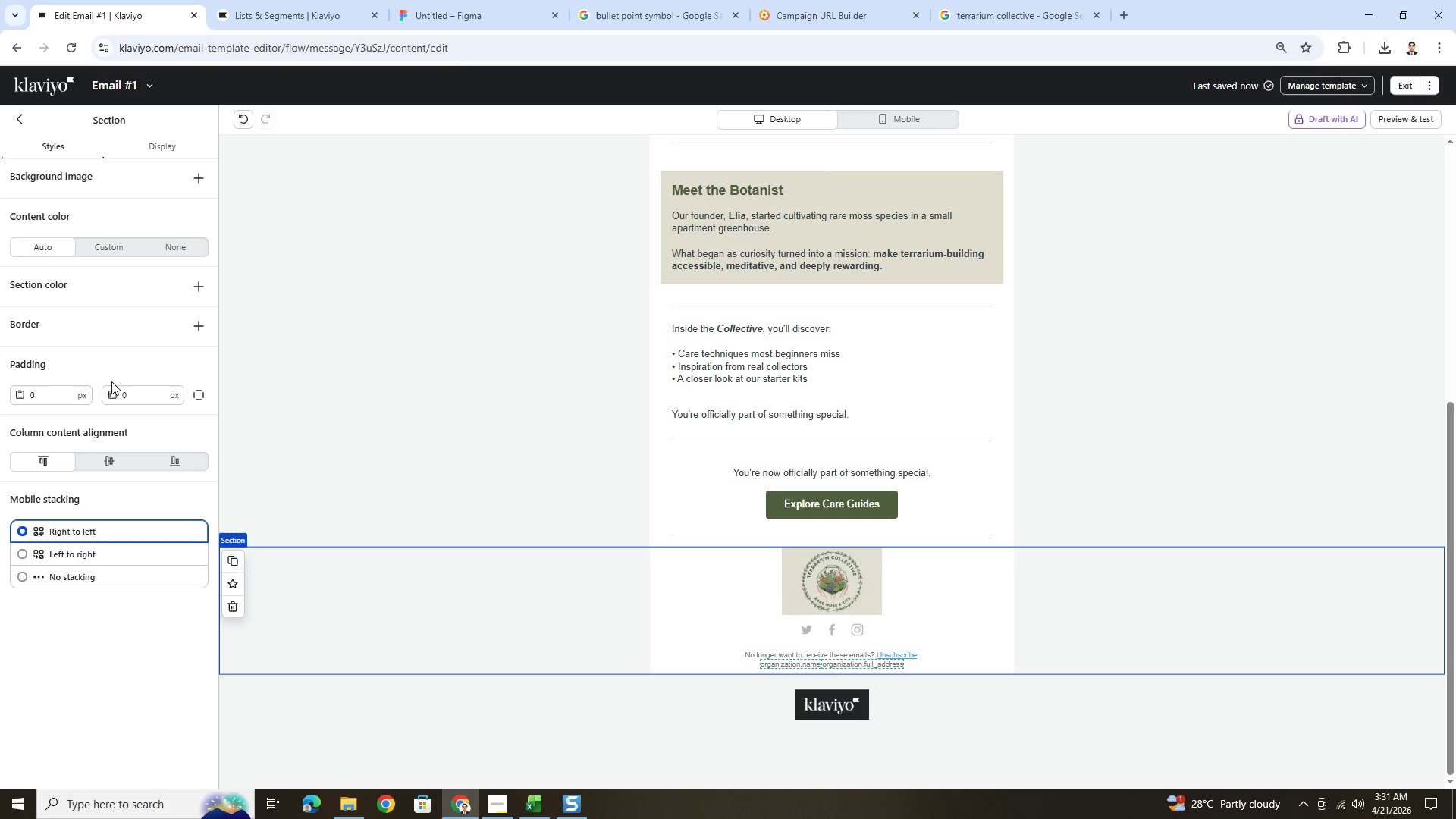 
left_click([122, 240])
 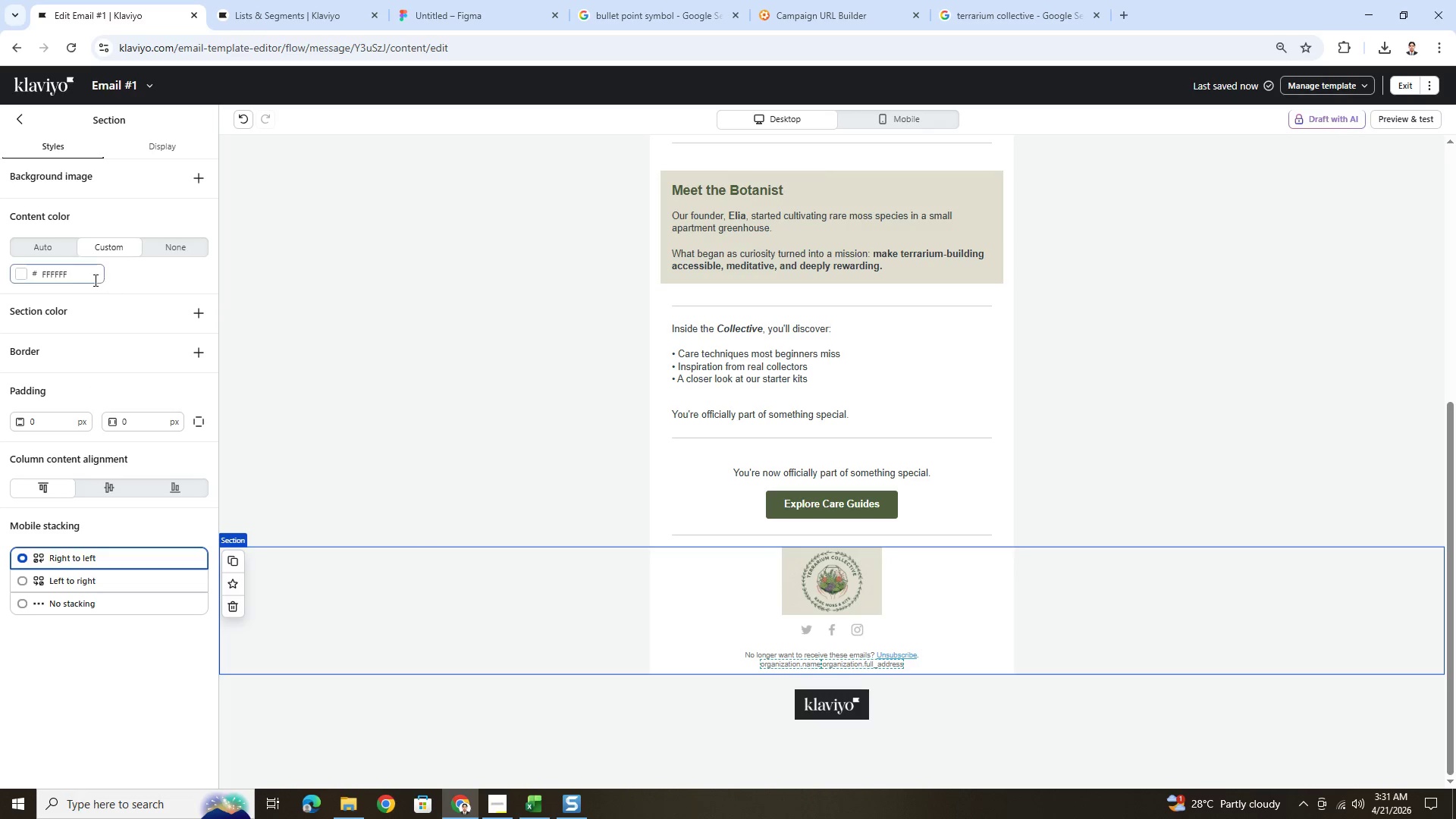 
double_click([91, 278])
 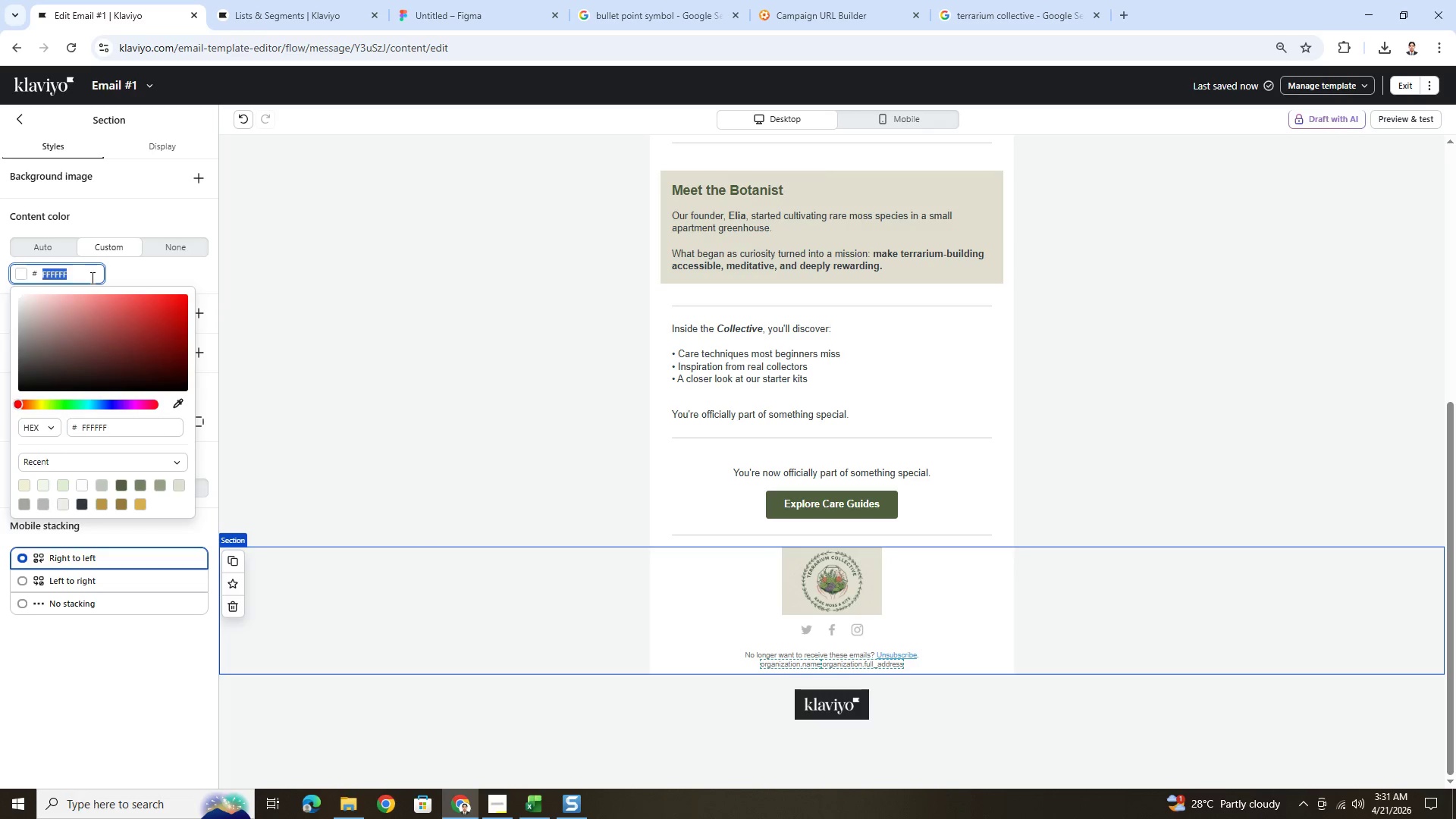 
key(Control+V)
 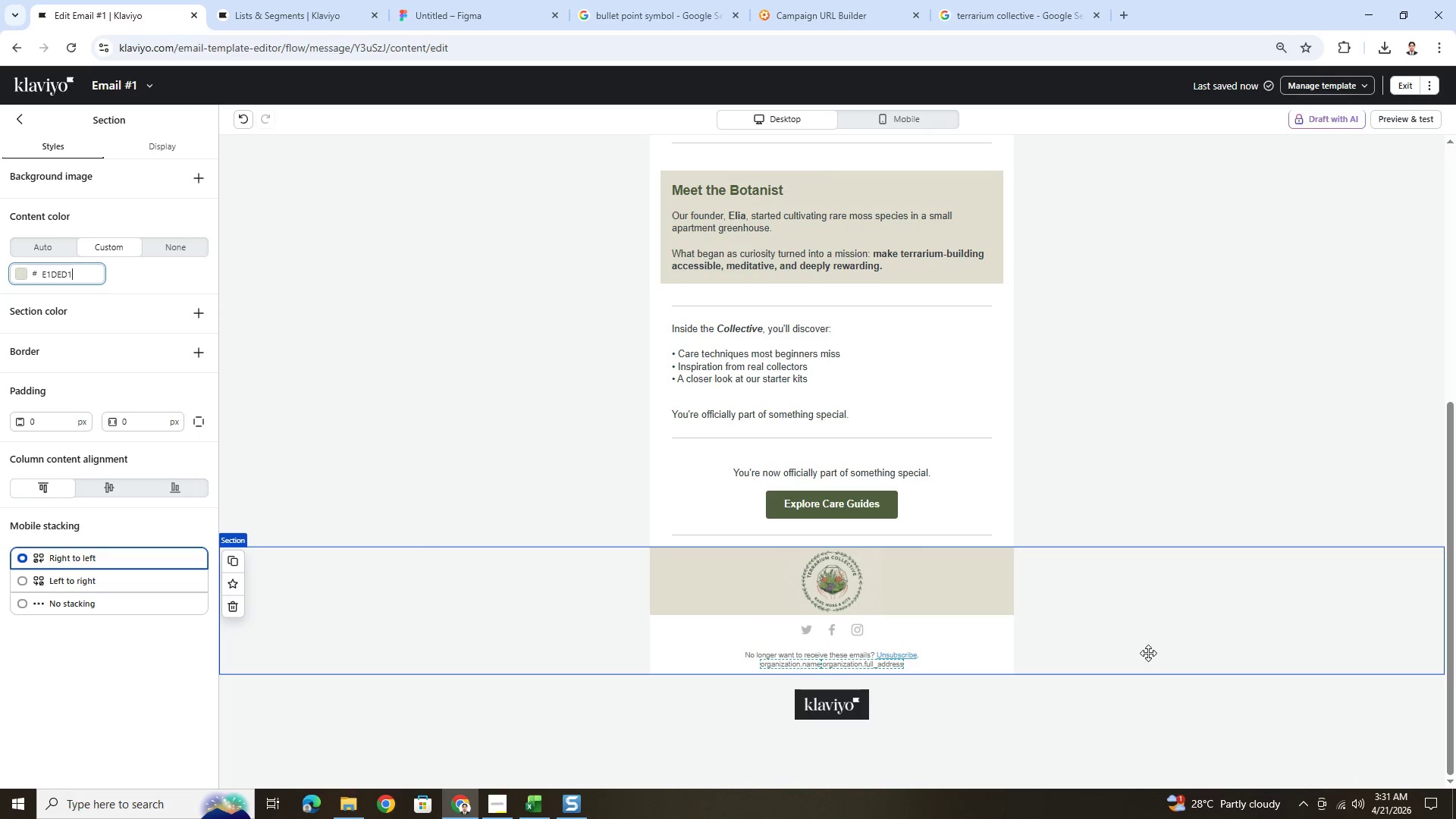 
left_click([1148, 653])
 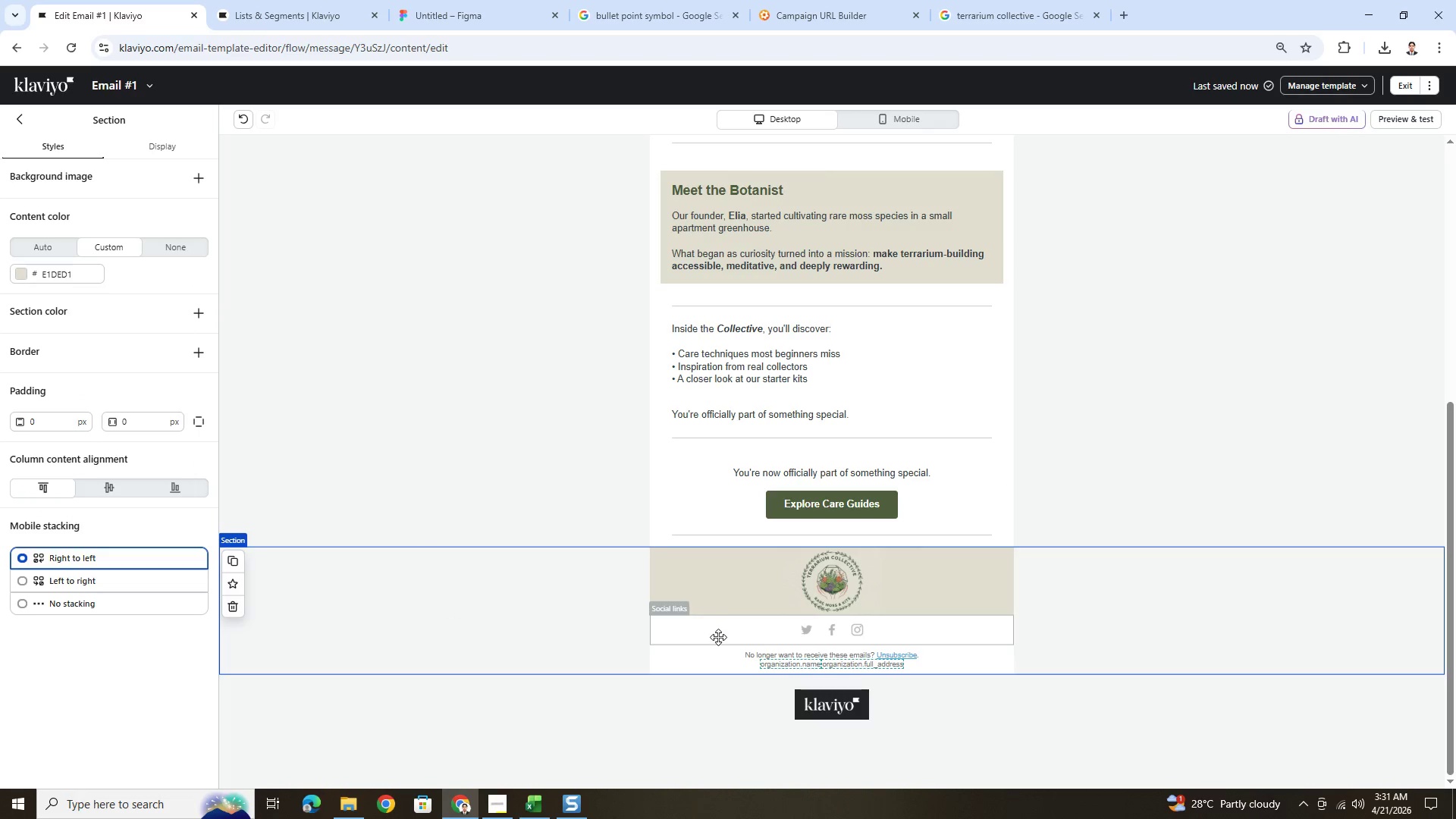 
left_click([718, 637])
 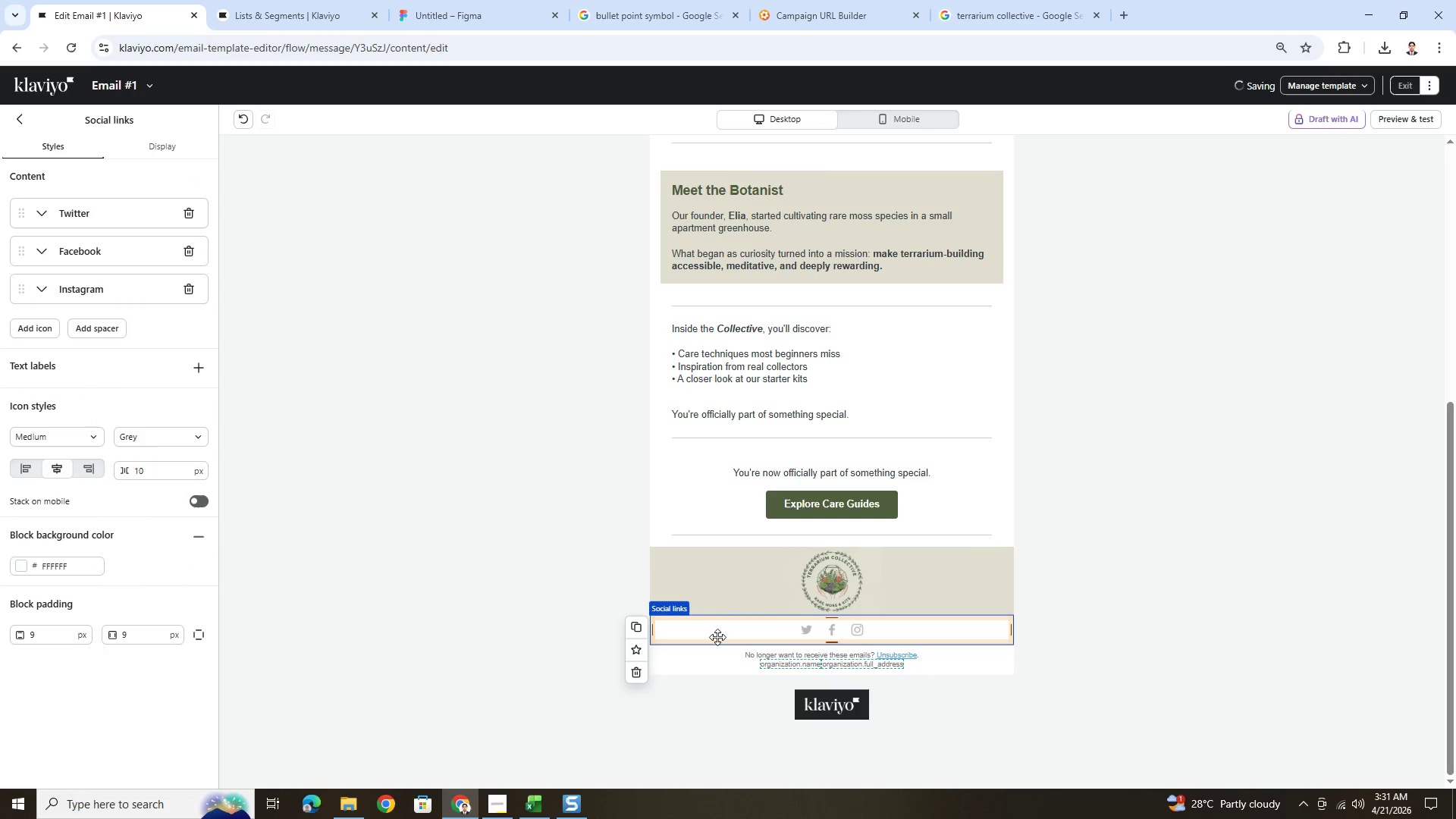 
left_click([453, 579])
 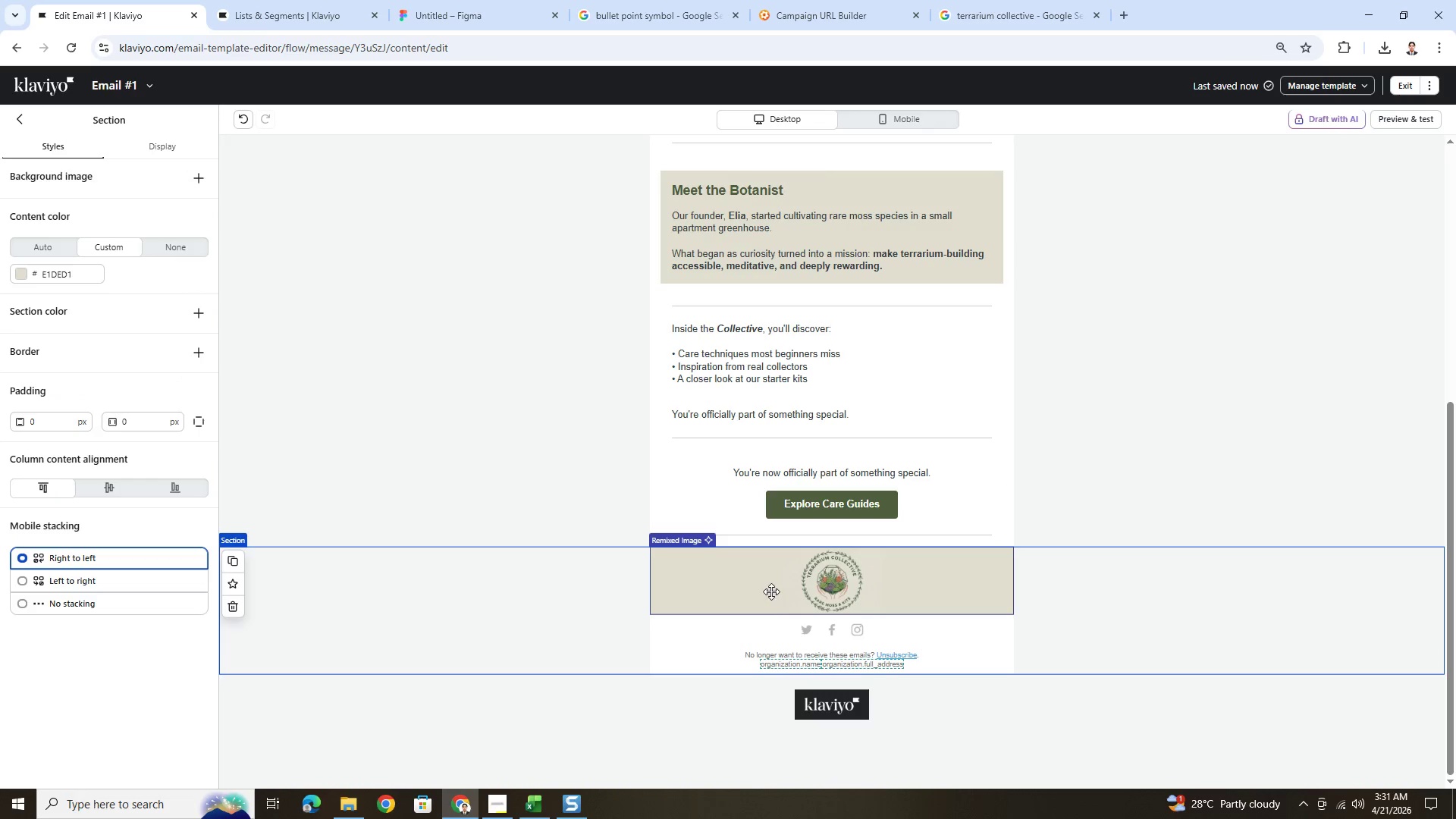 
left_click([748, 632])
 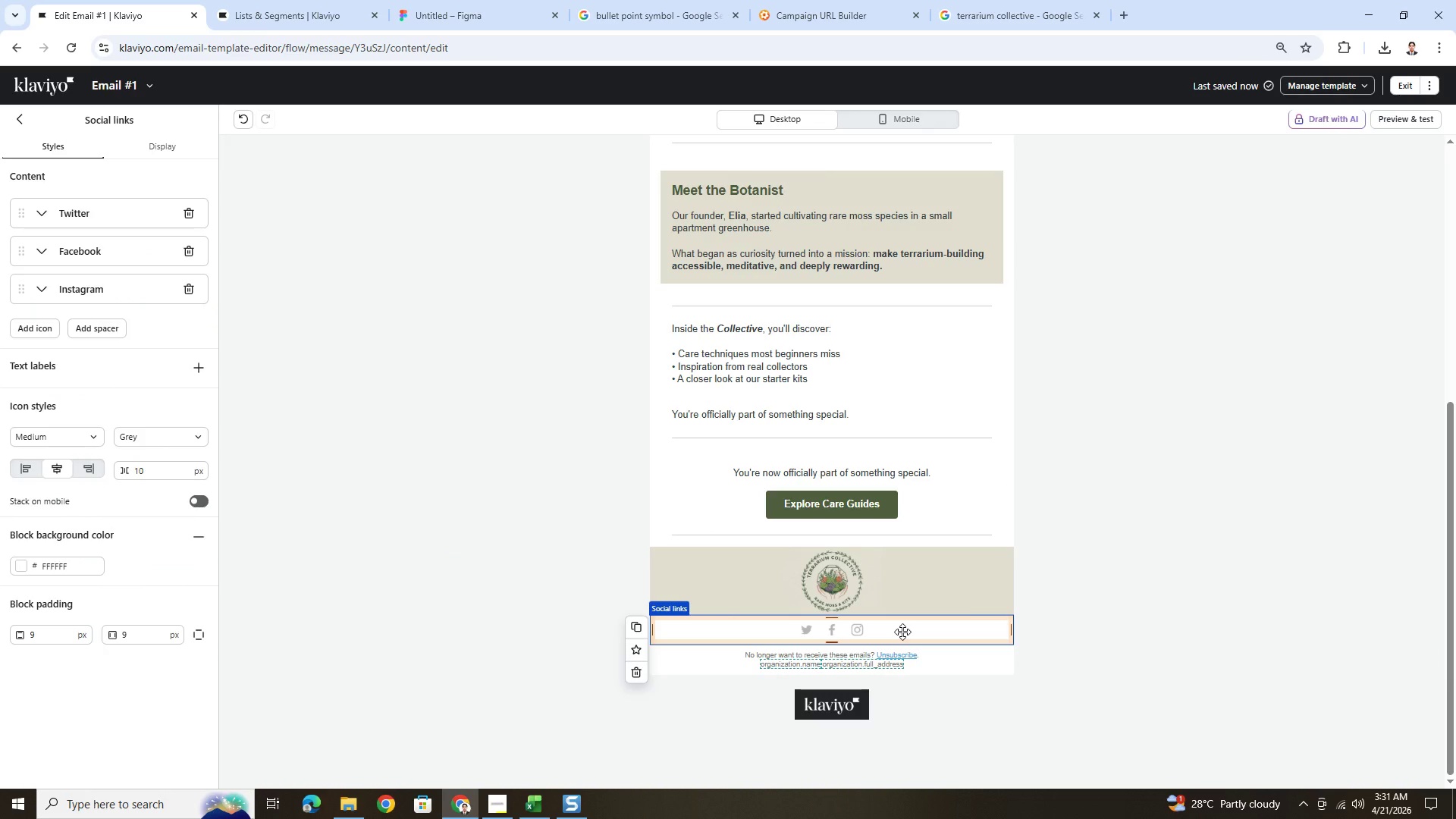 
left_click_drag(start_coordinate=[902, 632], to_coordinate=[900, 595])
 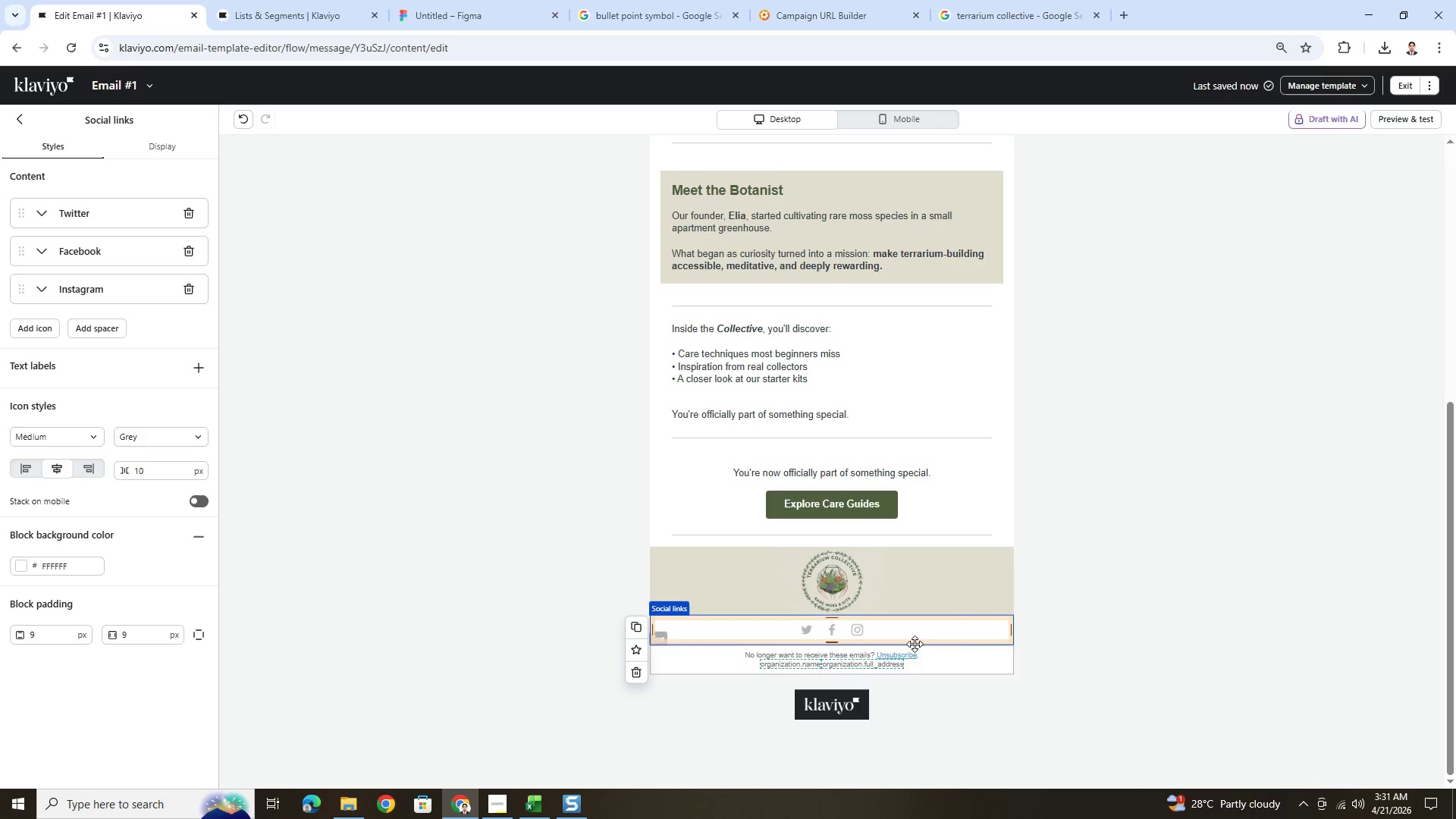 
left_click_drag(start_coordinate=[899, 627], to_coordinate=[898, 588])
 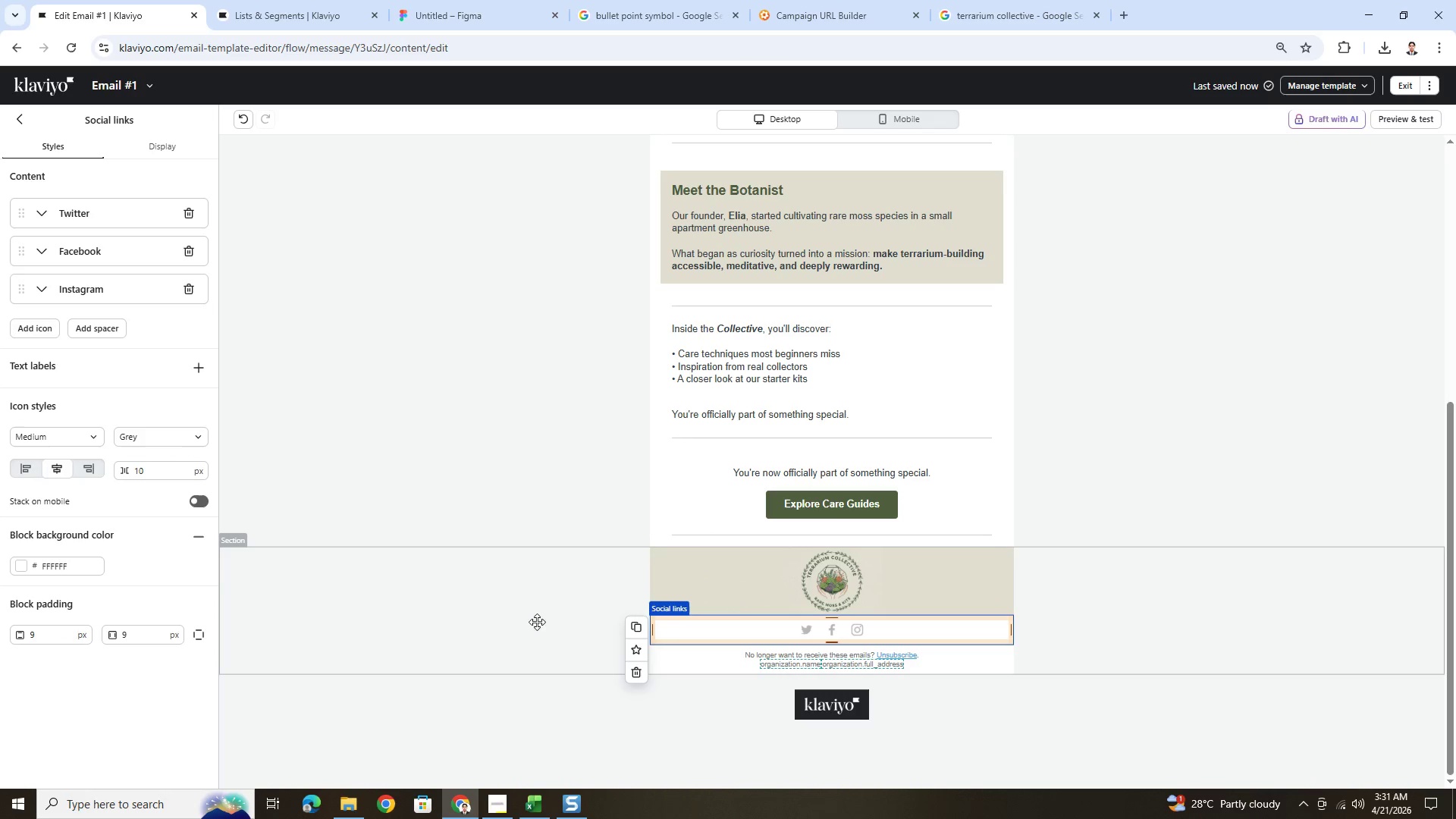 
left_click([531, 620])
 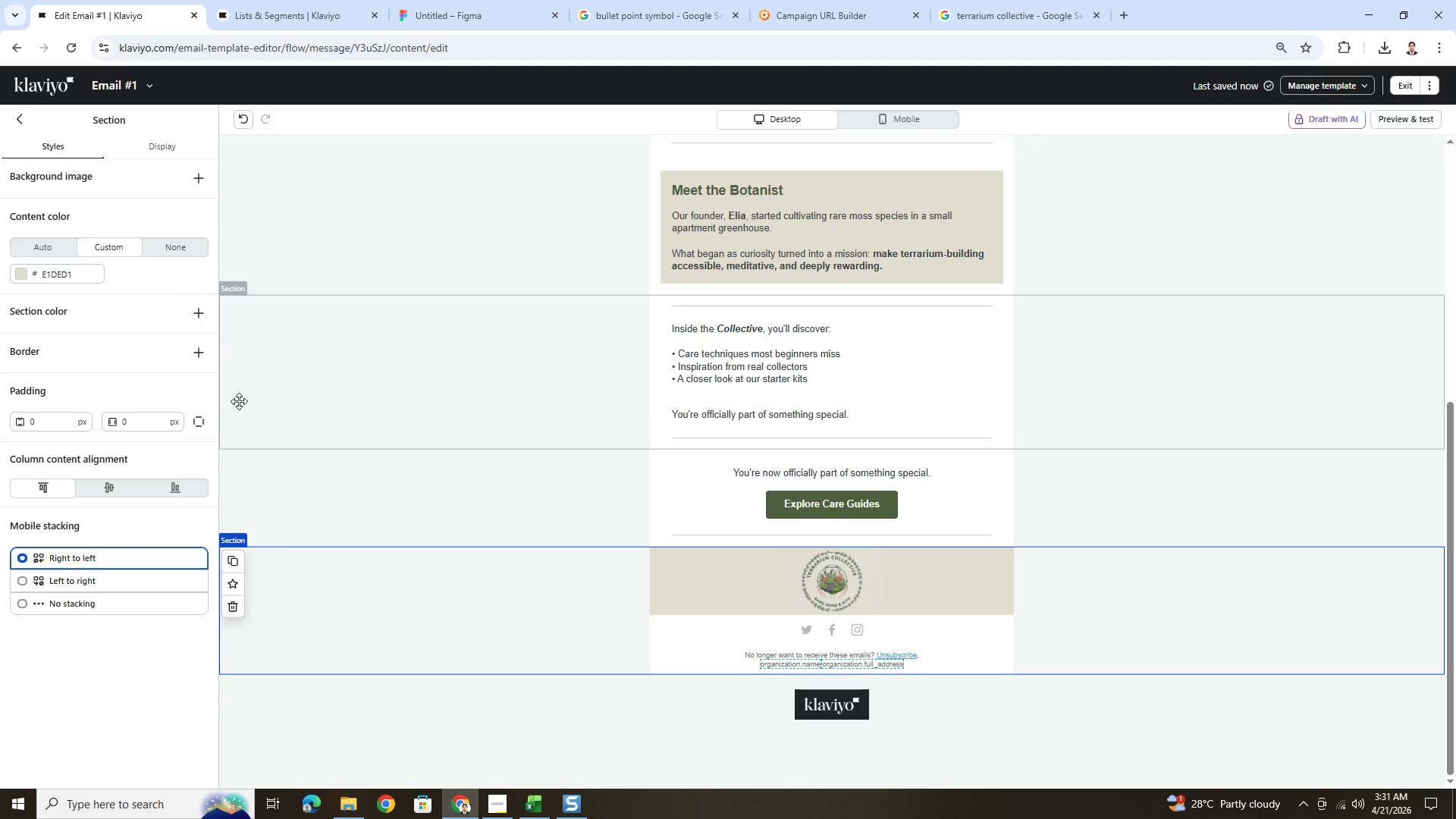 
left_click([714, 621])
 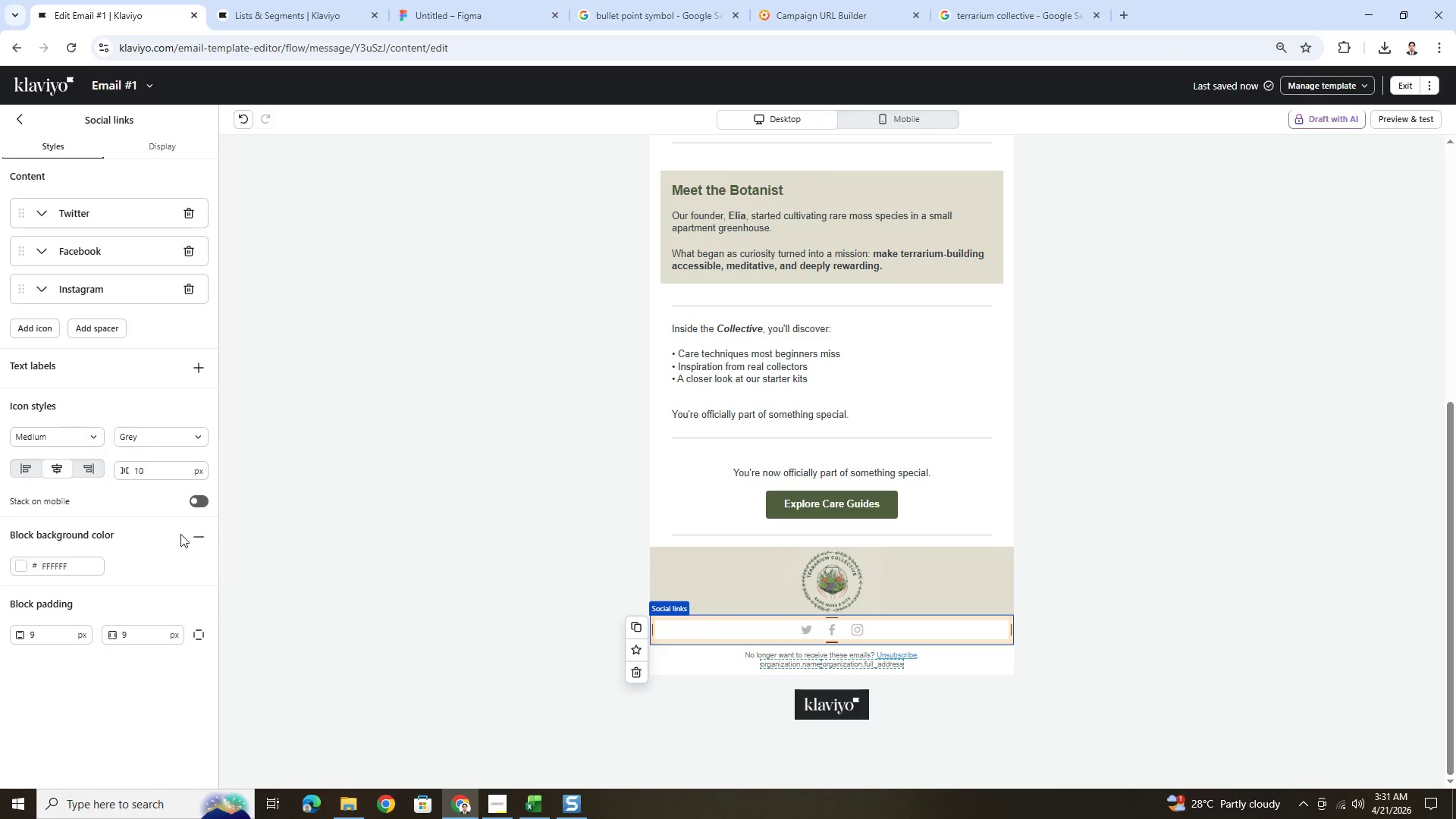 
left_click([195, 529])
 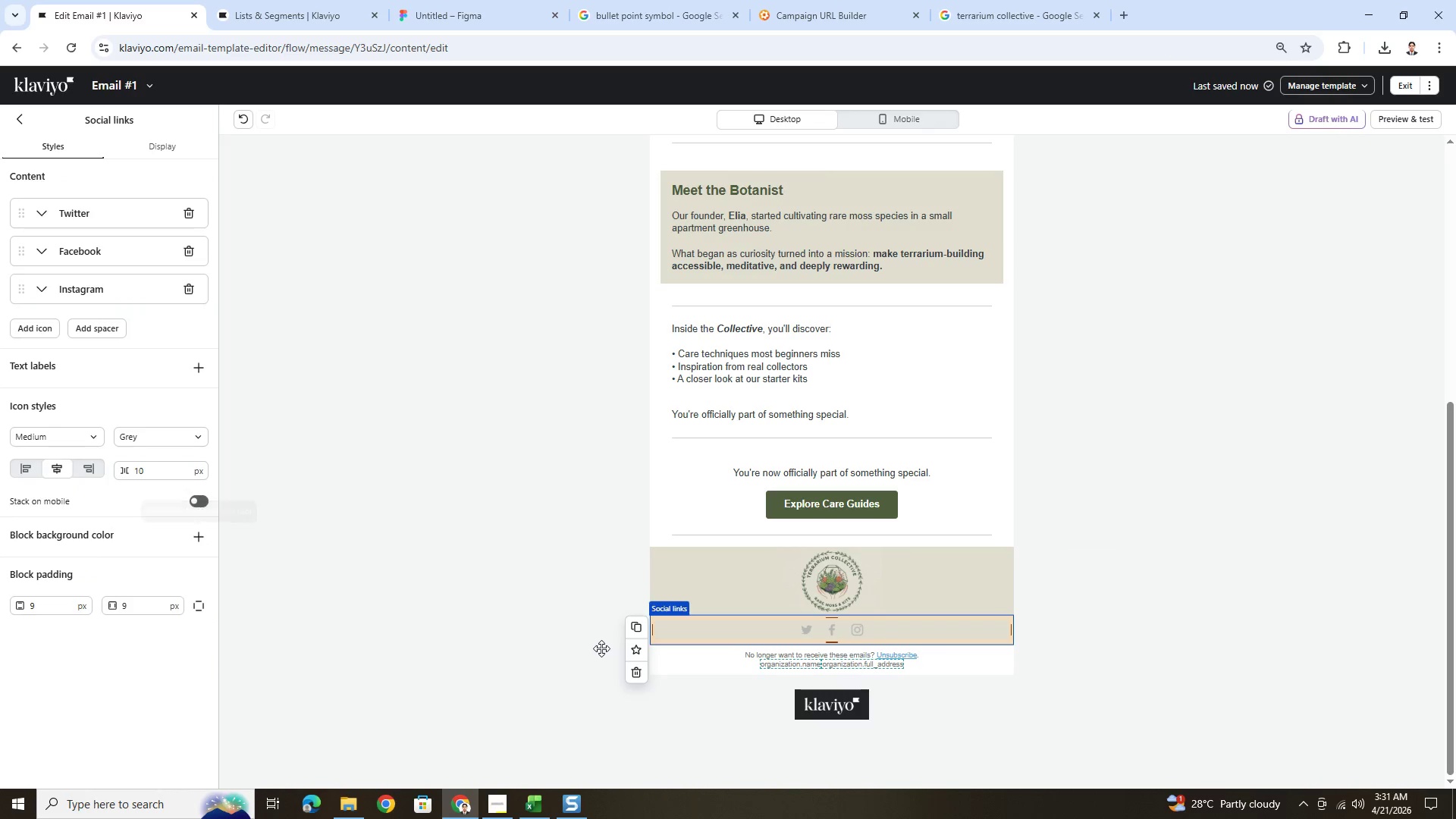 
left_click([600, 652])
 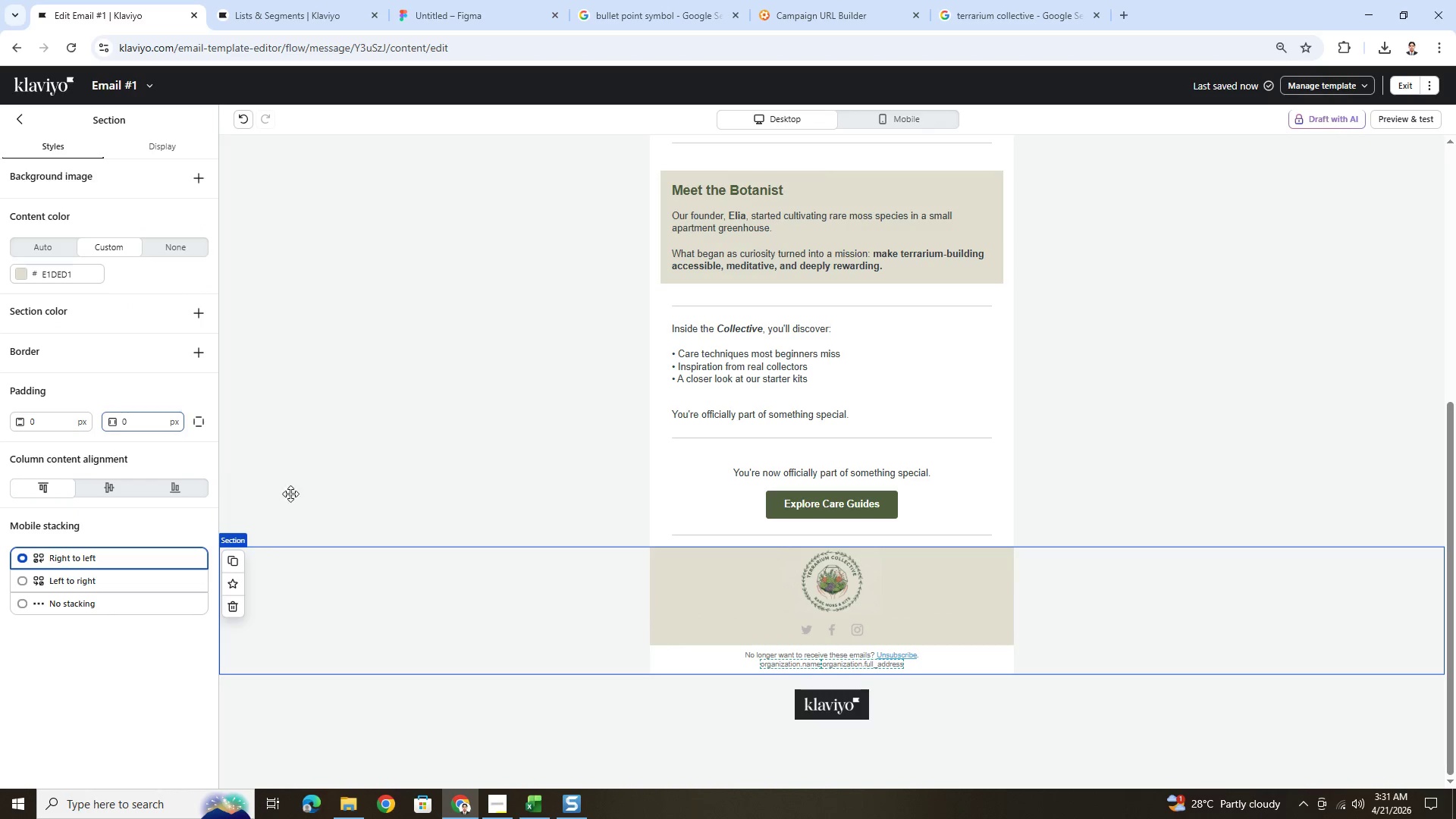 
left_click([675, 656])
 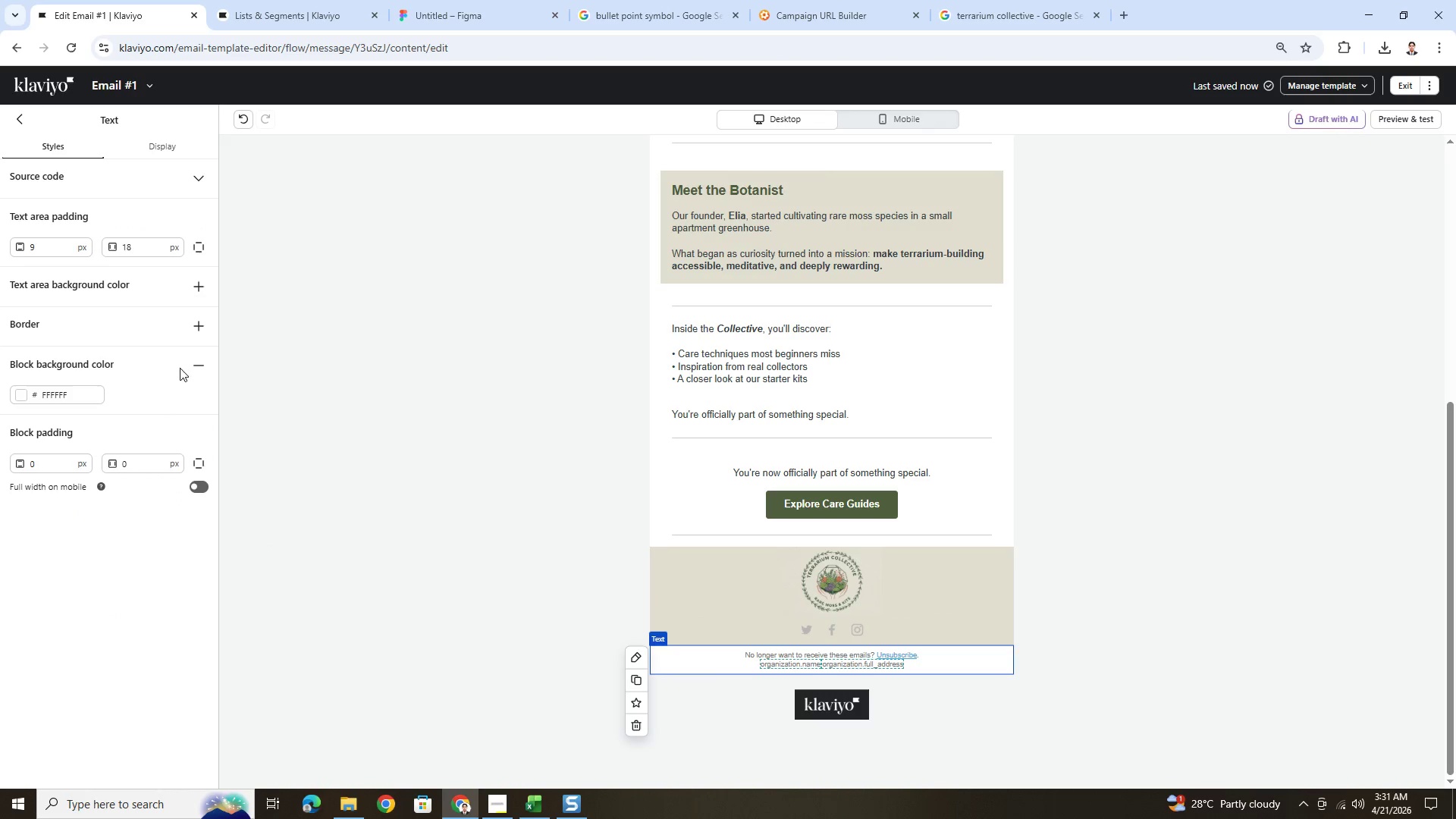 
left_click([191, 370])
 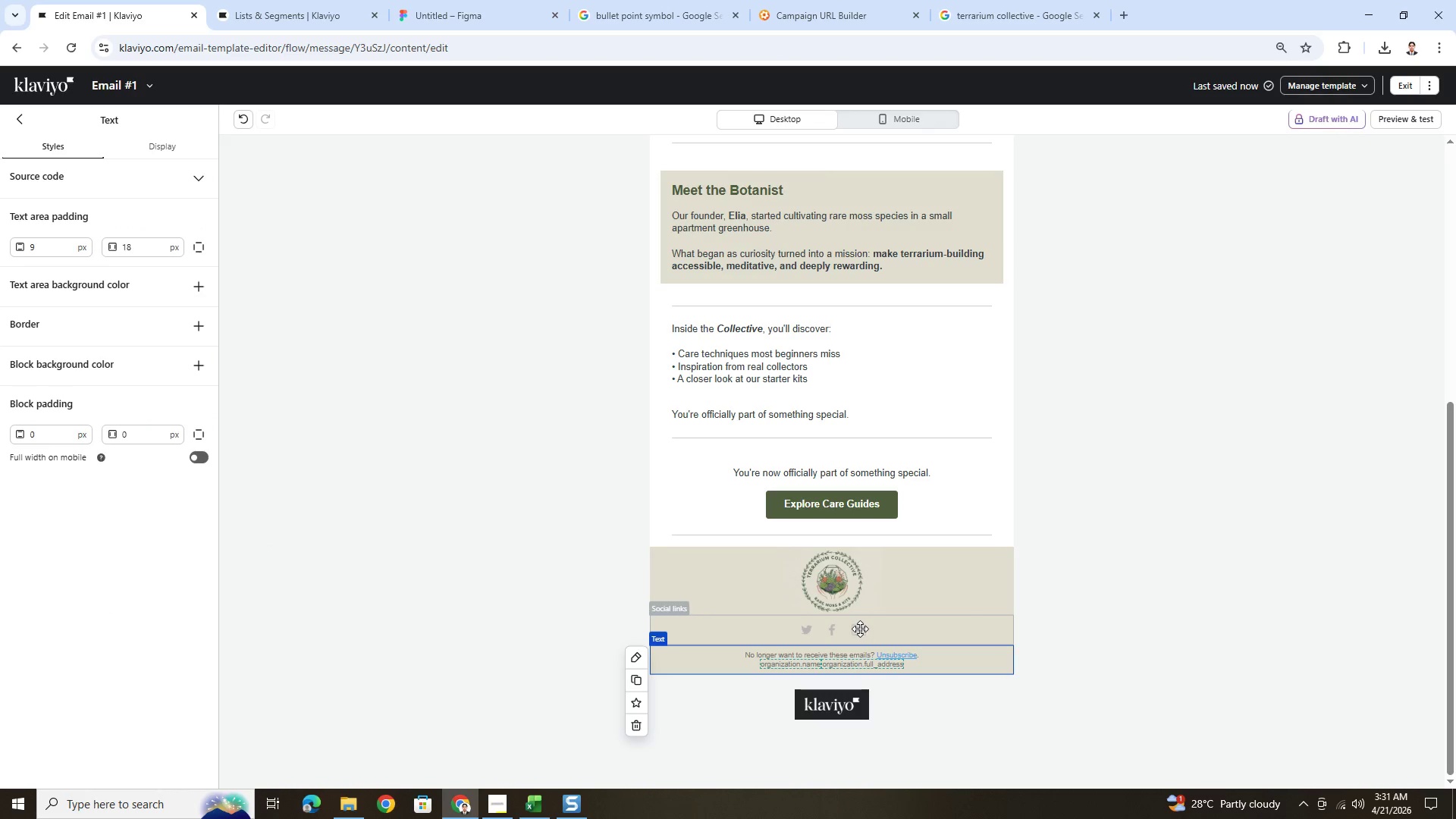 
left_click([881, 629])
 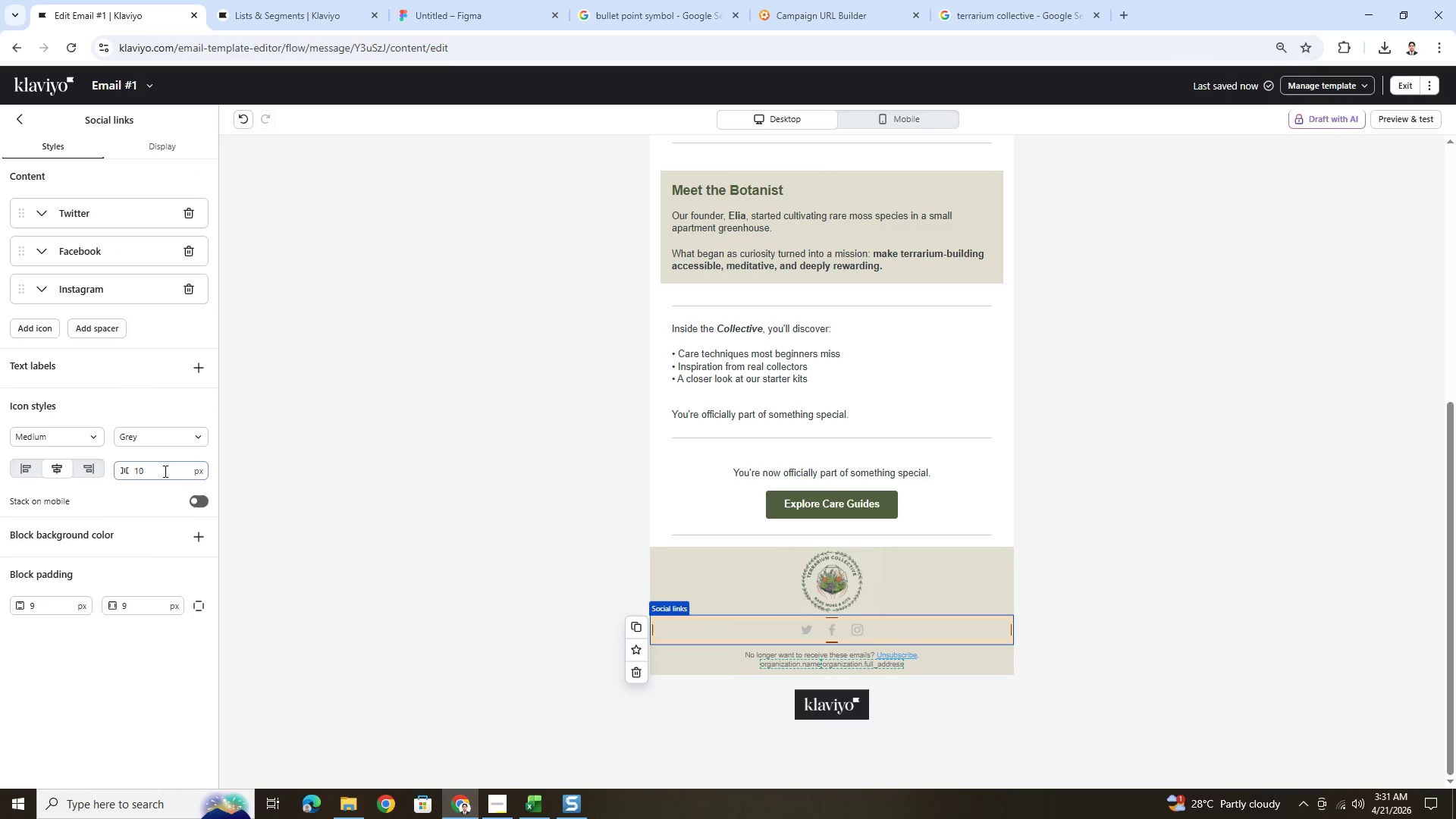 
left_click([196, 435])
 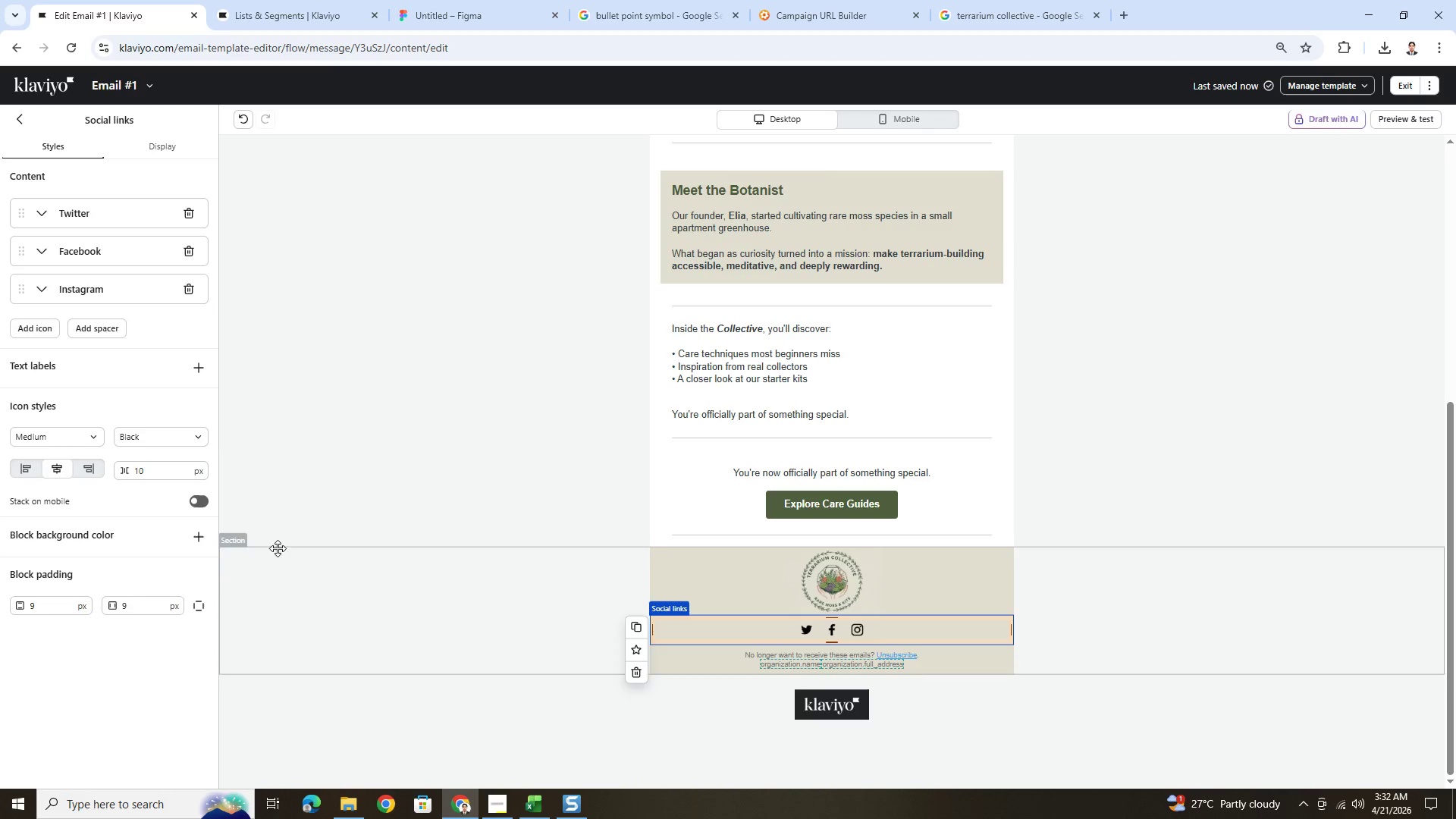 
left_click([174, 430])
 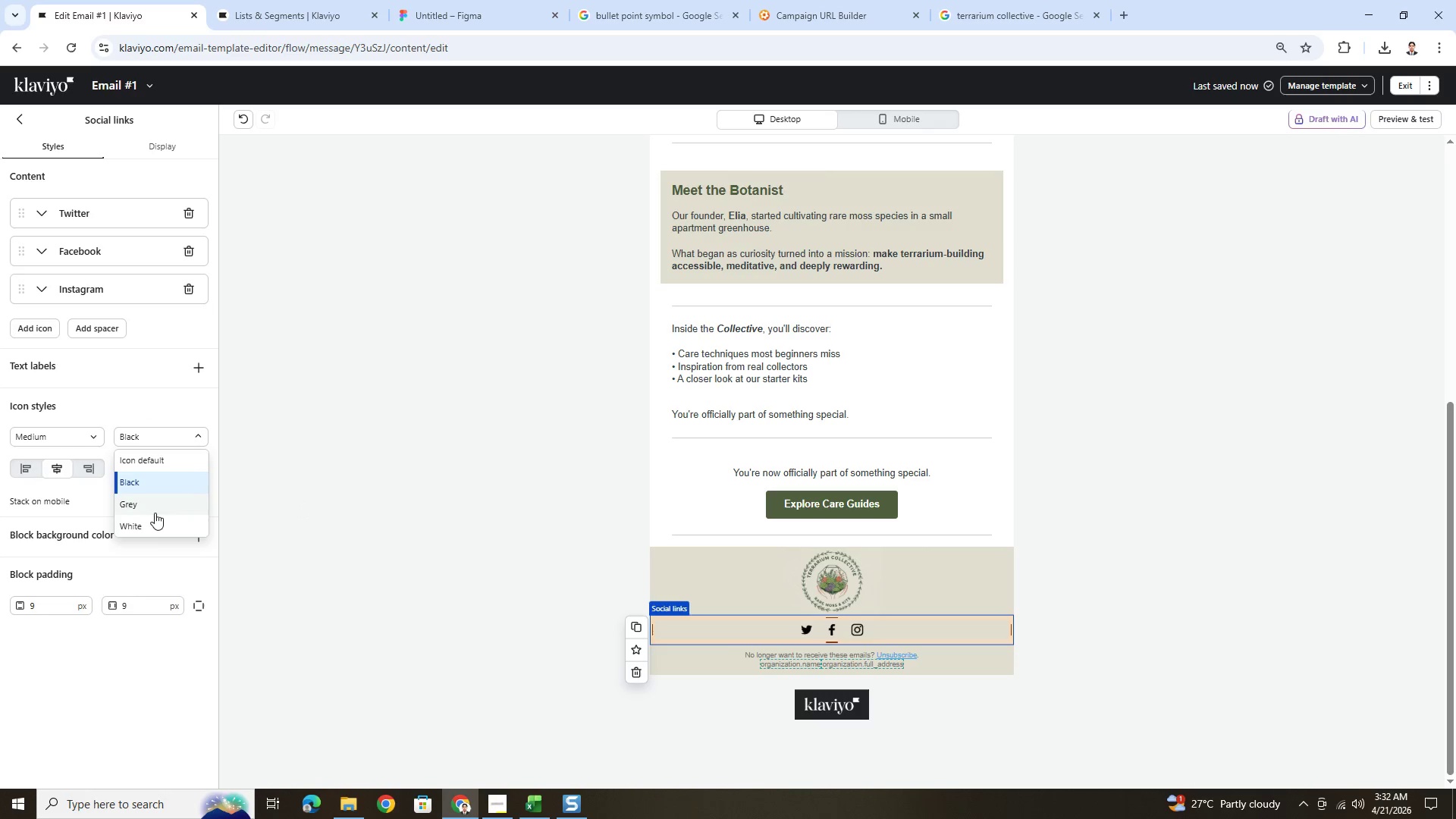 
left_click([153, 521])
 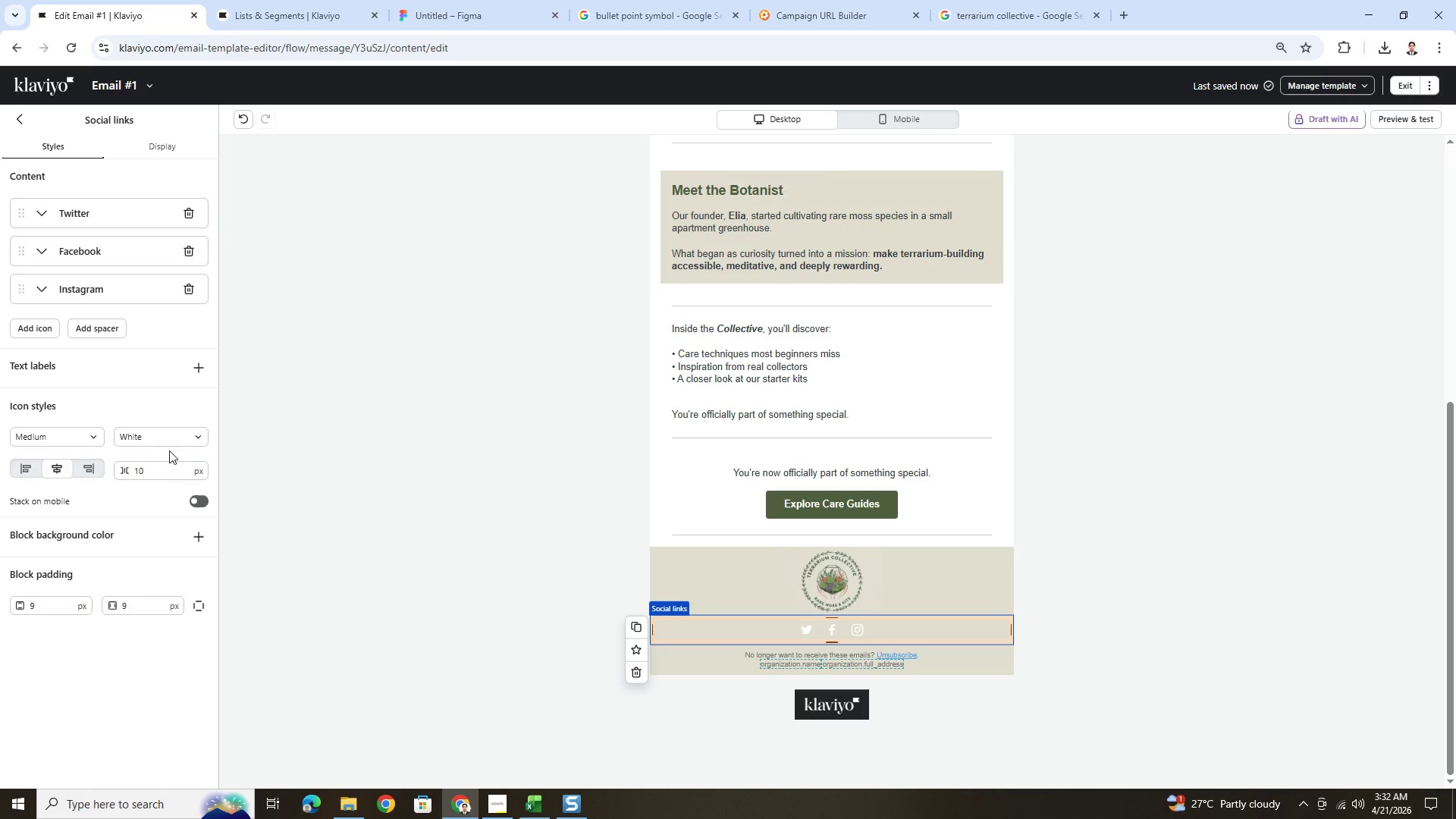 
left_click([172, 440])
 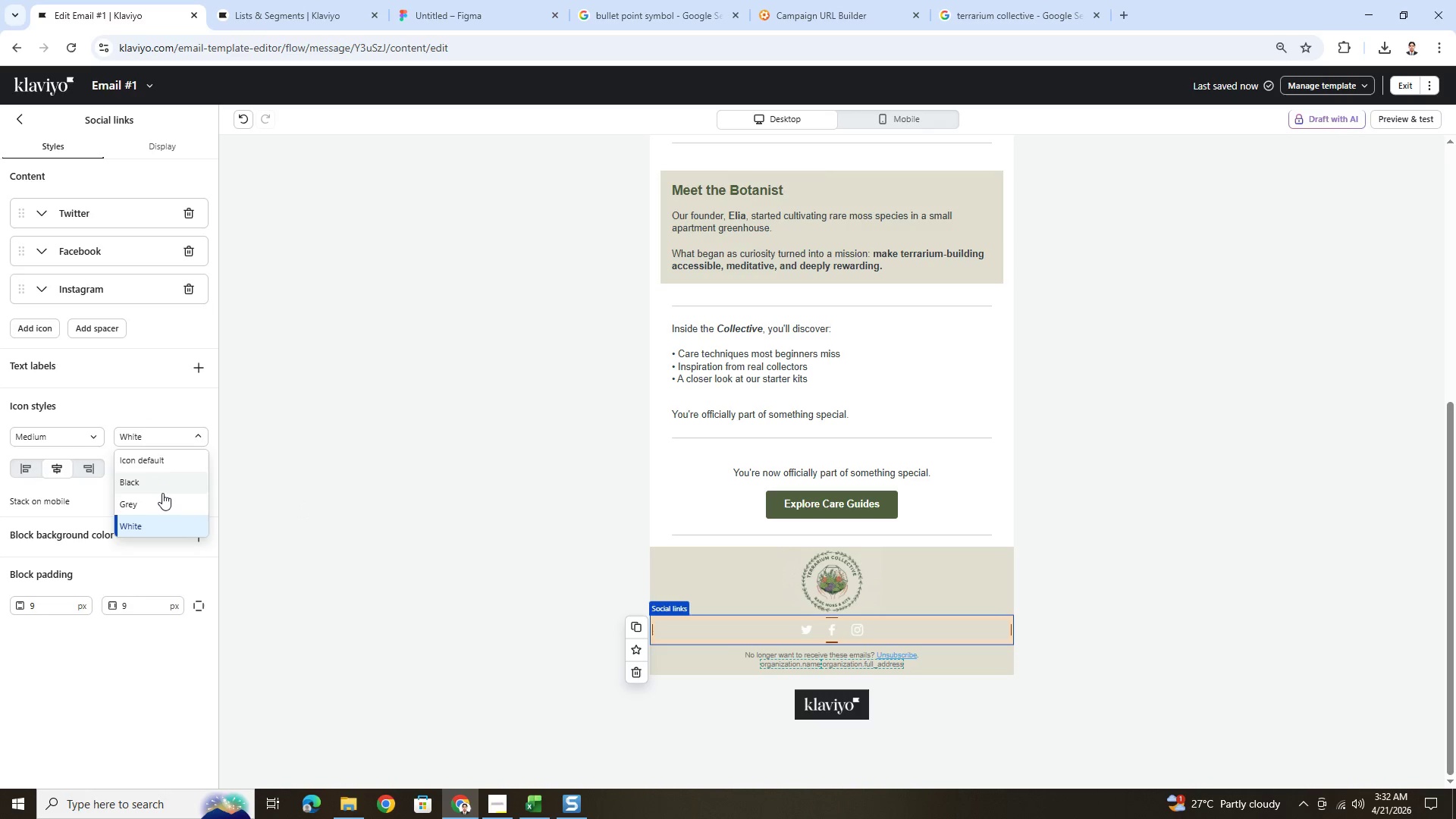 
left_click([162, 496])
 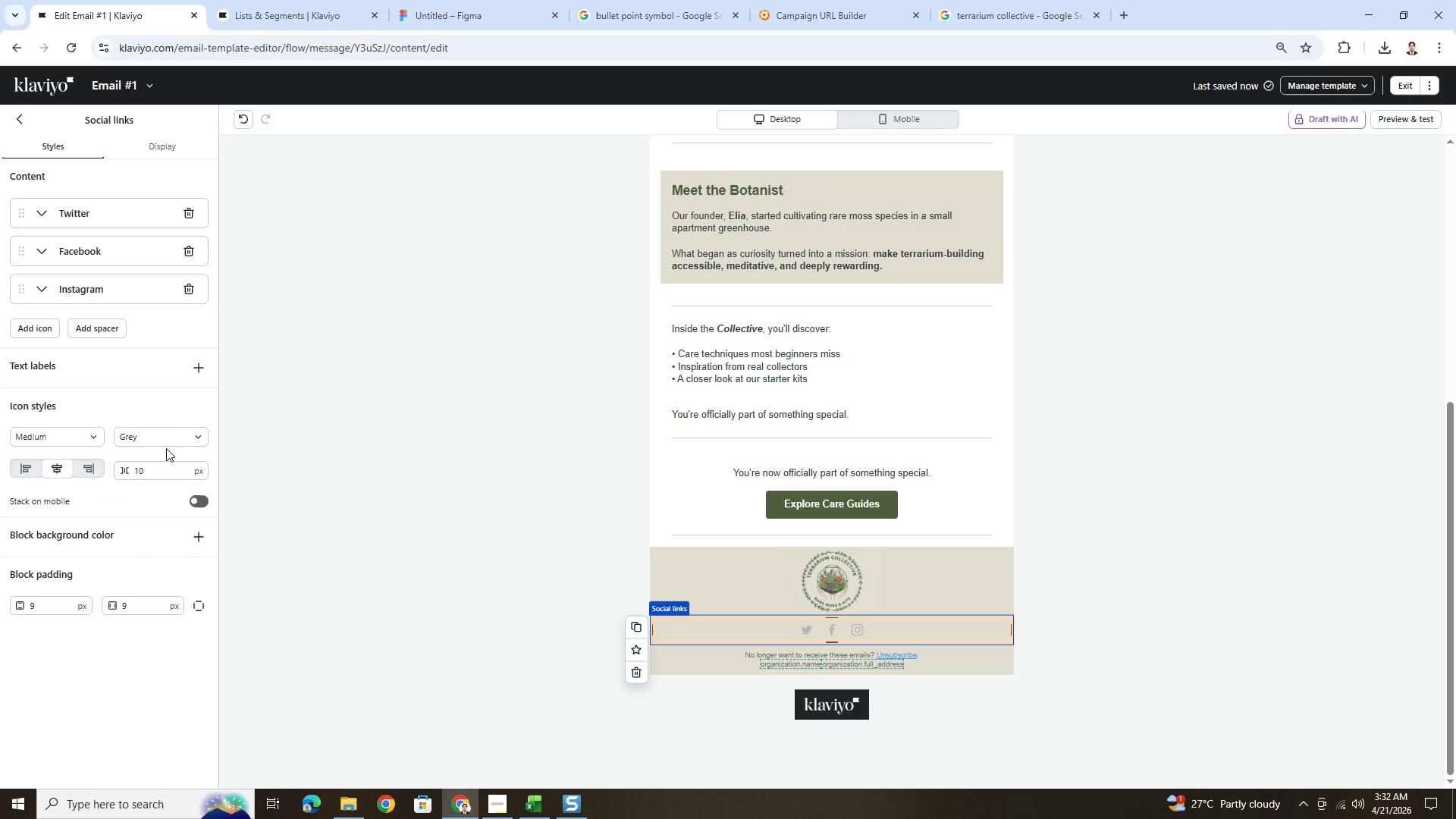 
left_click([167, 442])
 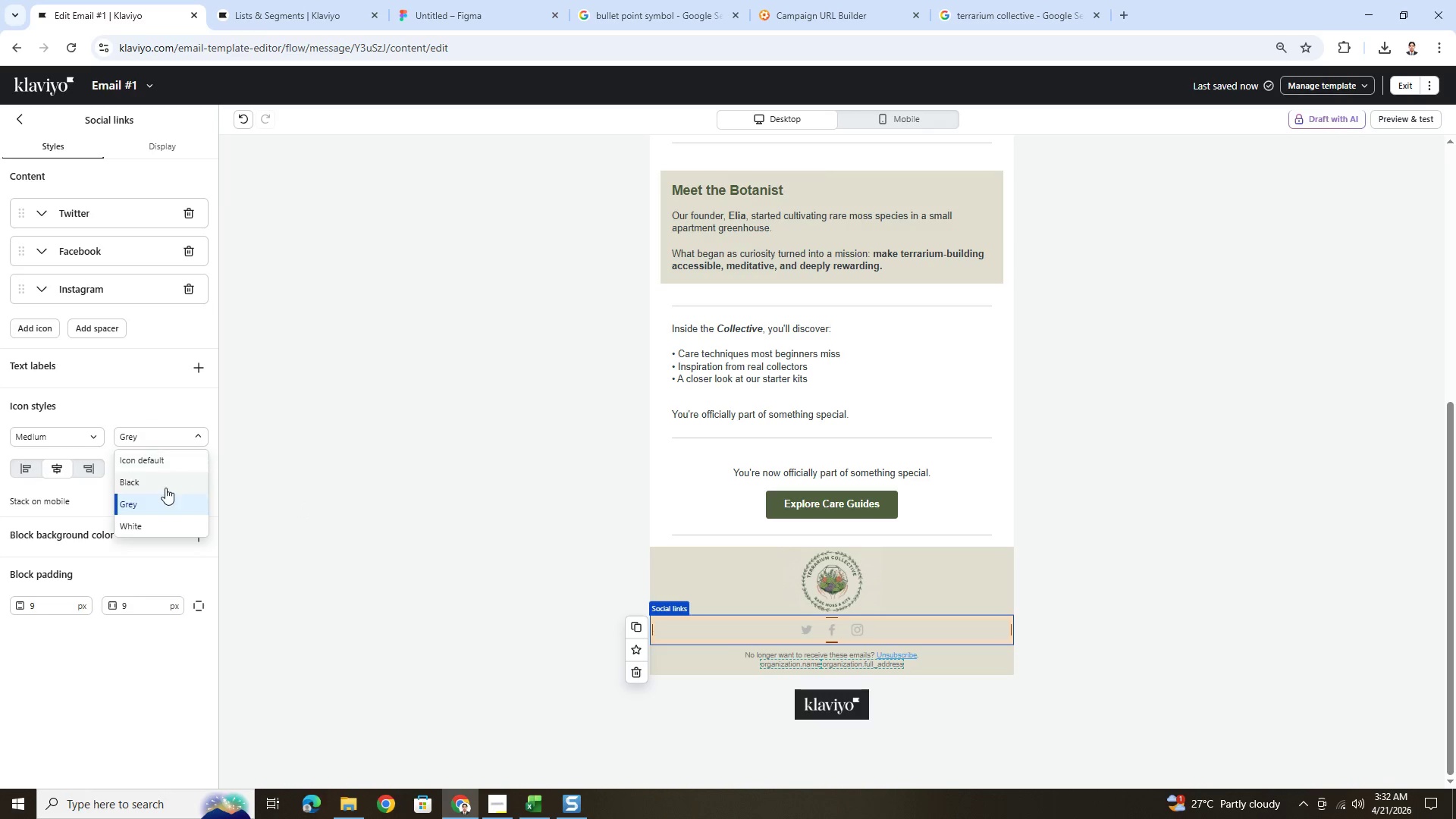 
left_click([165, 488])
 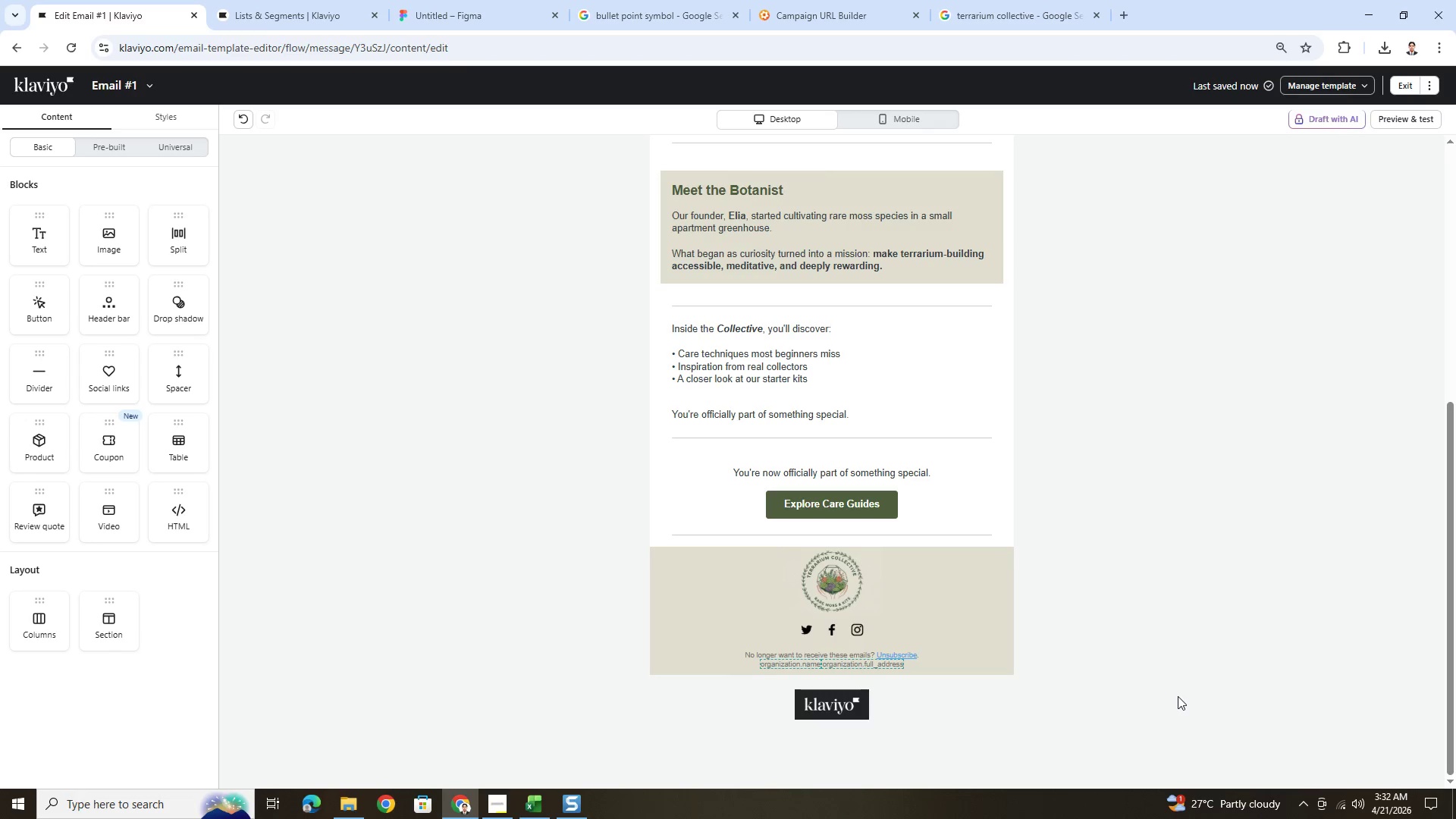 
scroll: coordinate [1165, 720], scroll_direction: up, amount: 7.0
 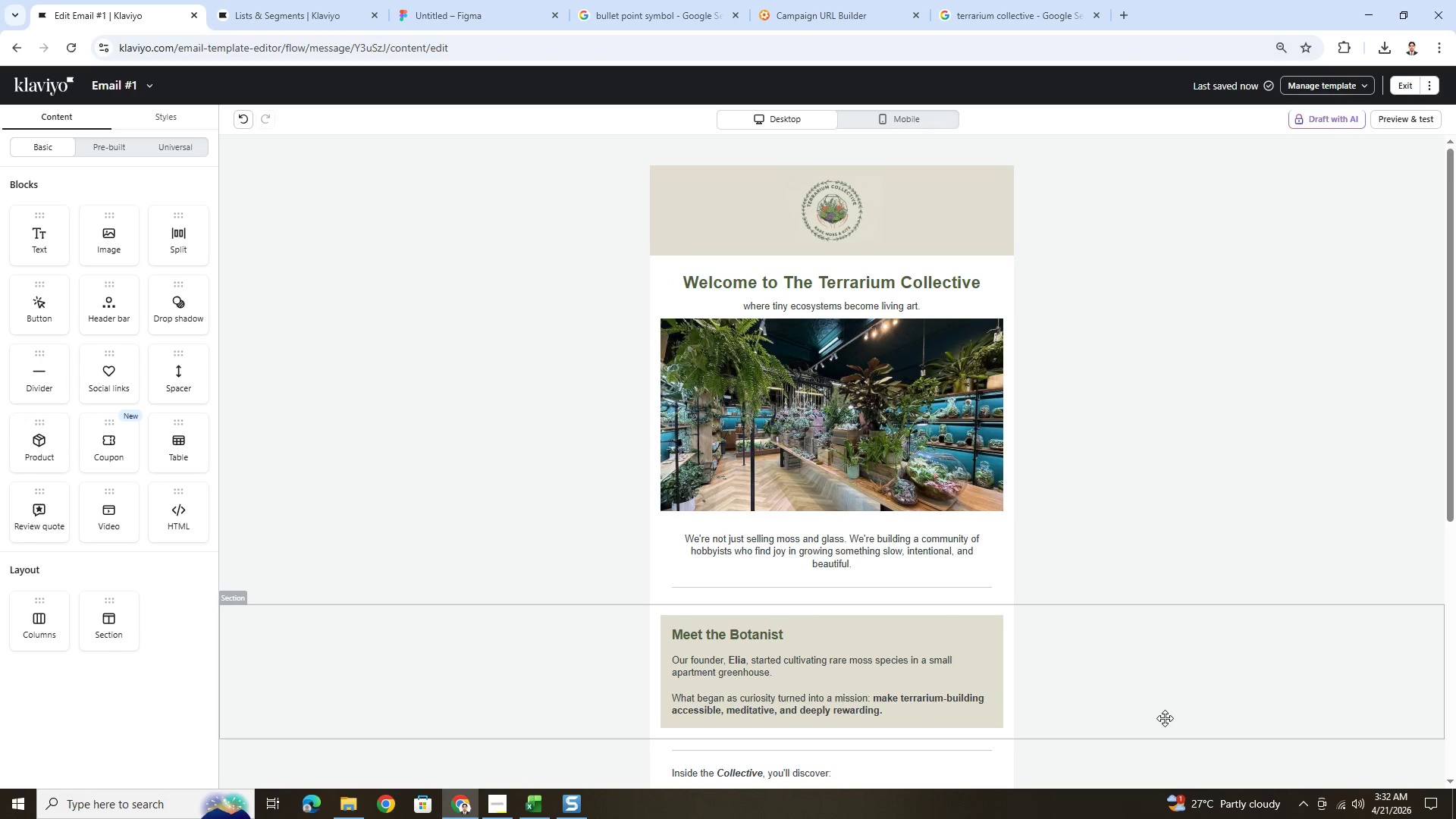 
scroll: coordinate [1165, 718], scroll_direction: down, amount: 6.0
 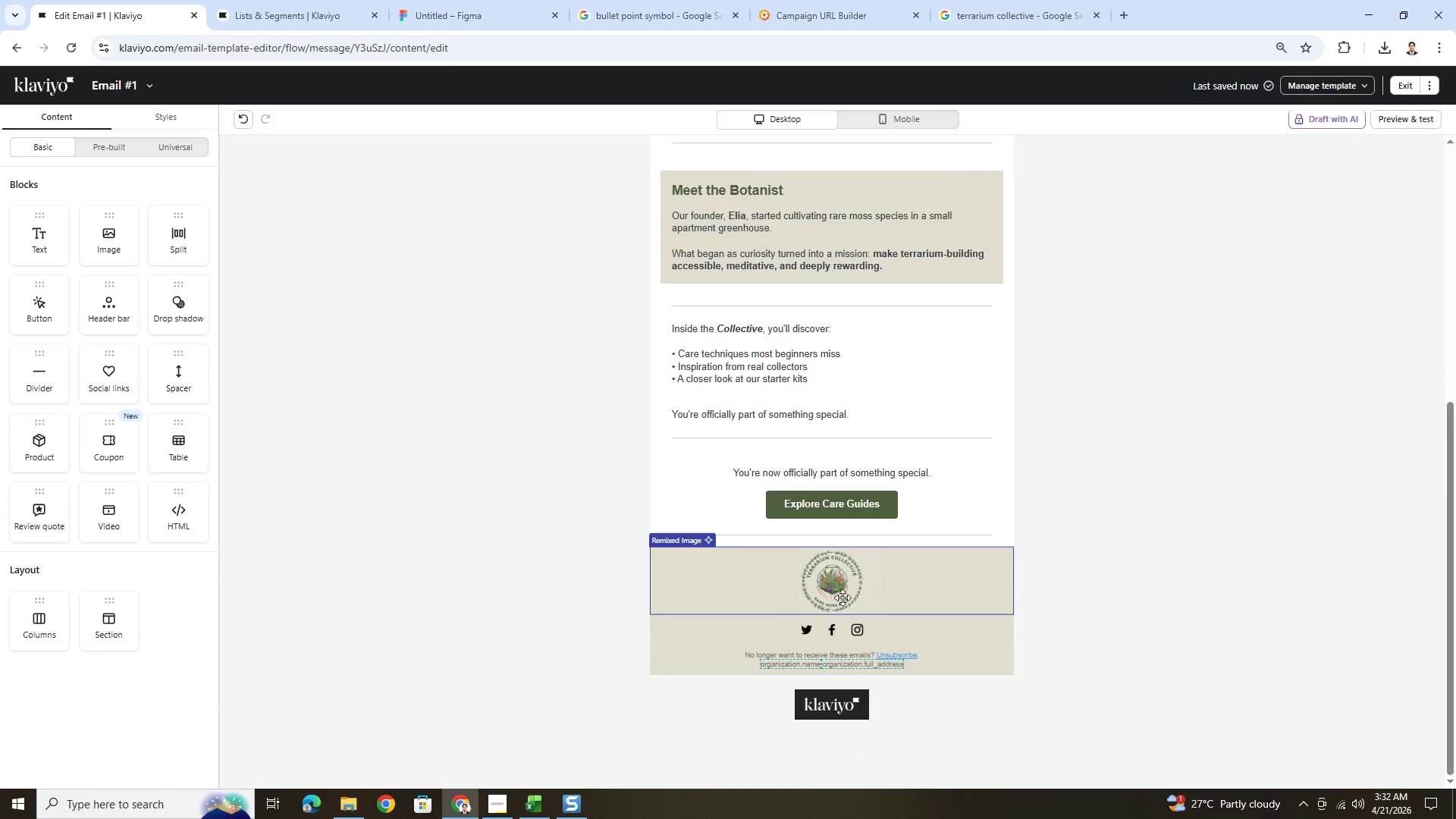 
left_click([836, 581])
 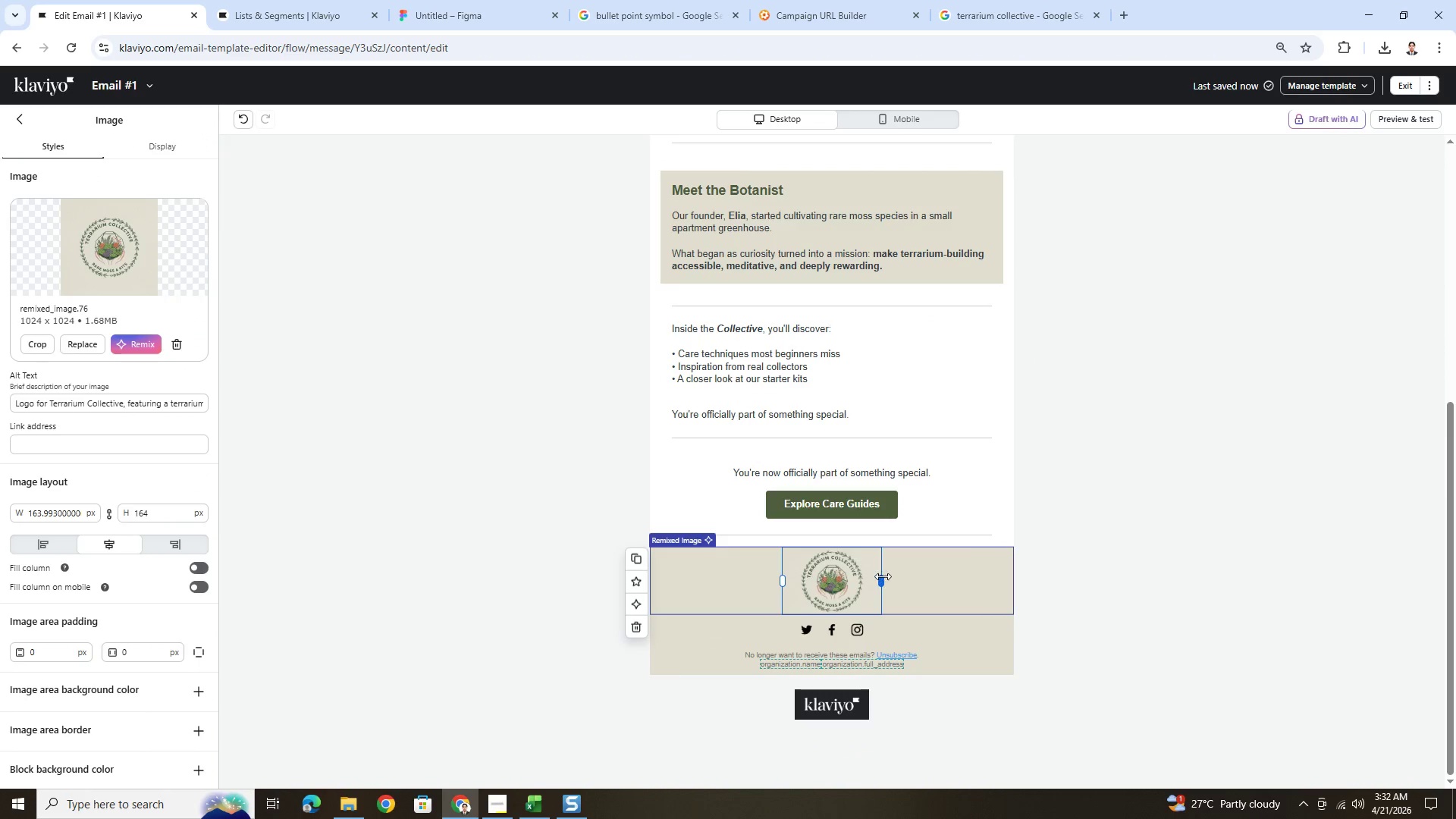 
left_click_drag(start_coordinate=[883, 576], to_coordinate=[862, 577])
 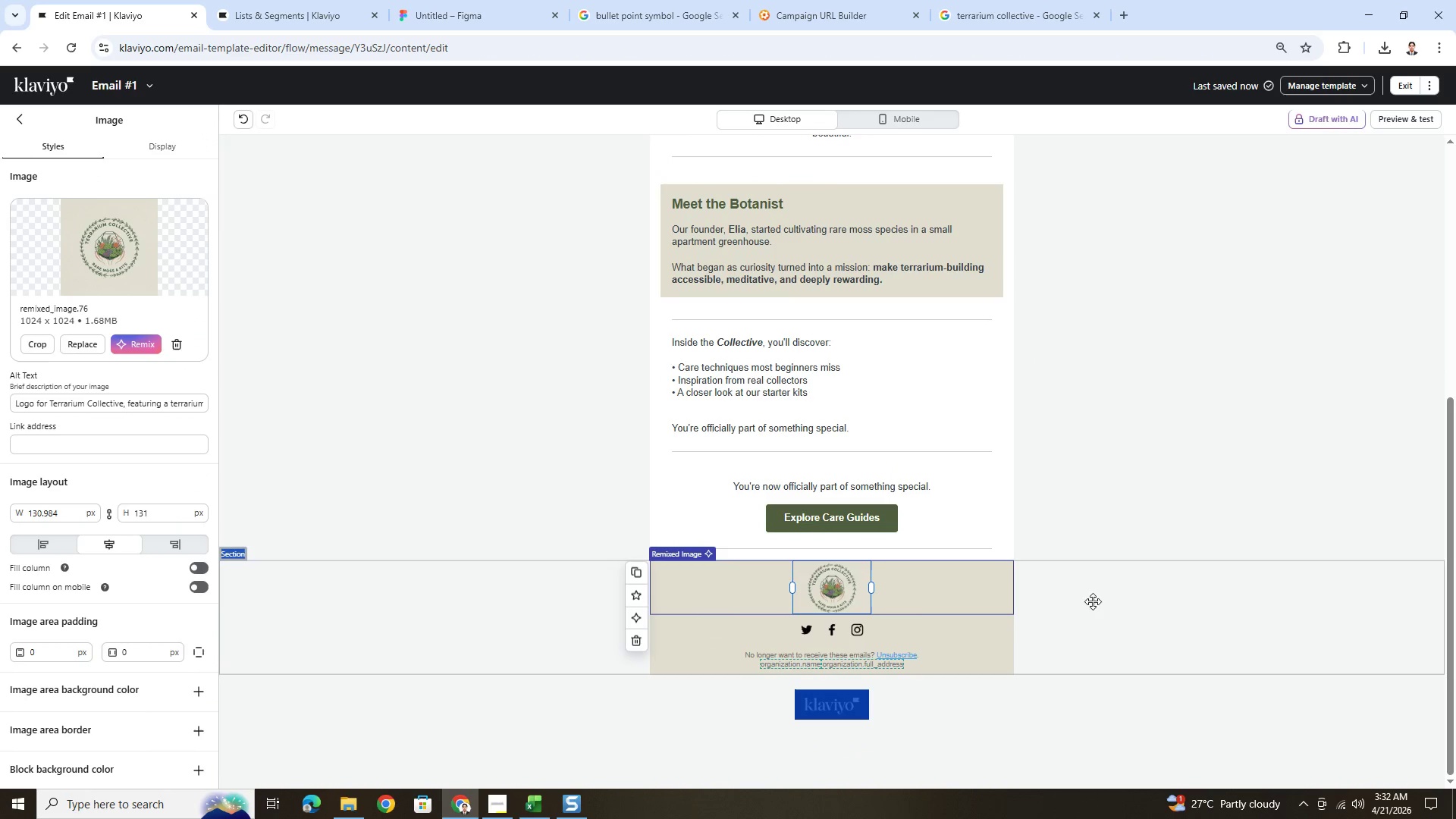 
left_click([1116, 603])
 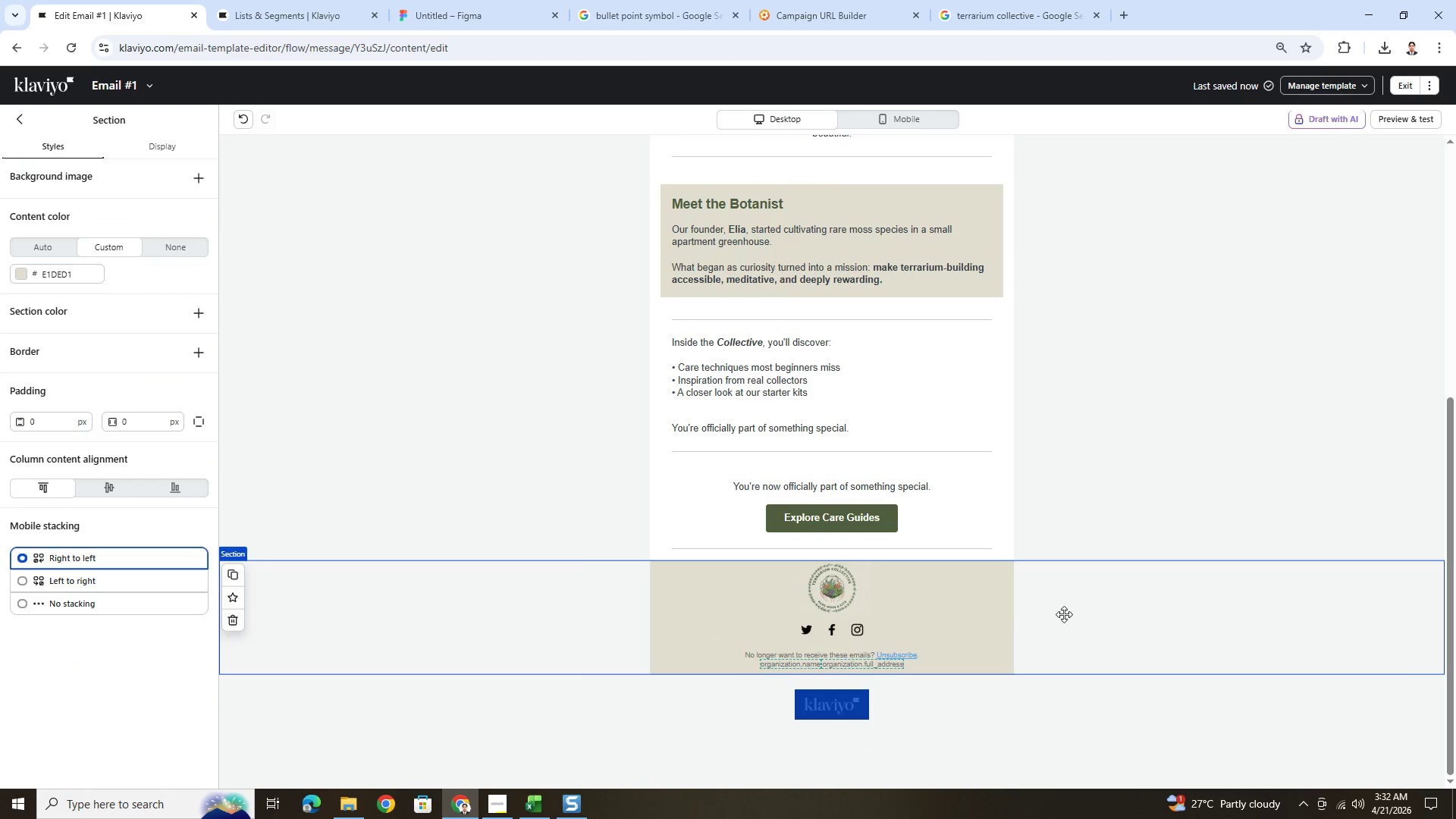 
left_click([874, 585])
 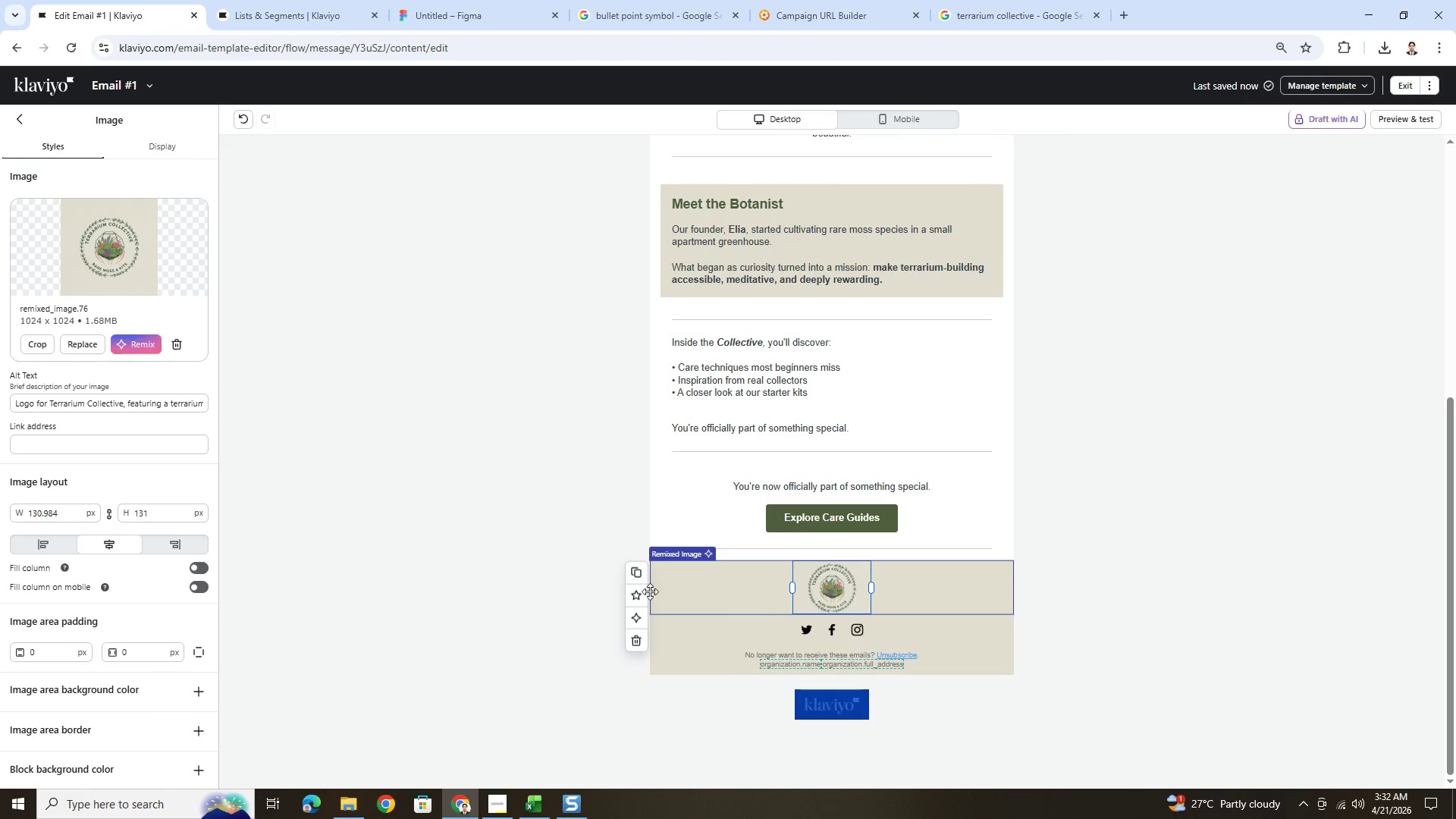 
left_click([568, 595])
 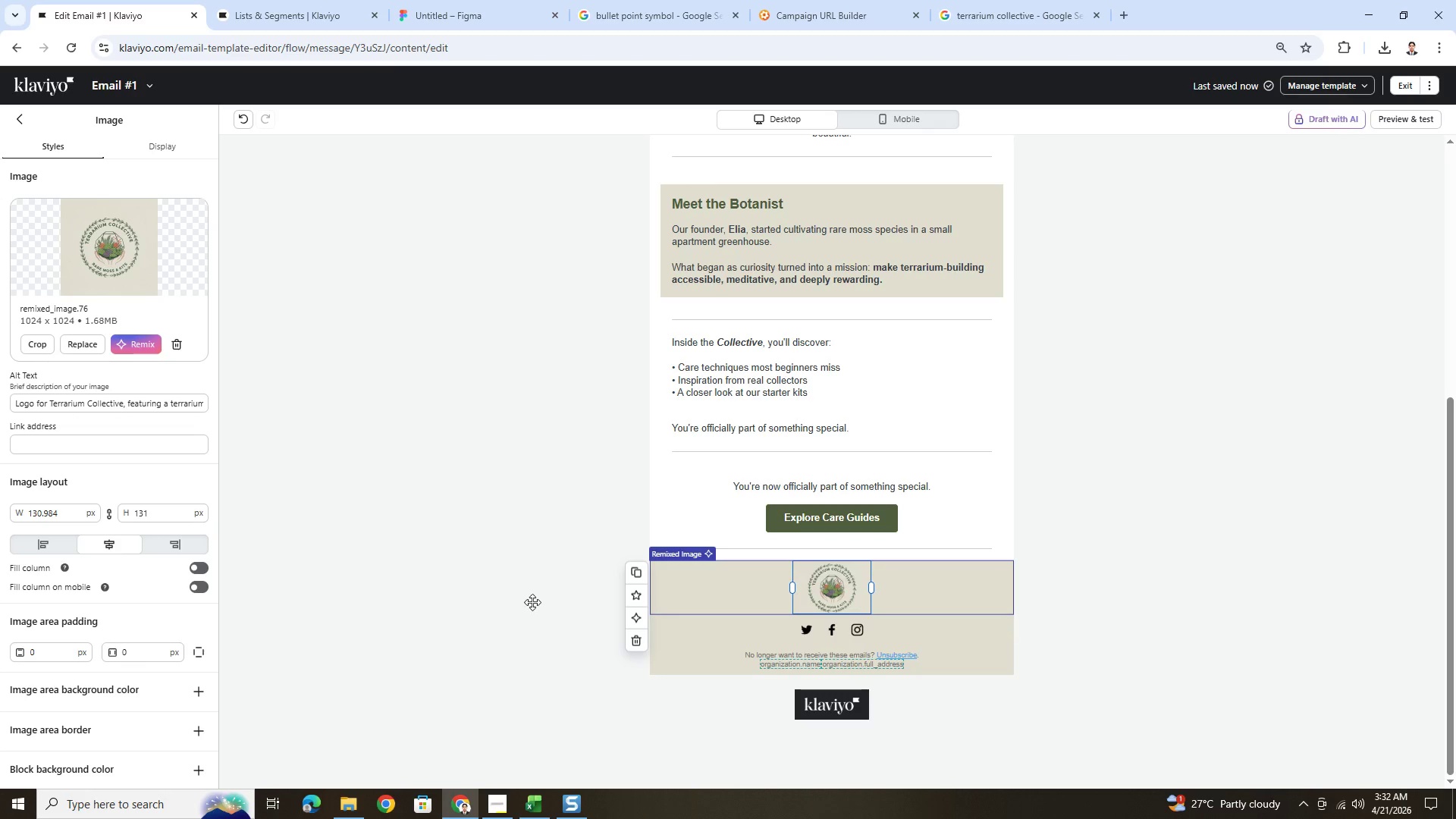 
left_click([531, 602])
 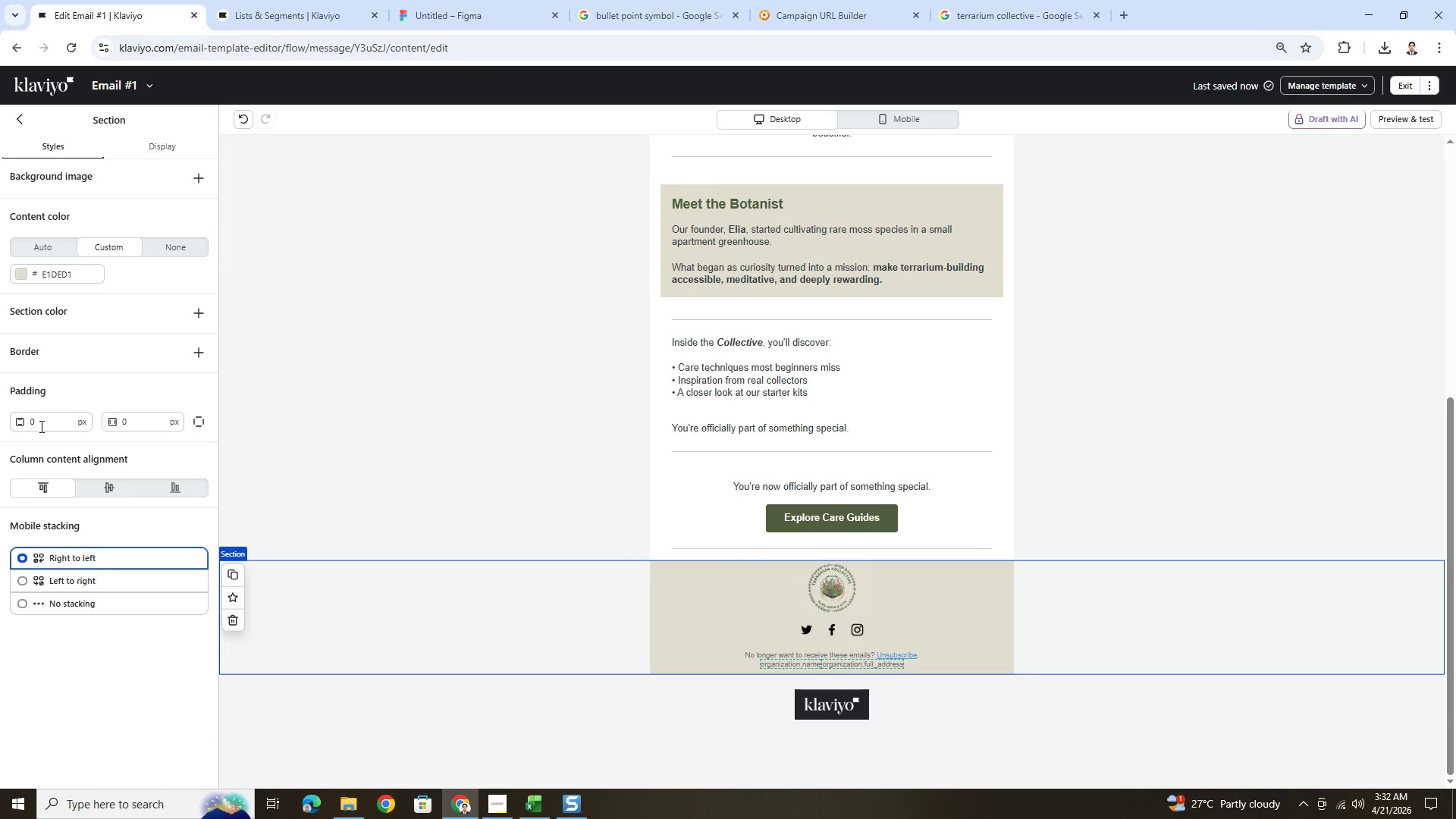 
double_click([49, 419])
 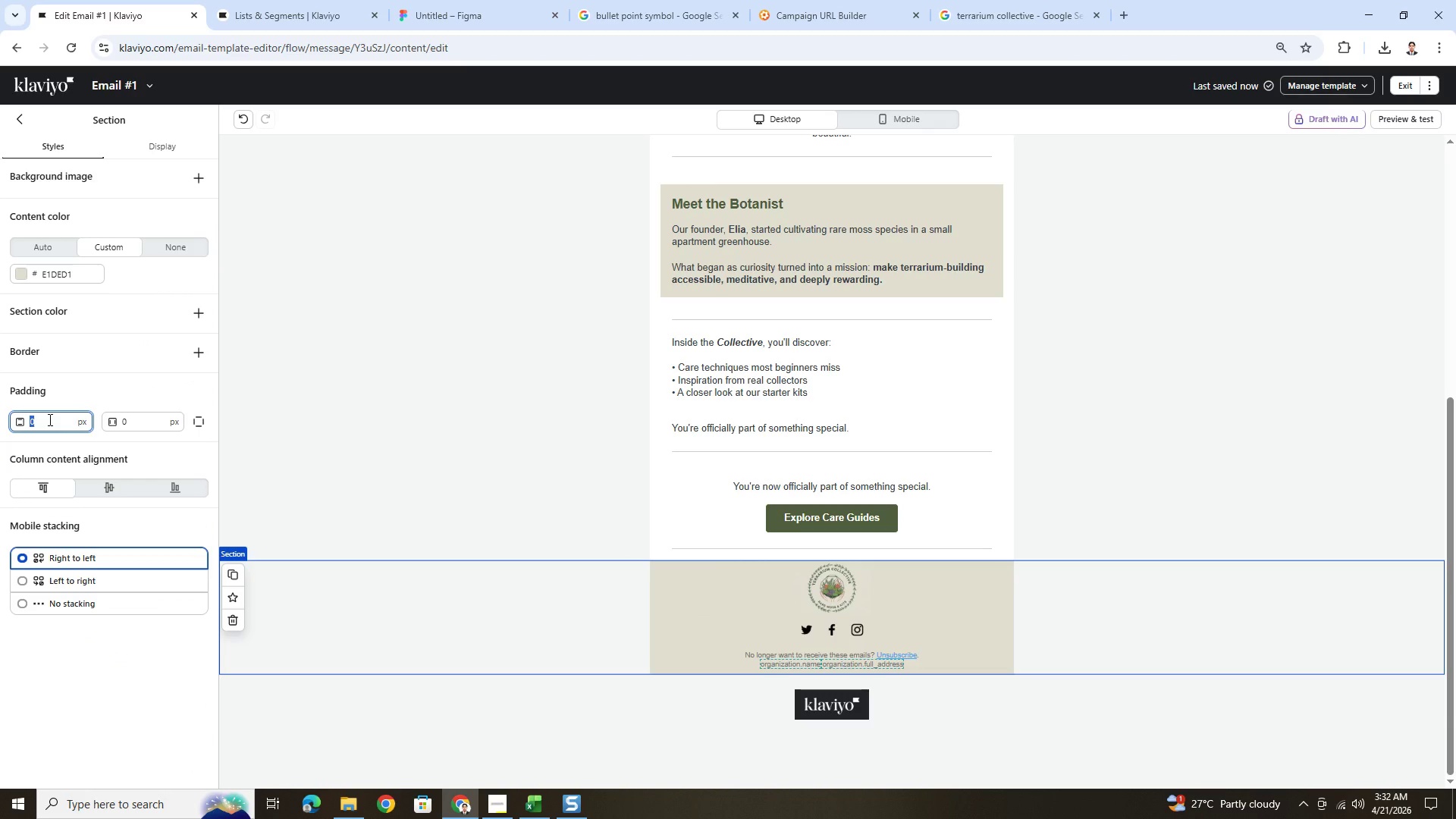 
key(Numpad9)
 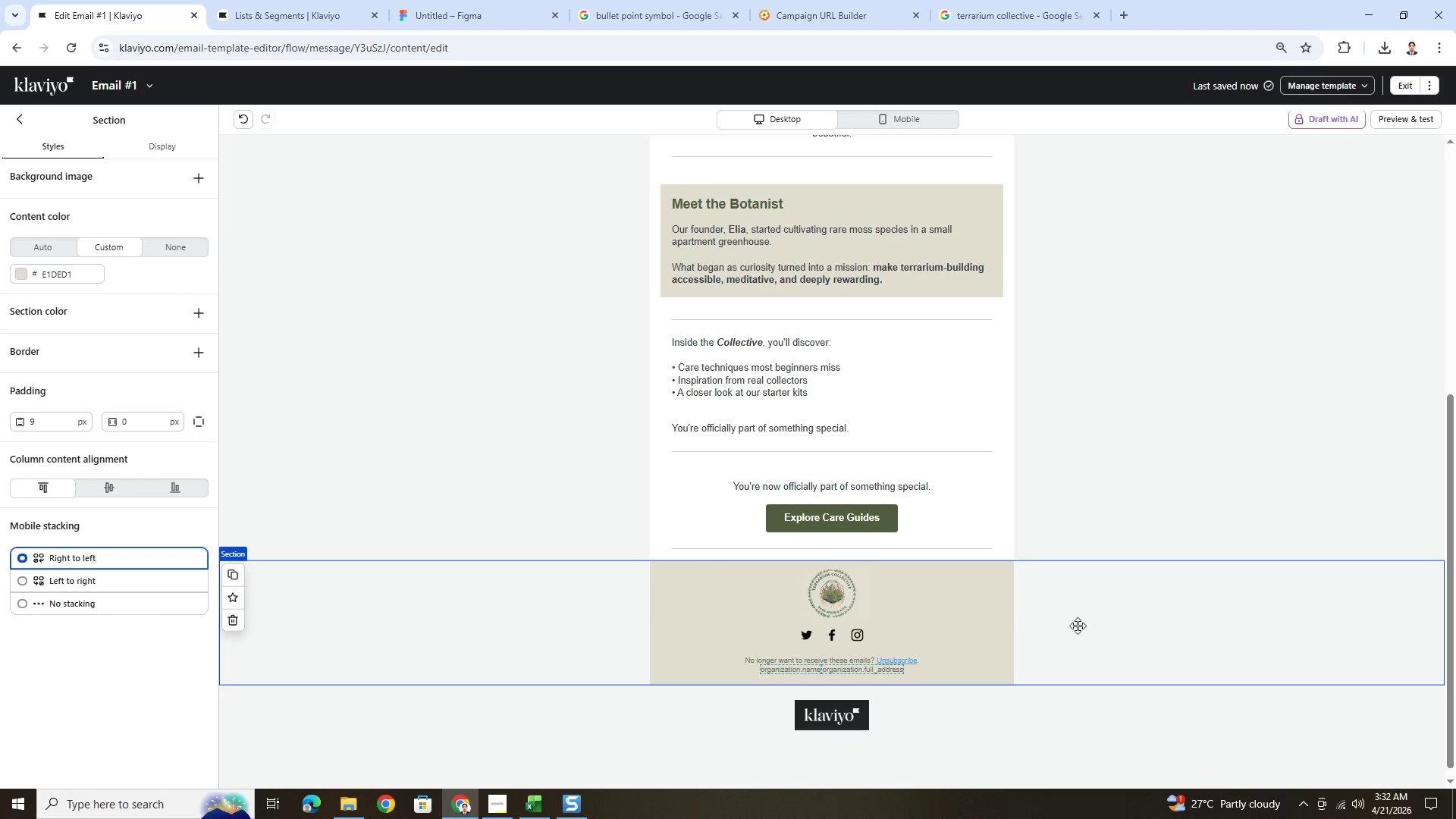 
left_click([849, 601])
 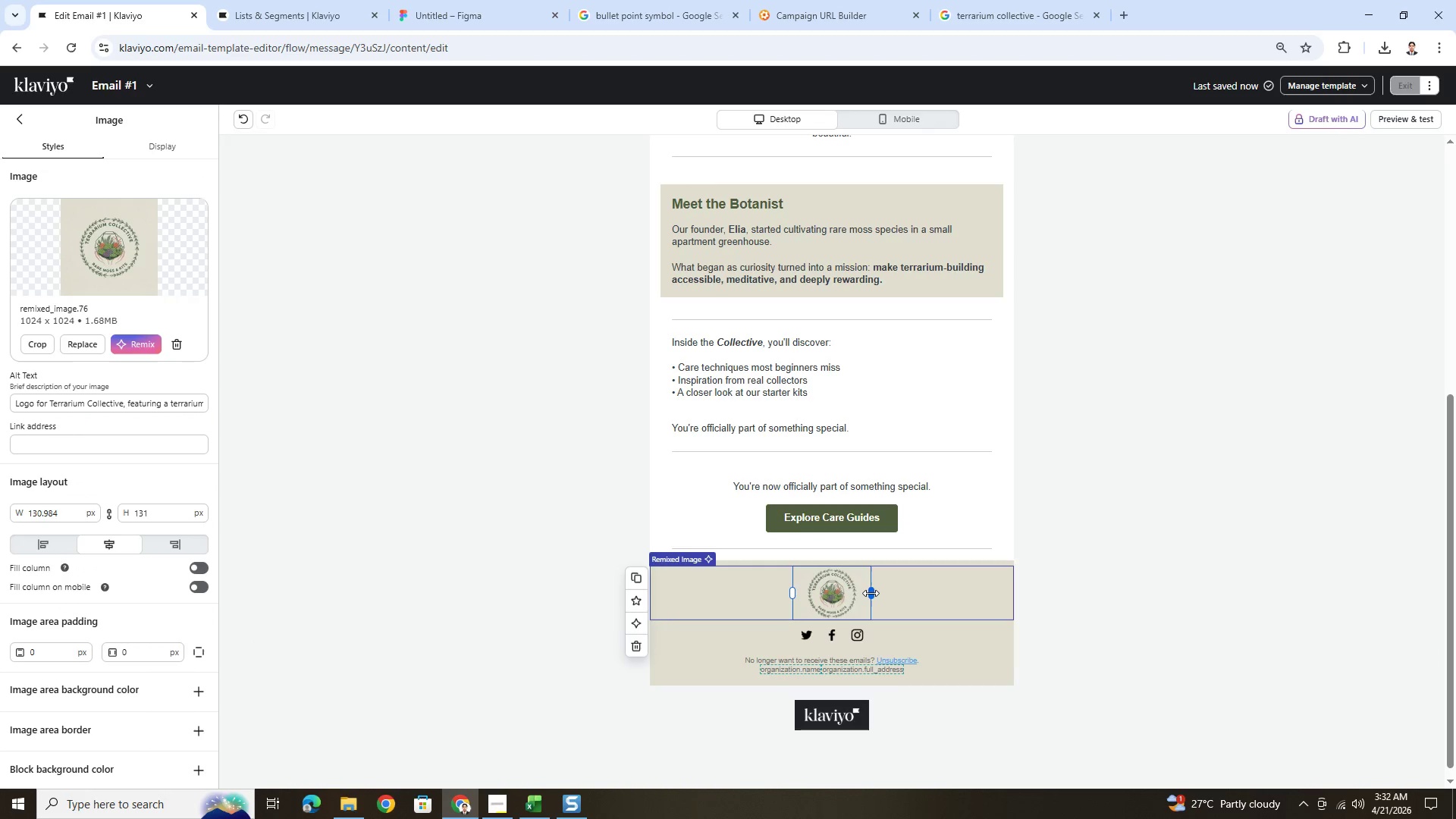 
left_click_drag(start_coordinate=[871, 593], to_coordinate=[879, 592])
 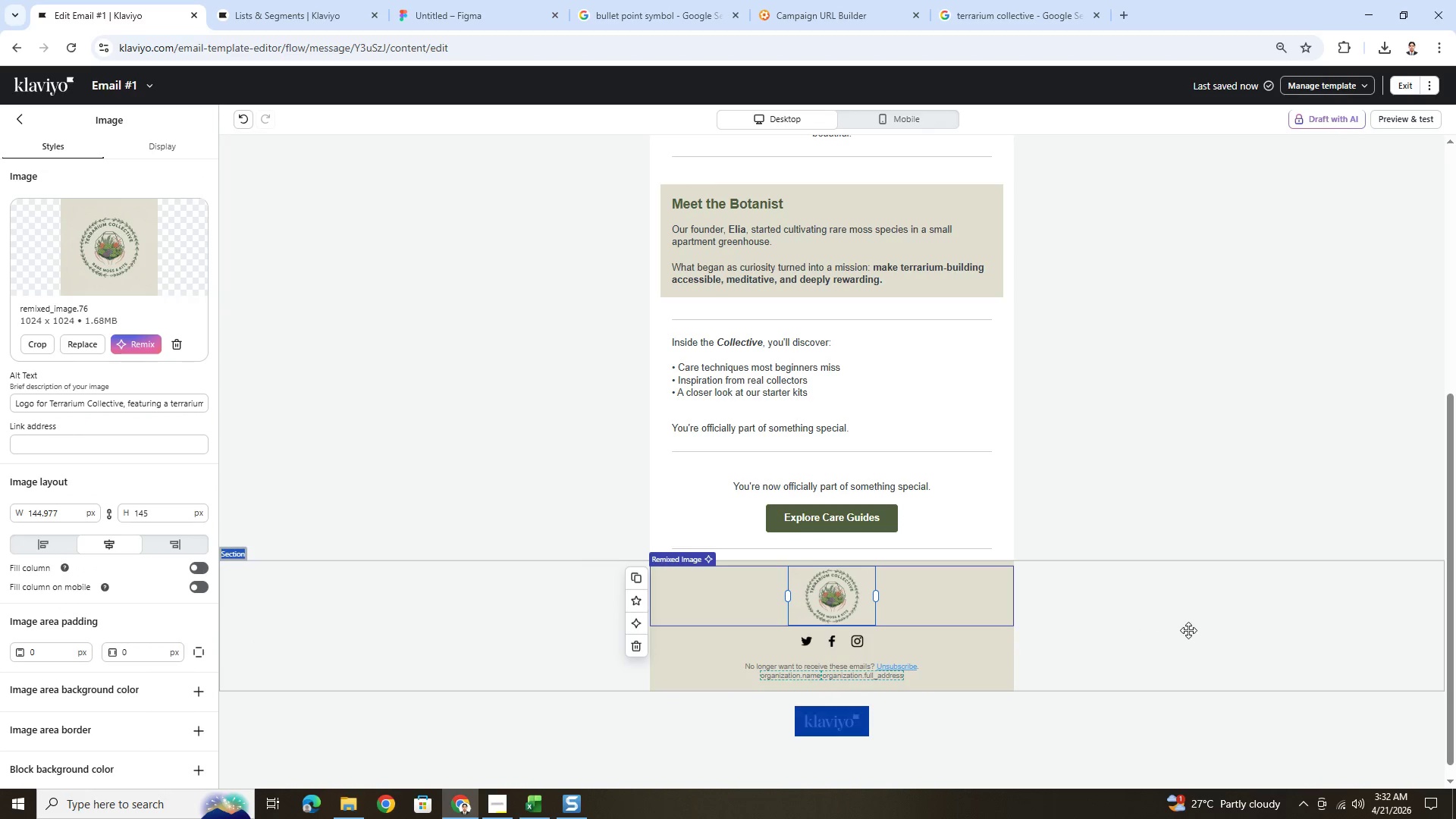 
left_click([1188, 630])
 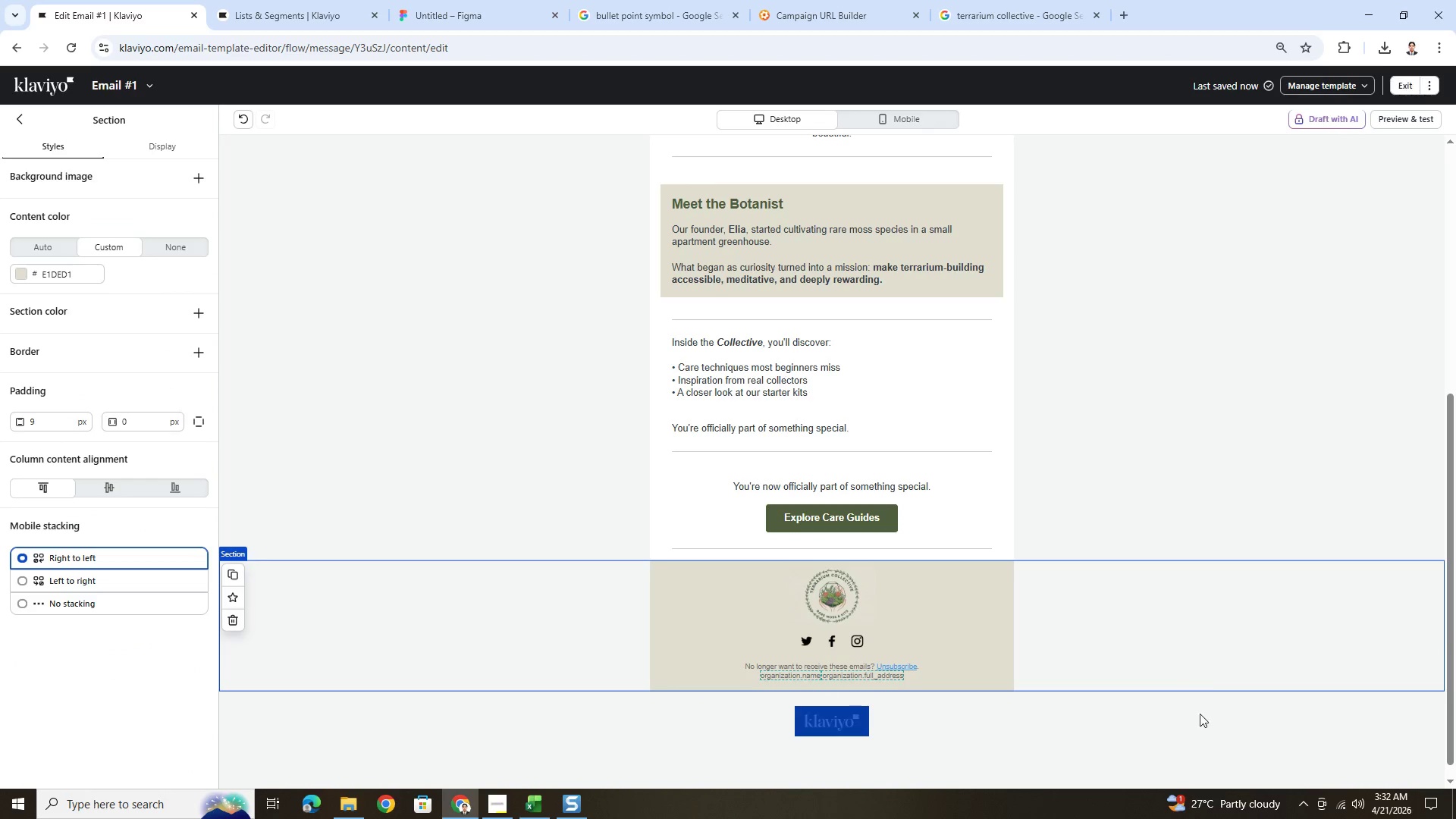 
left_click([1162, 748])
 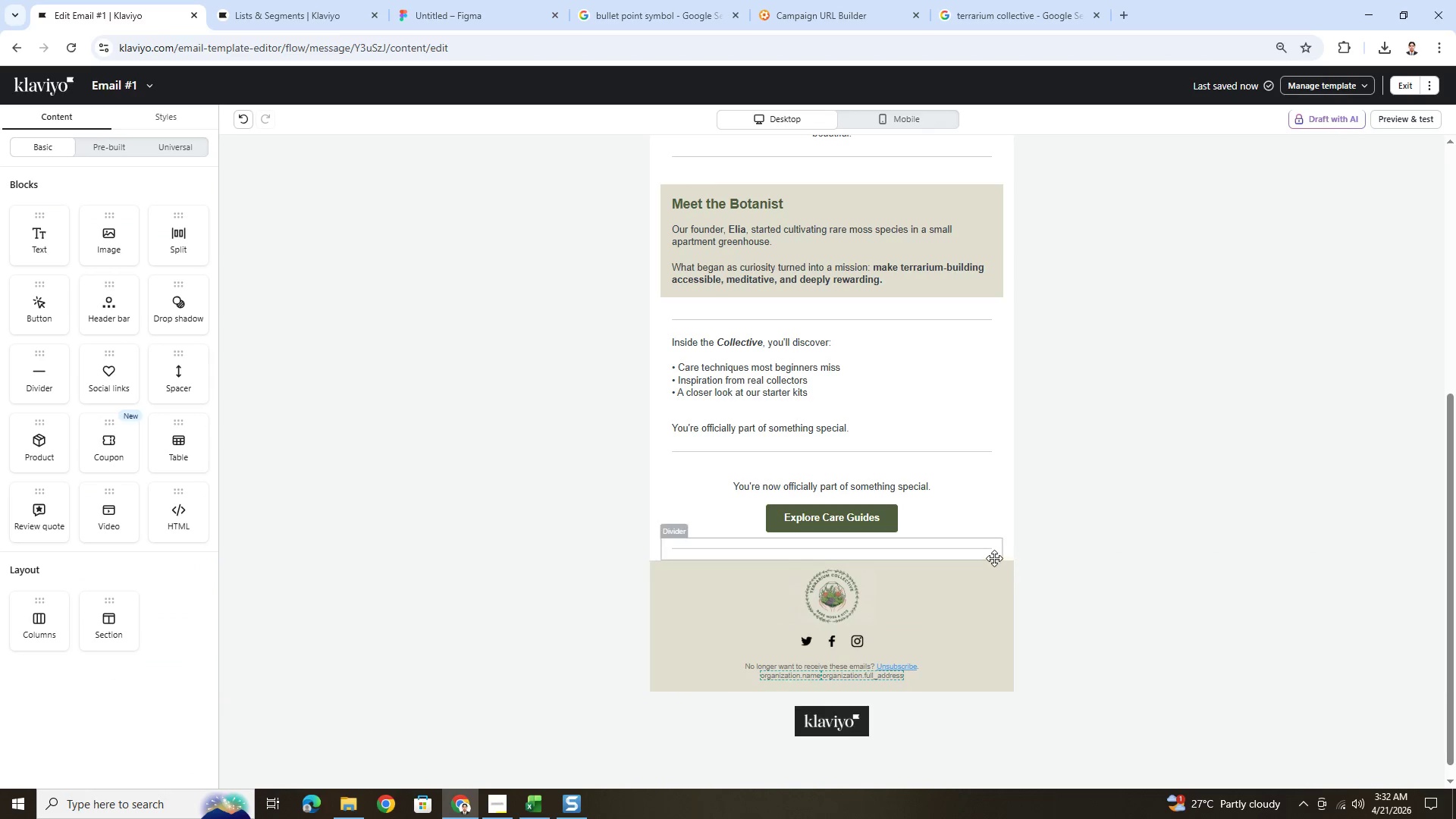 
left_click([986, 551])
 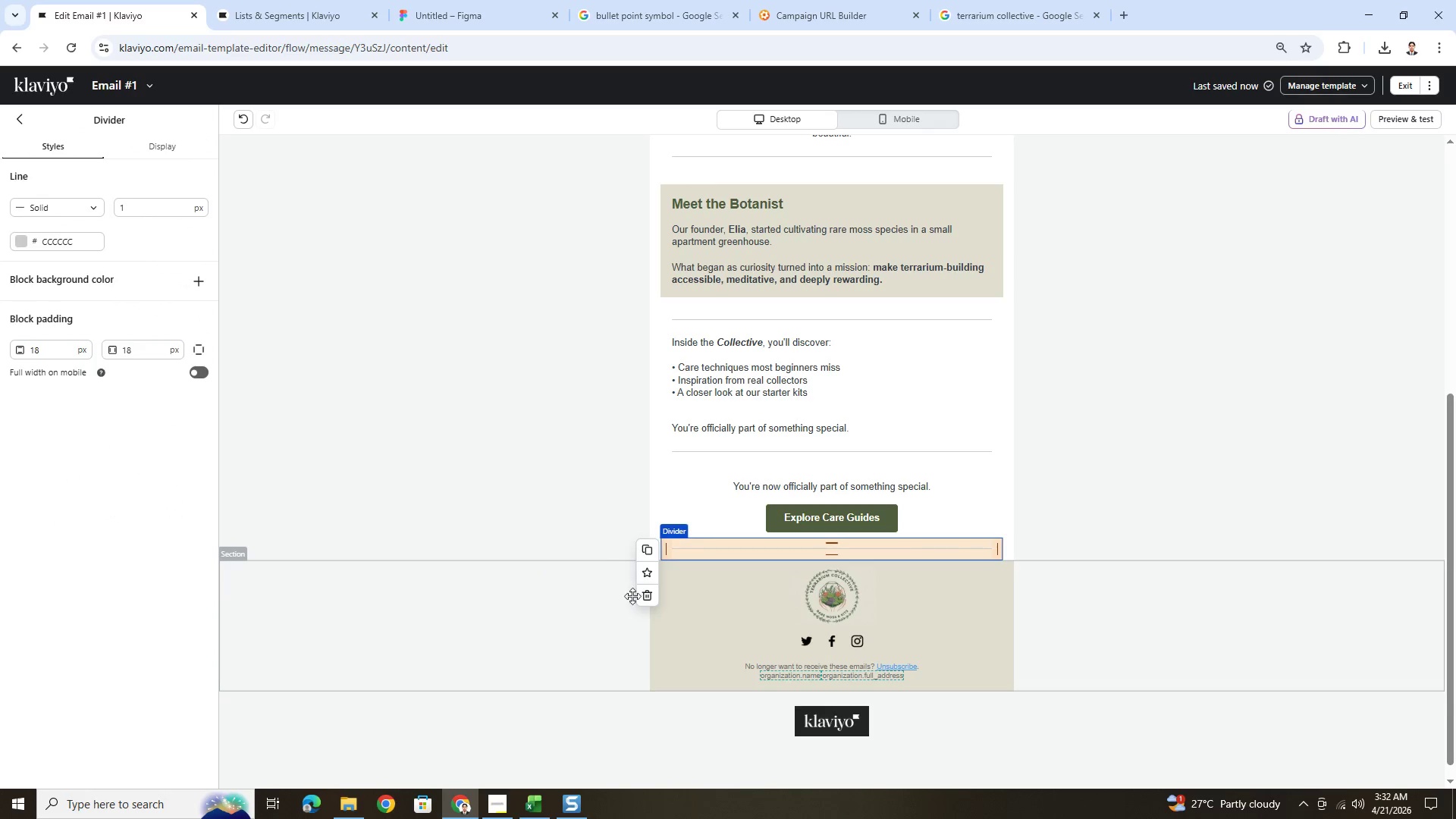 
left_click([639, 597])
 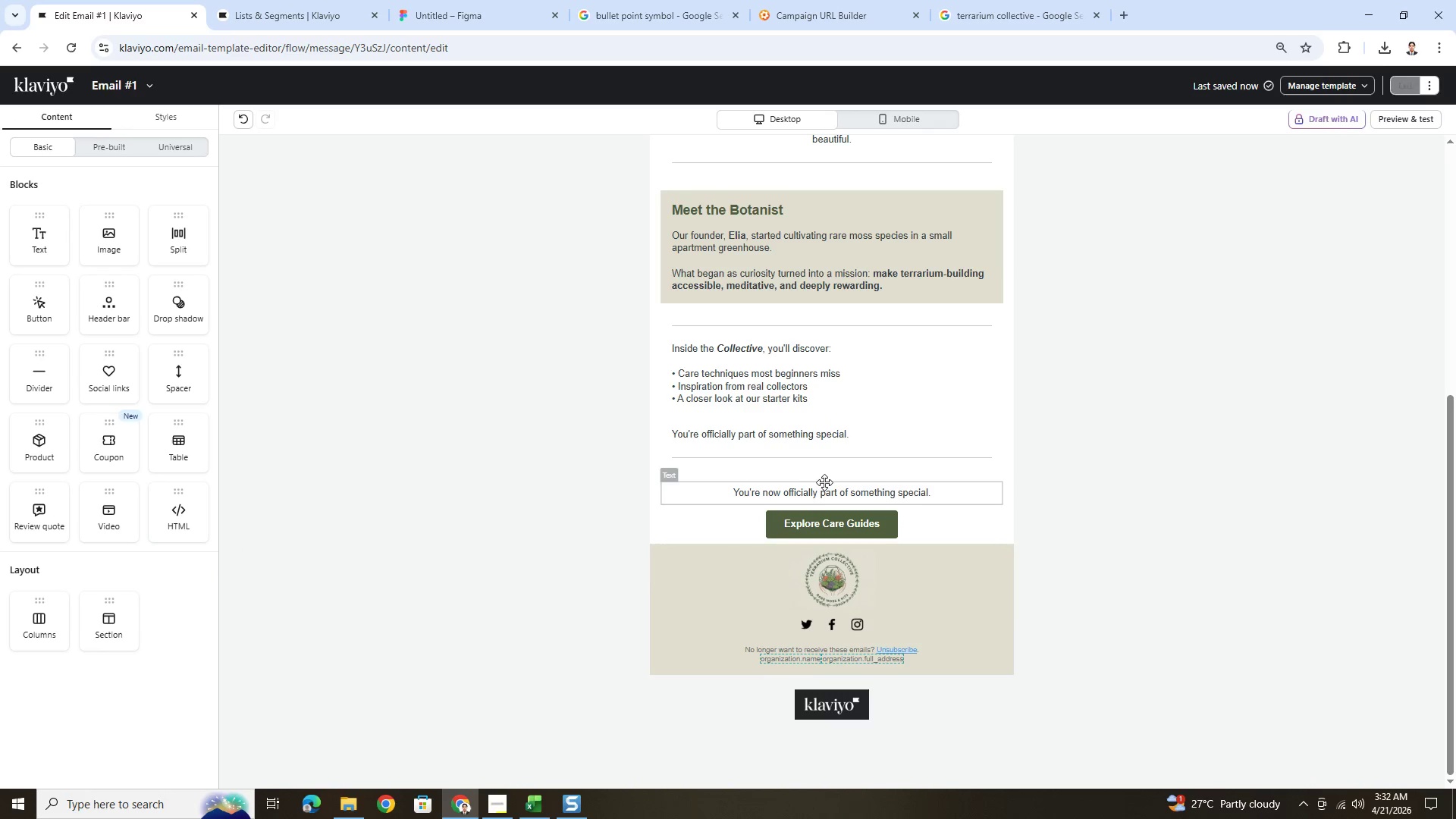 
left_click([827, 471])
 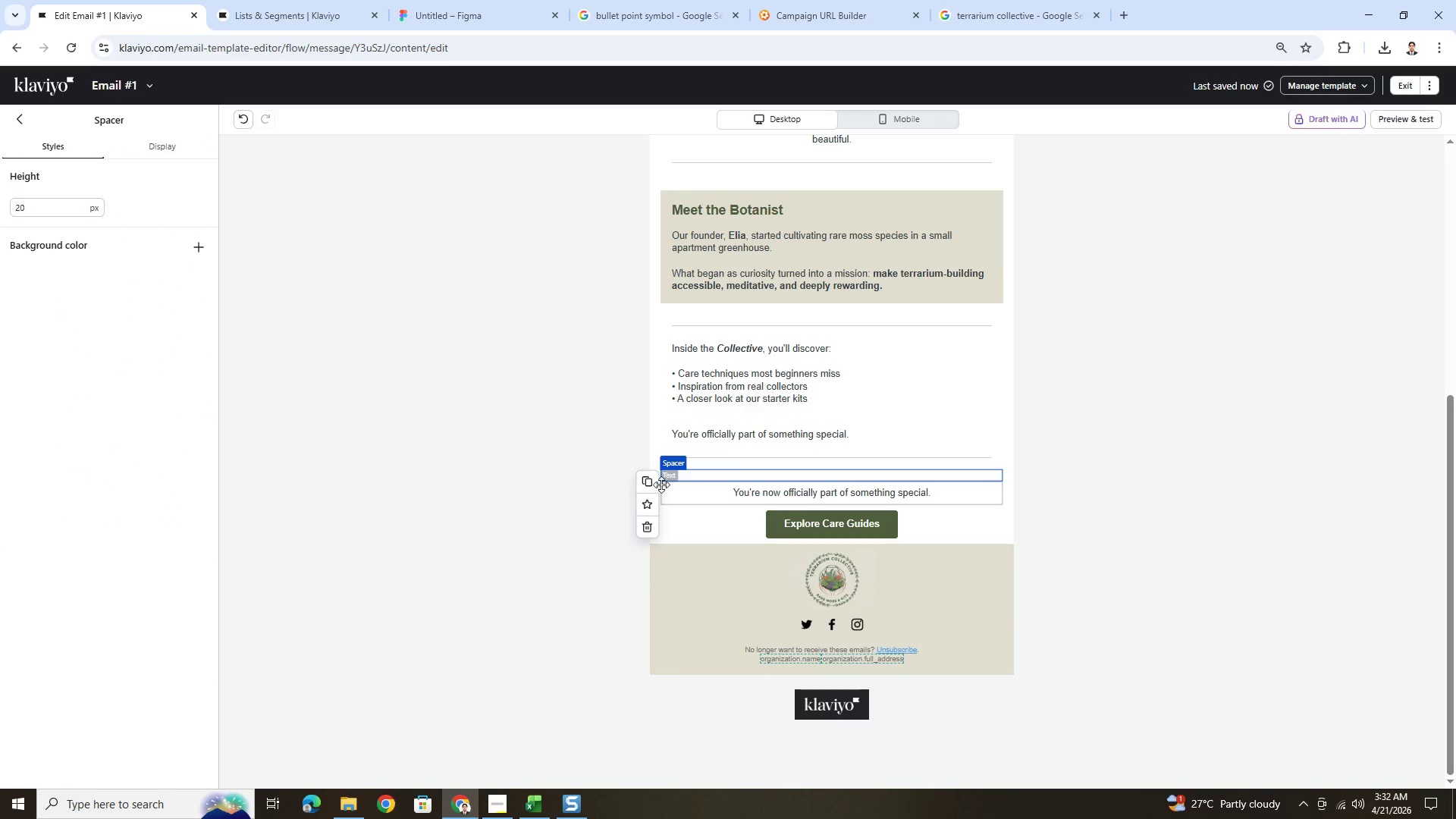 
left_click([652, 482])
 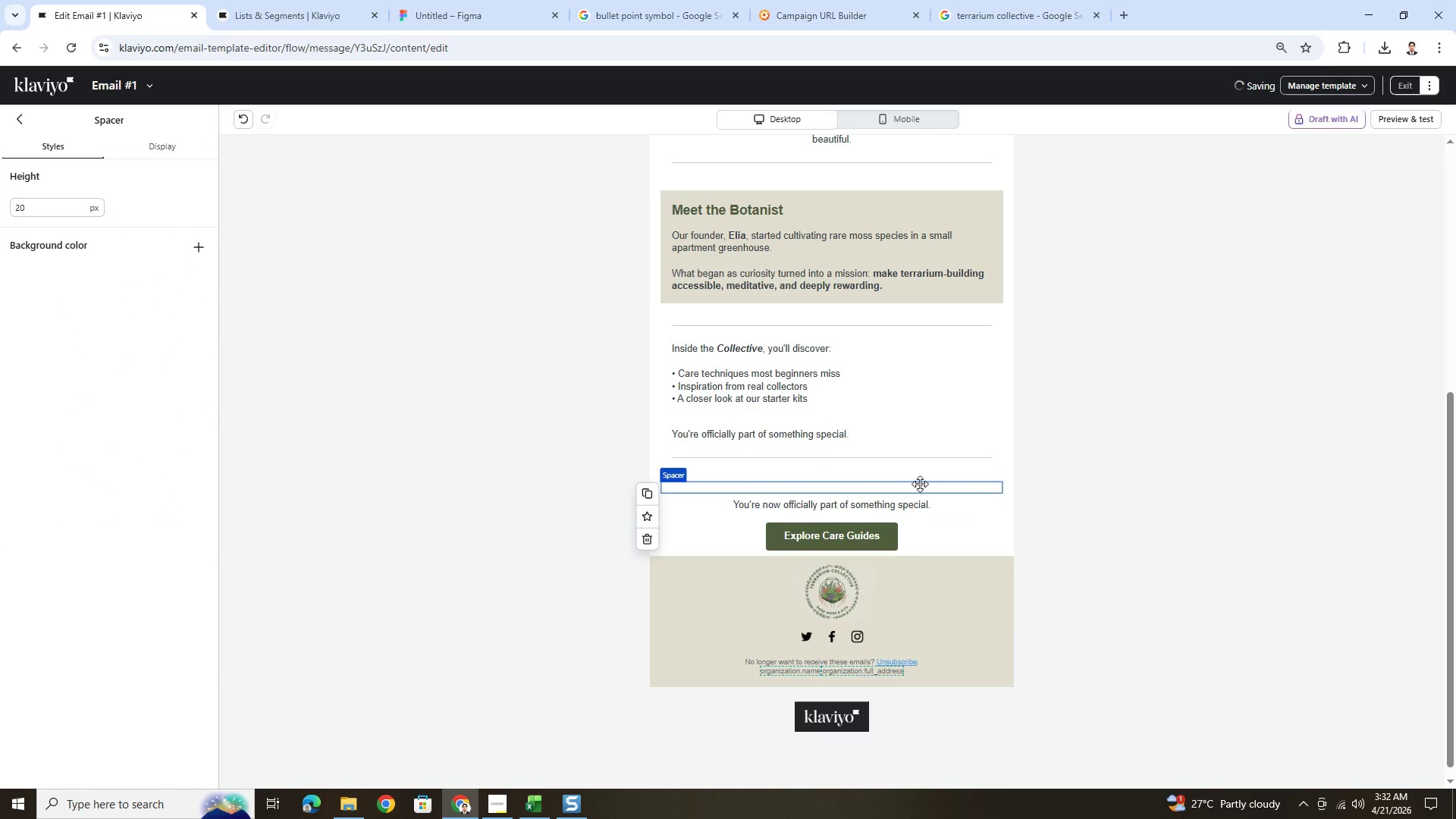 
left_click_drag(start_coordinate=[921, 488], to_coordinate=[933, 566])
 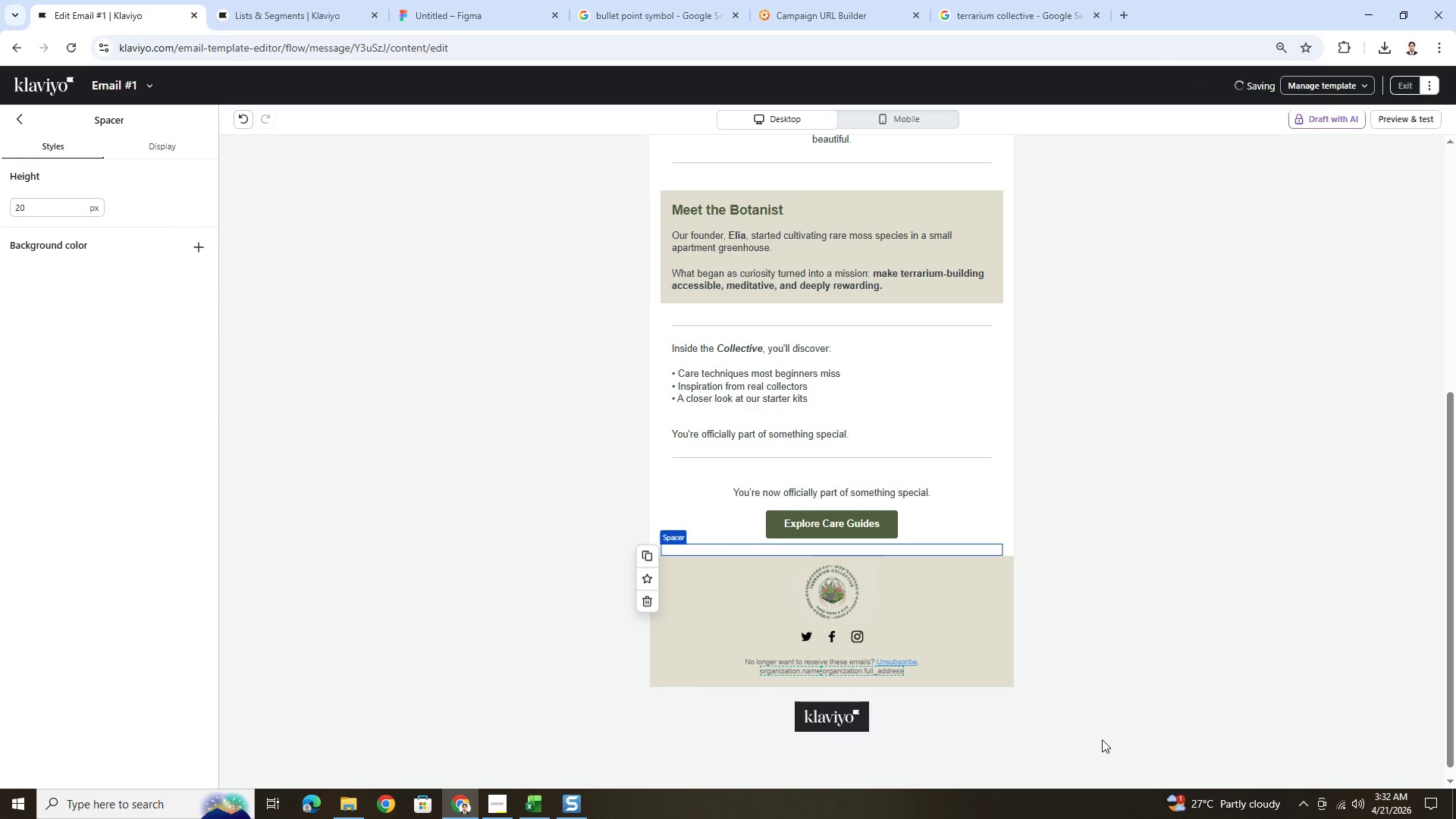 
left_click([1101, 743])
 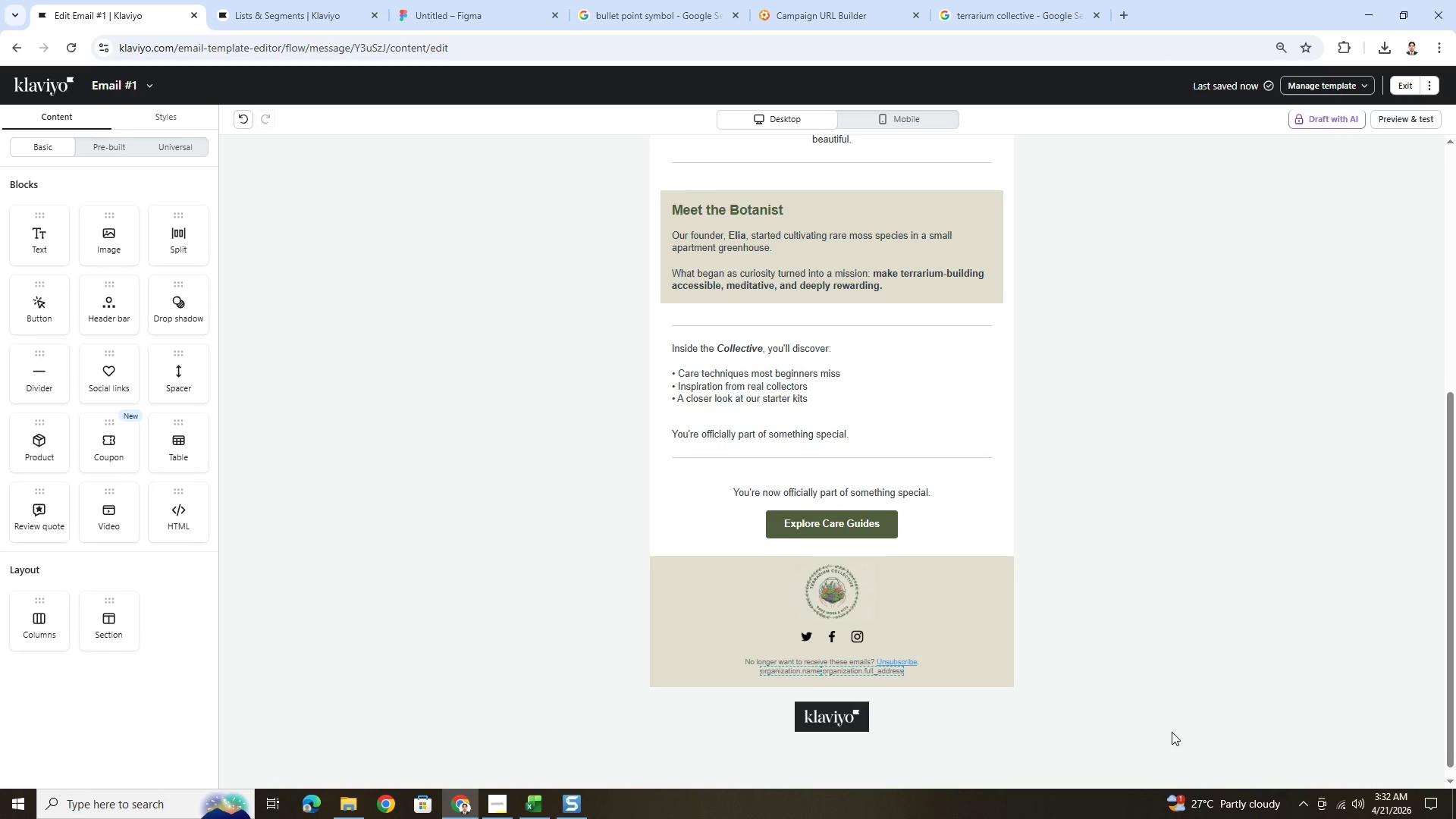 
scroll: coordinate [1221, 733], scroll_direction: up, amount: 2.0
 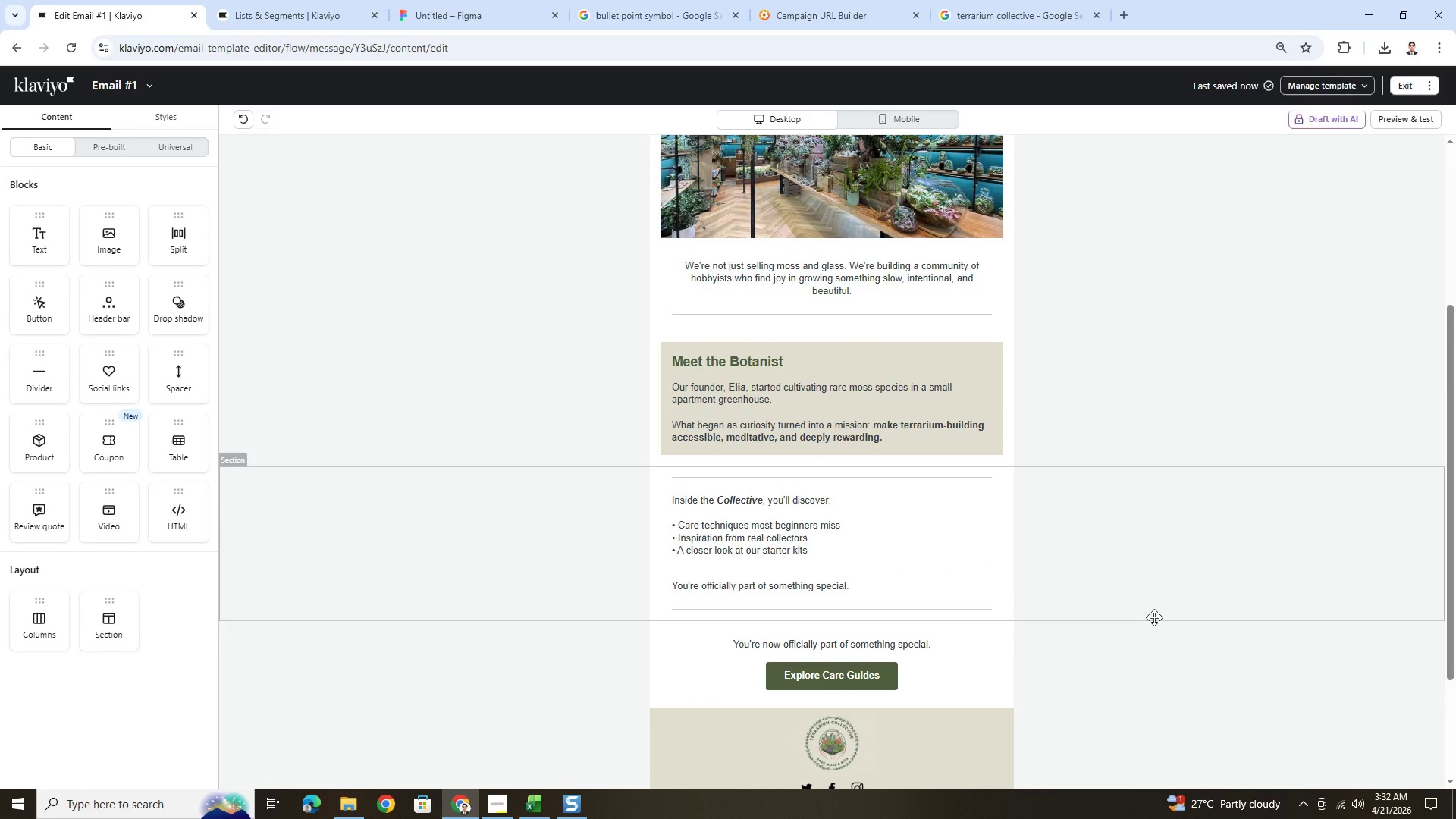 
hold_key(key=ControlLeft, duration=0.44)
scroll: coordinate [1150, 608], scroll_direction: down, amount: 3.0
 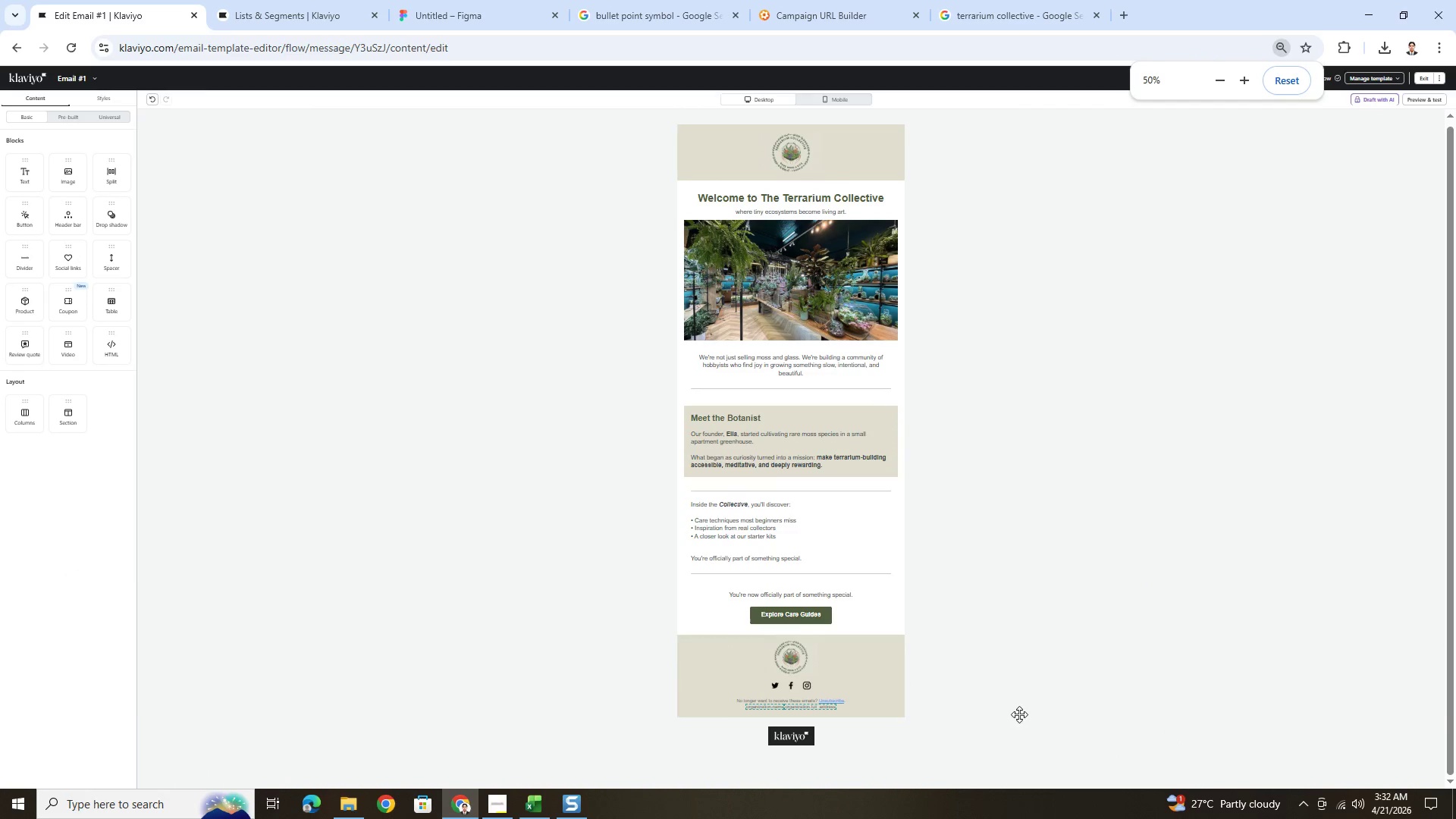 
left_click([1020, 722])
 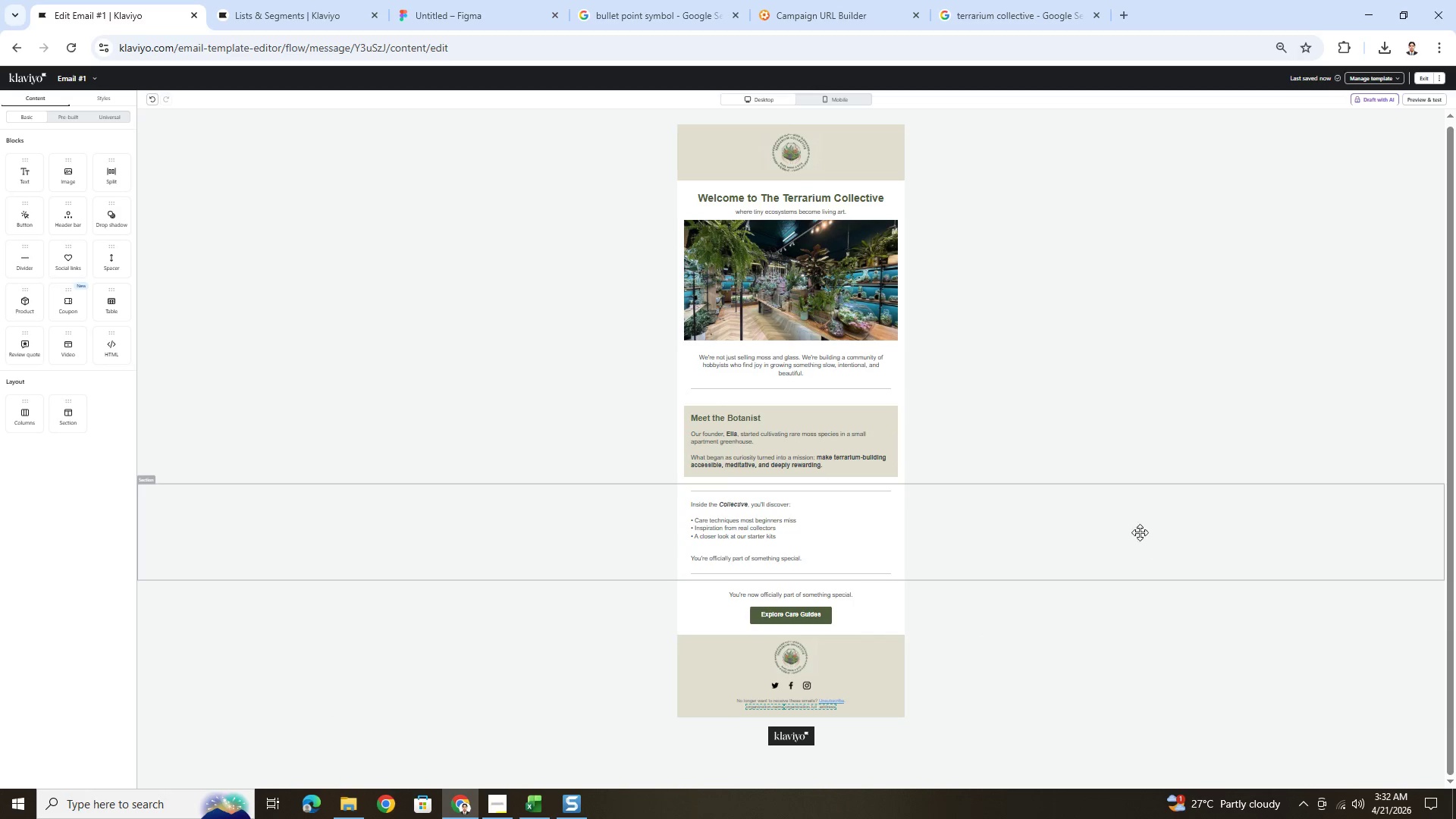 
hold_key(key=ControlLeft, duration=0.48)
scroll: coordinate [1116, 491], scroll_direction: up, amount: 2.0
 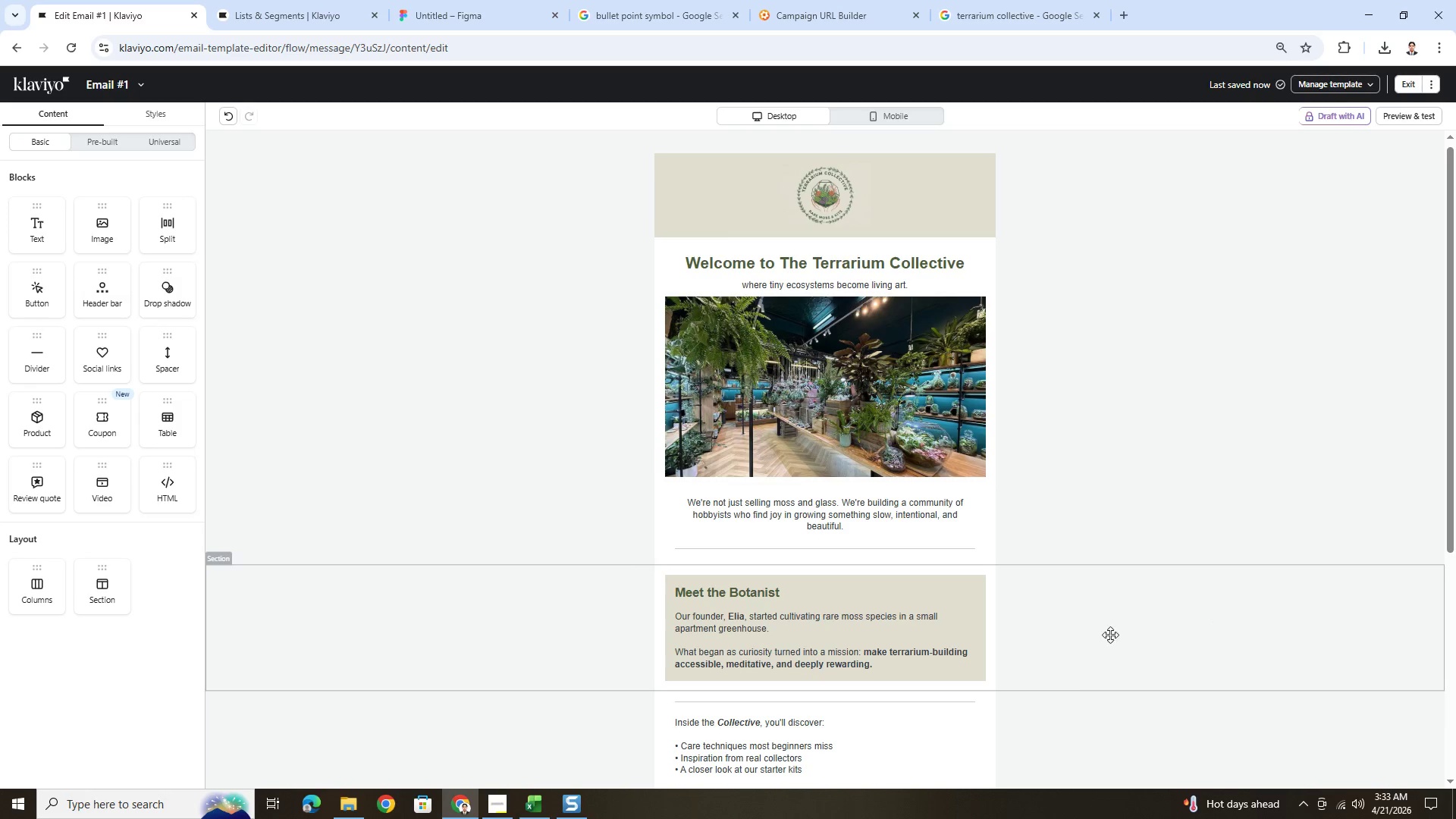 
wait(36.16)
 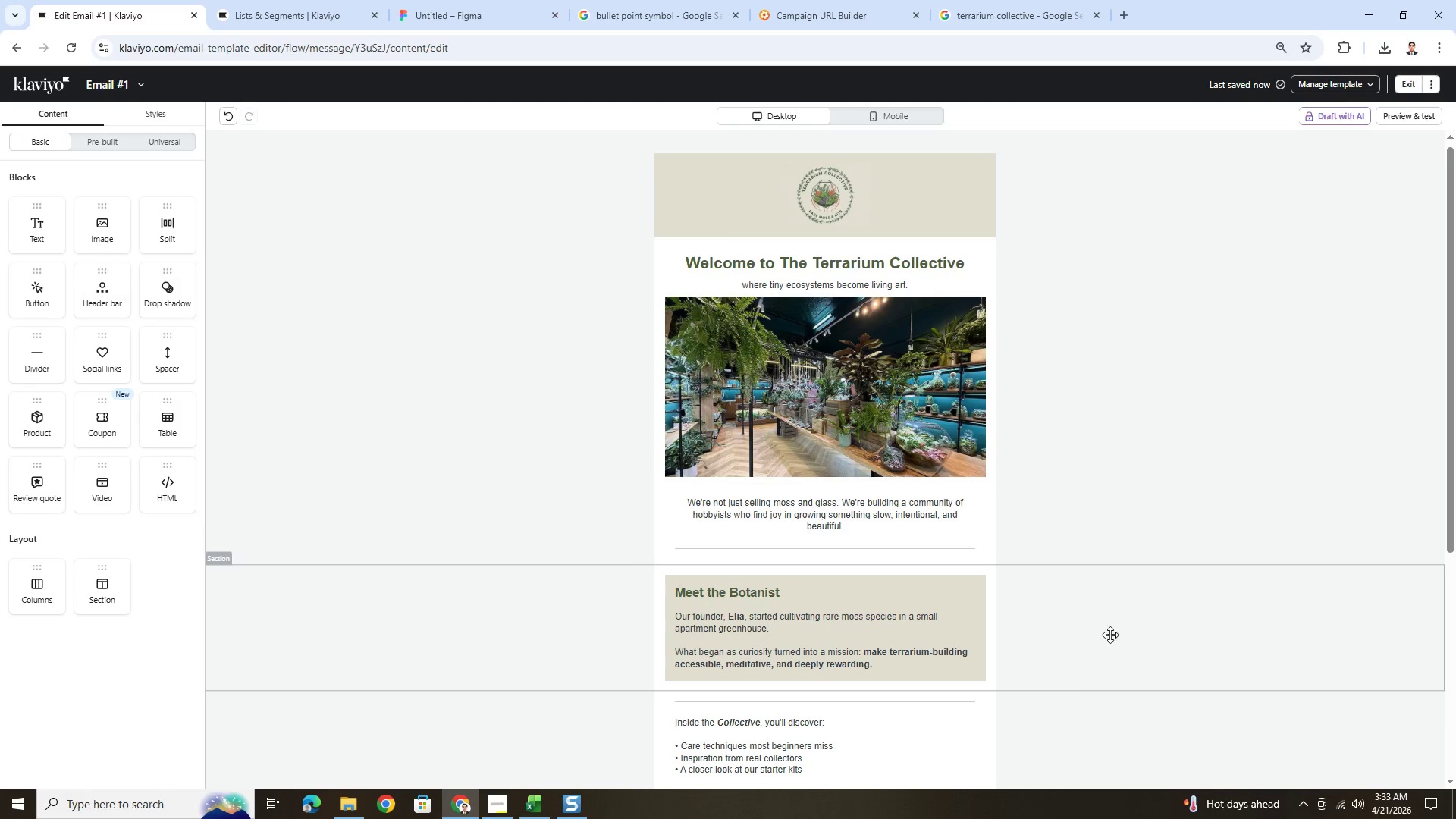 
left_click([1208, 400])
 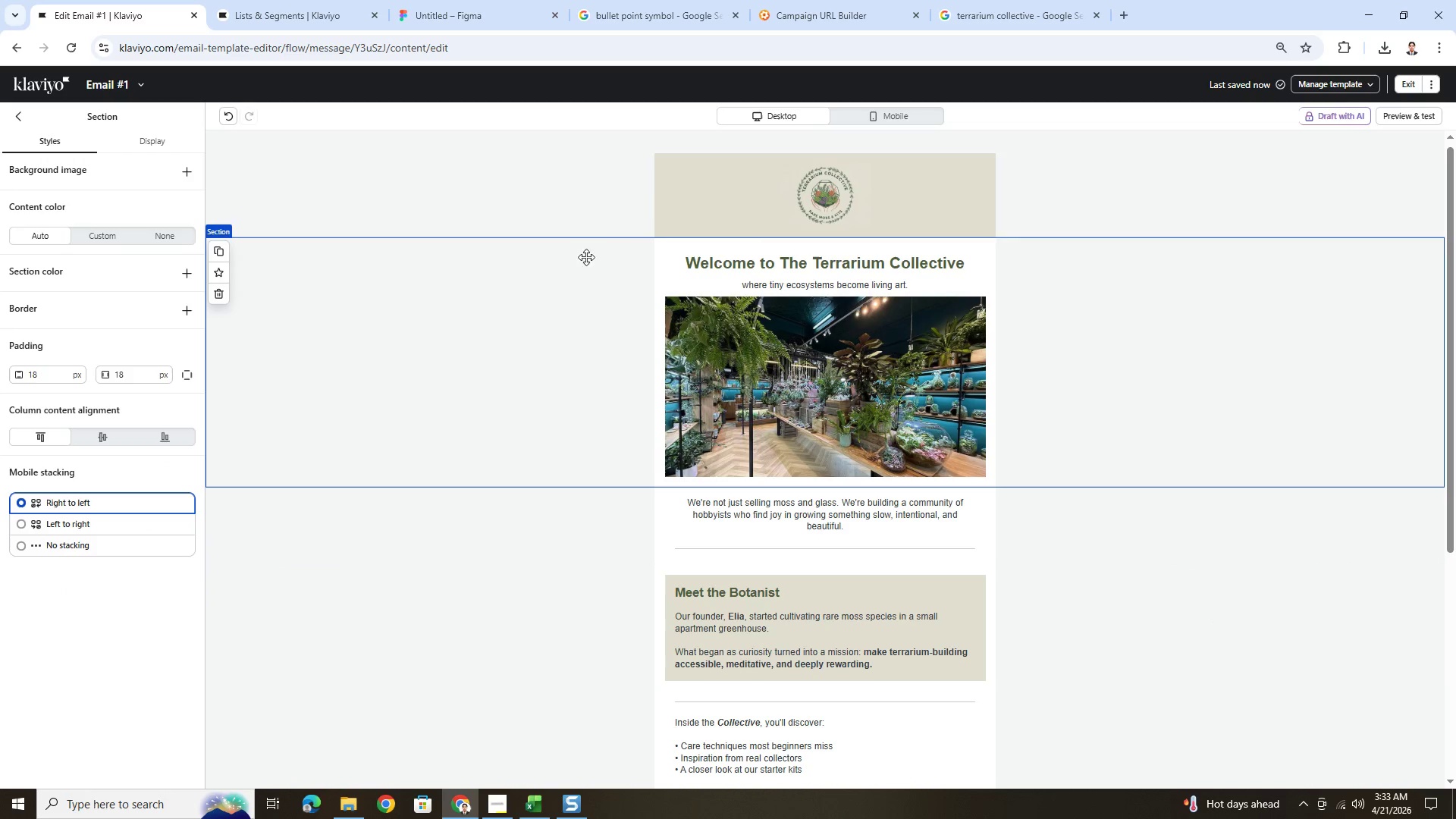 
left_click([571, 208])
 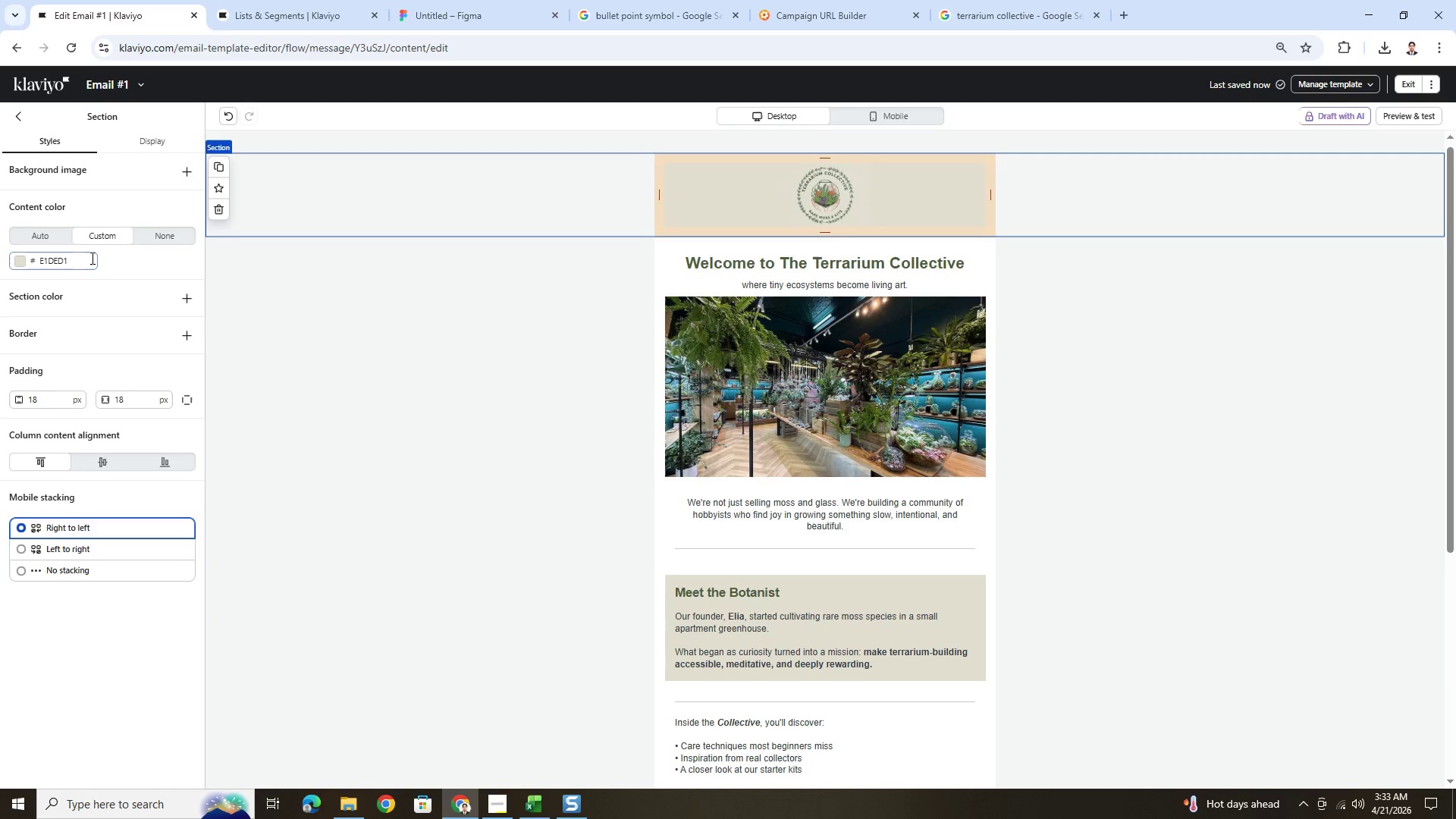 
double_click([87, 257])
 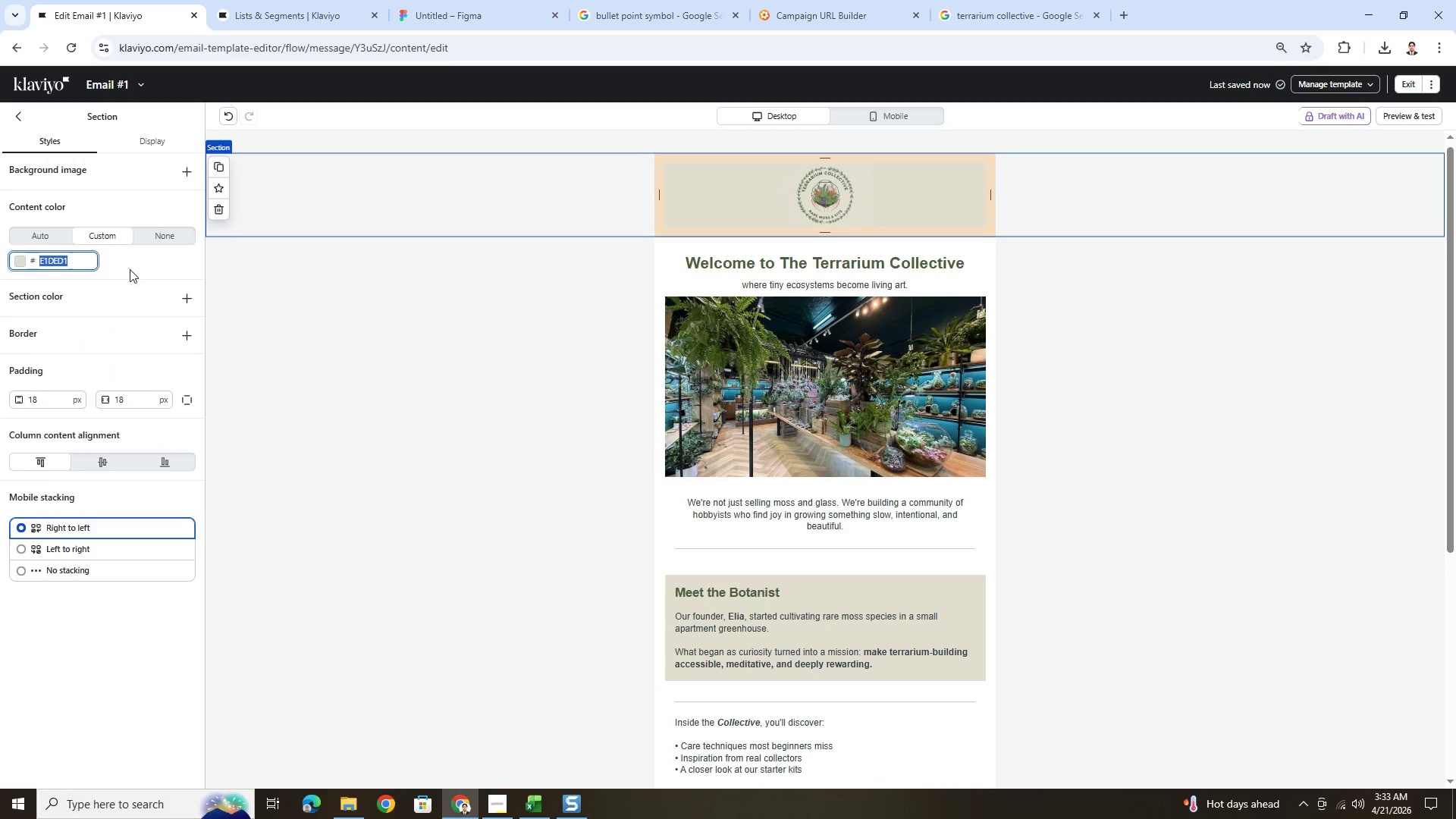 
key(Control+C)
 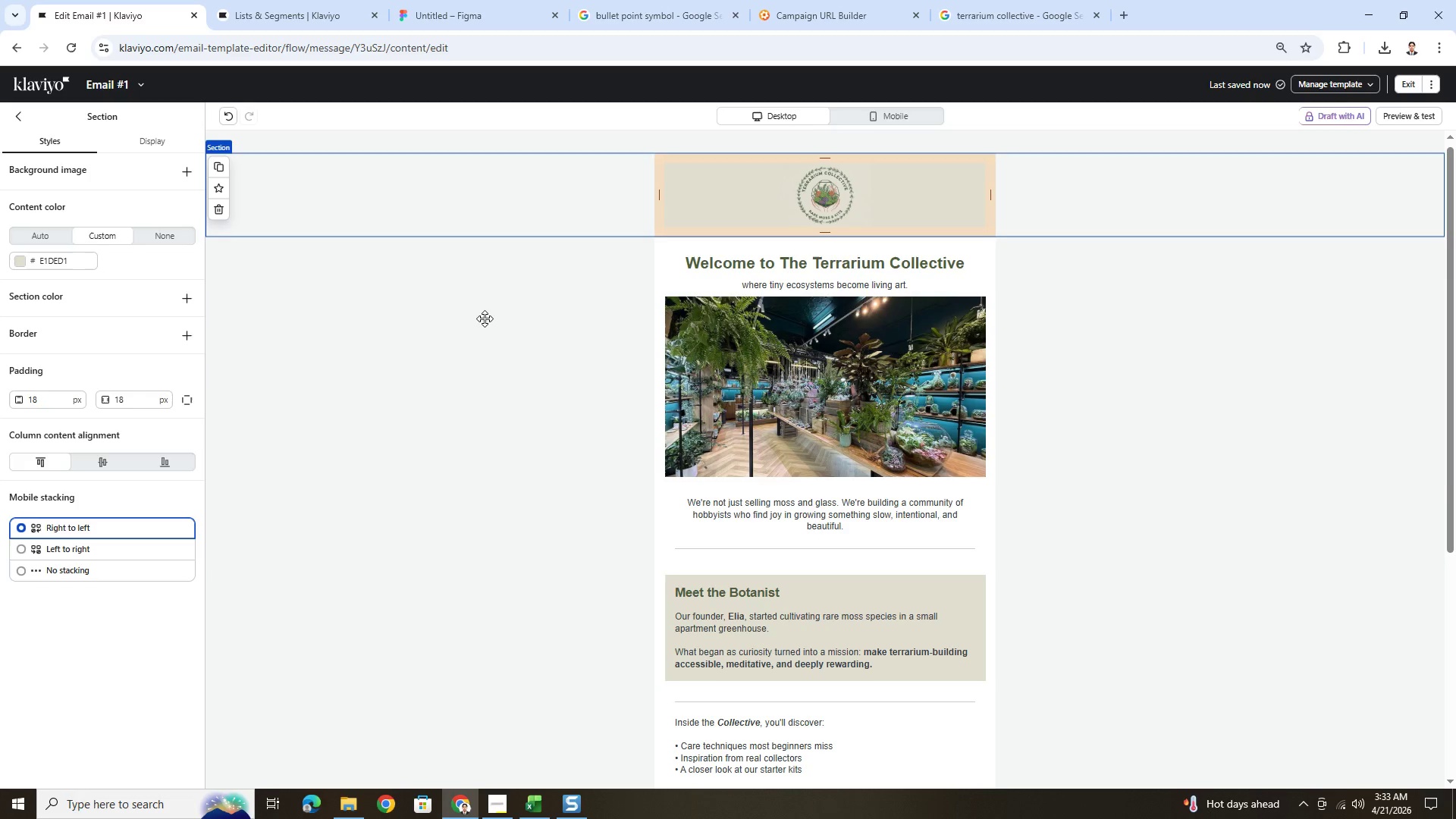 
left_click([485, 318])
 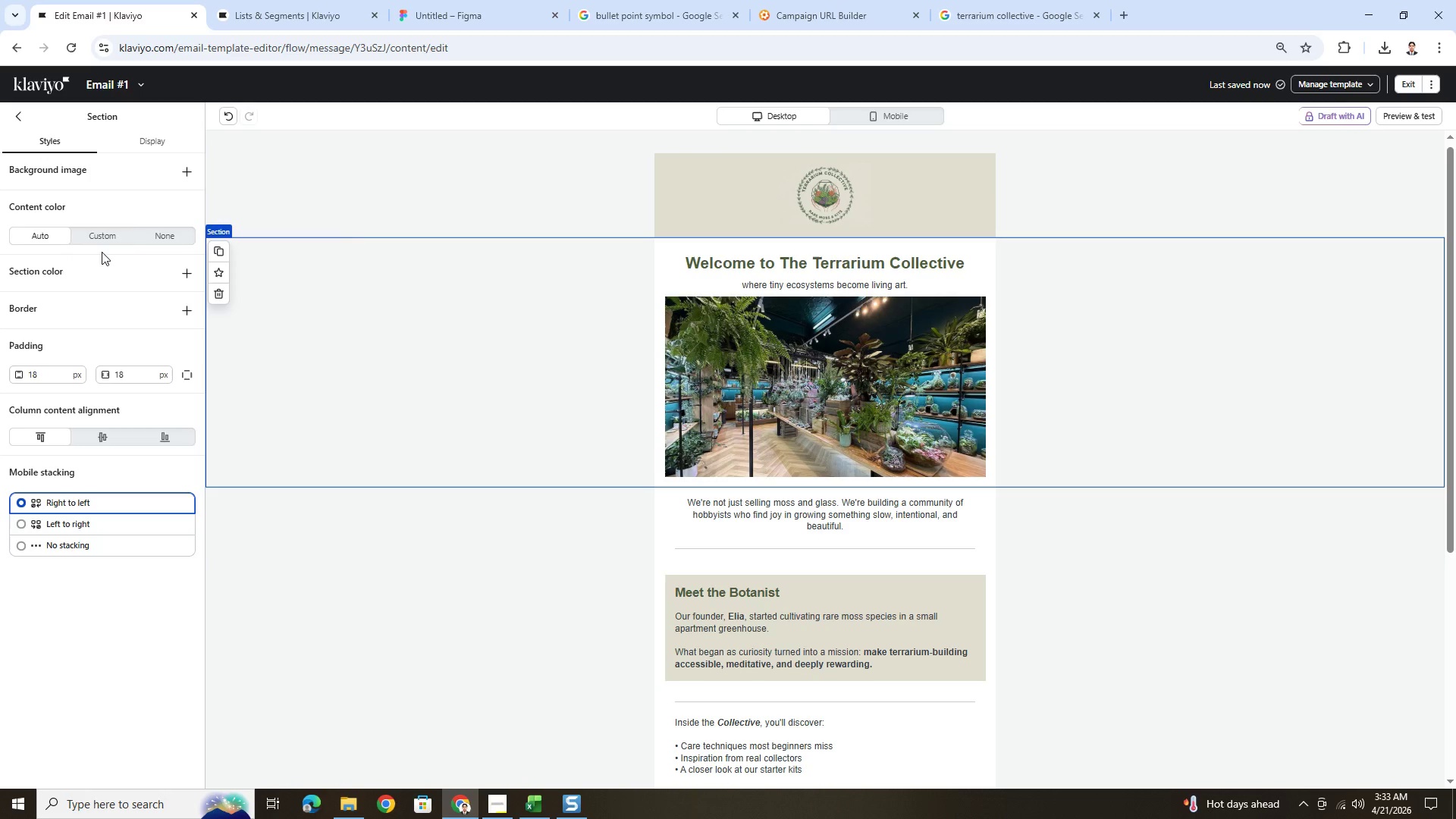 
left_click([108, 235])
 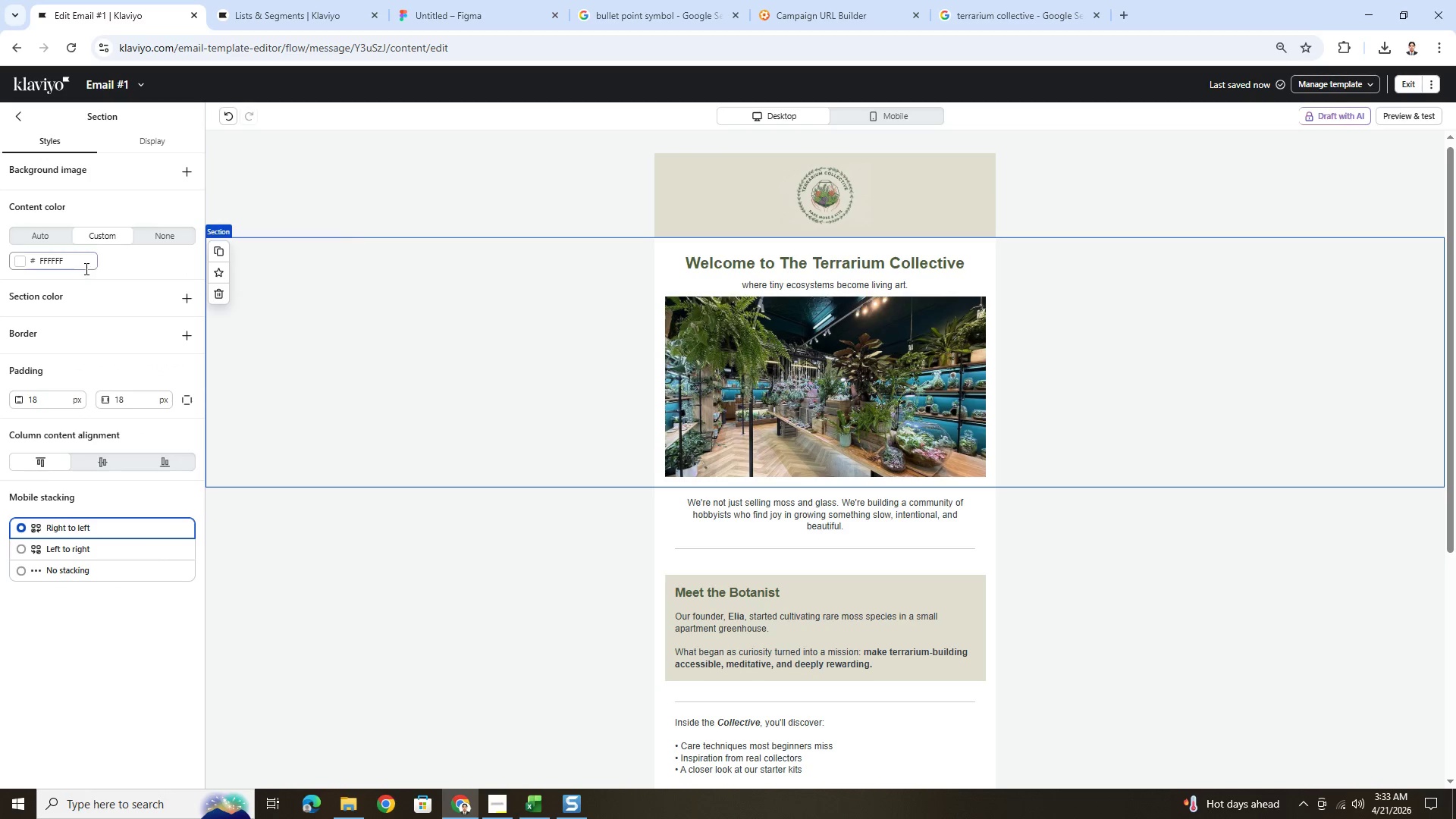 
double_click([85, 268])
 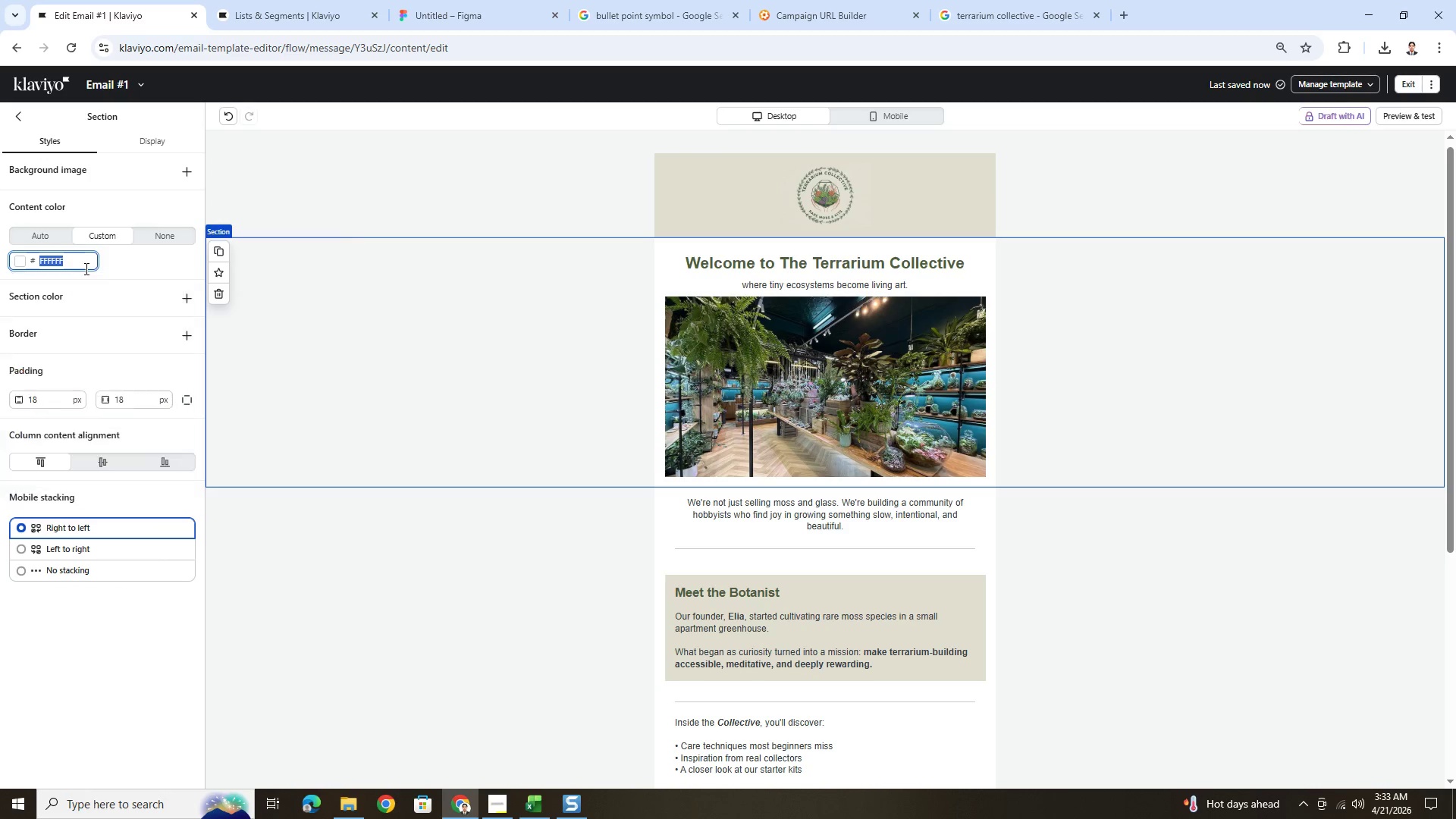 
key(Control+V)
 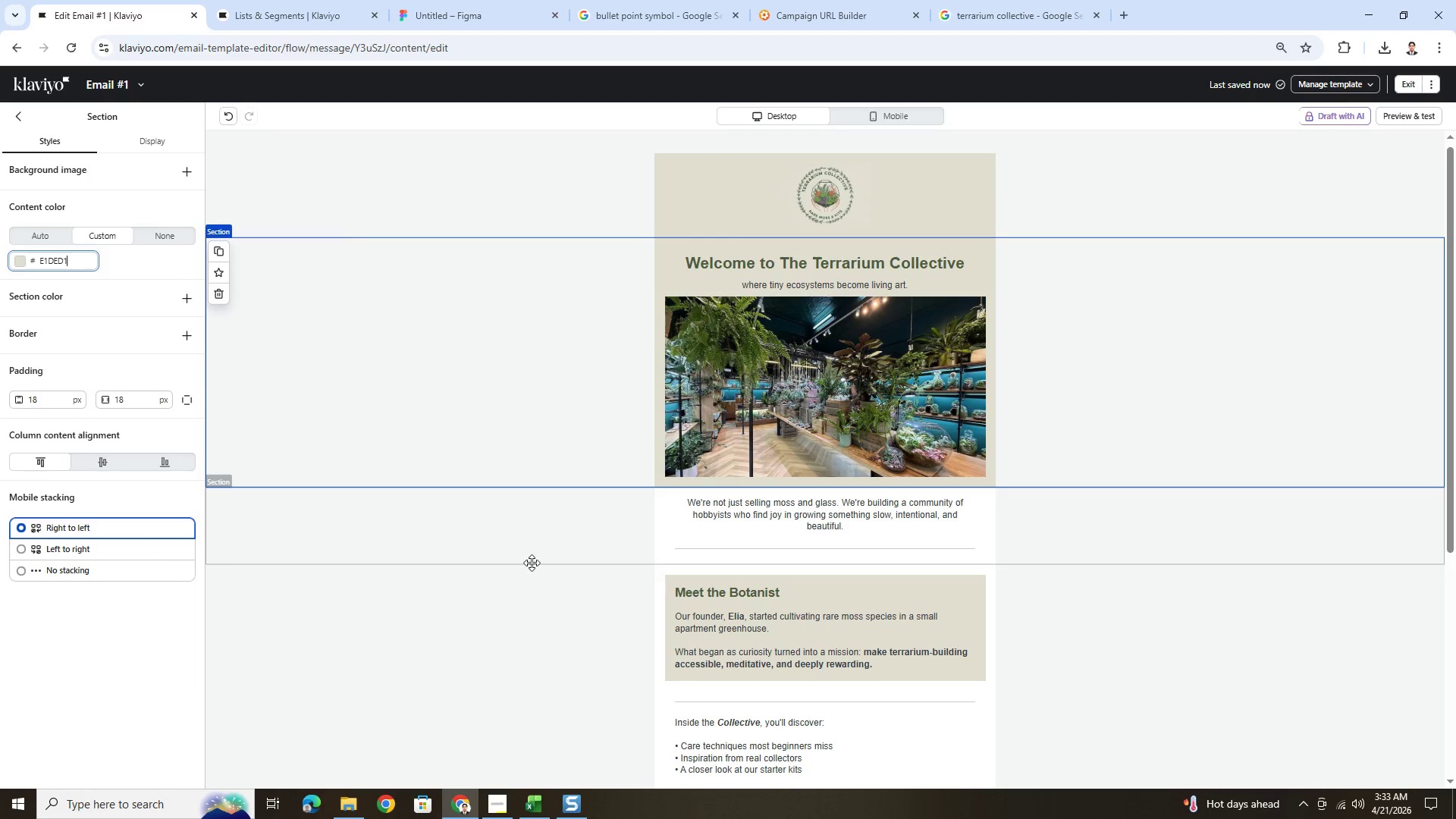 
left_click([532, 566])
 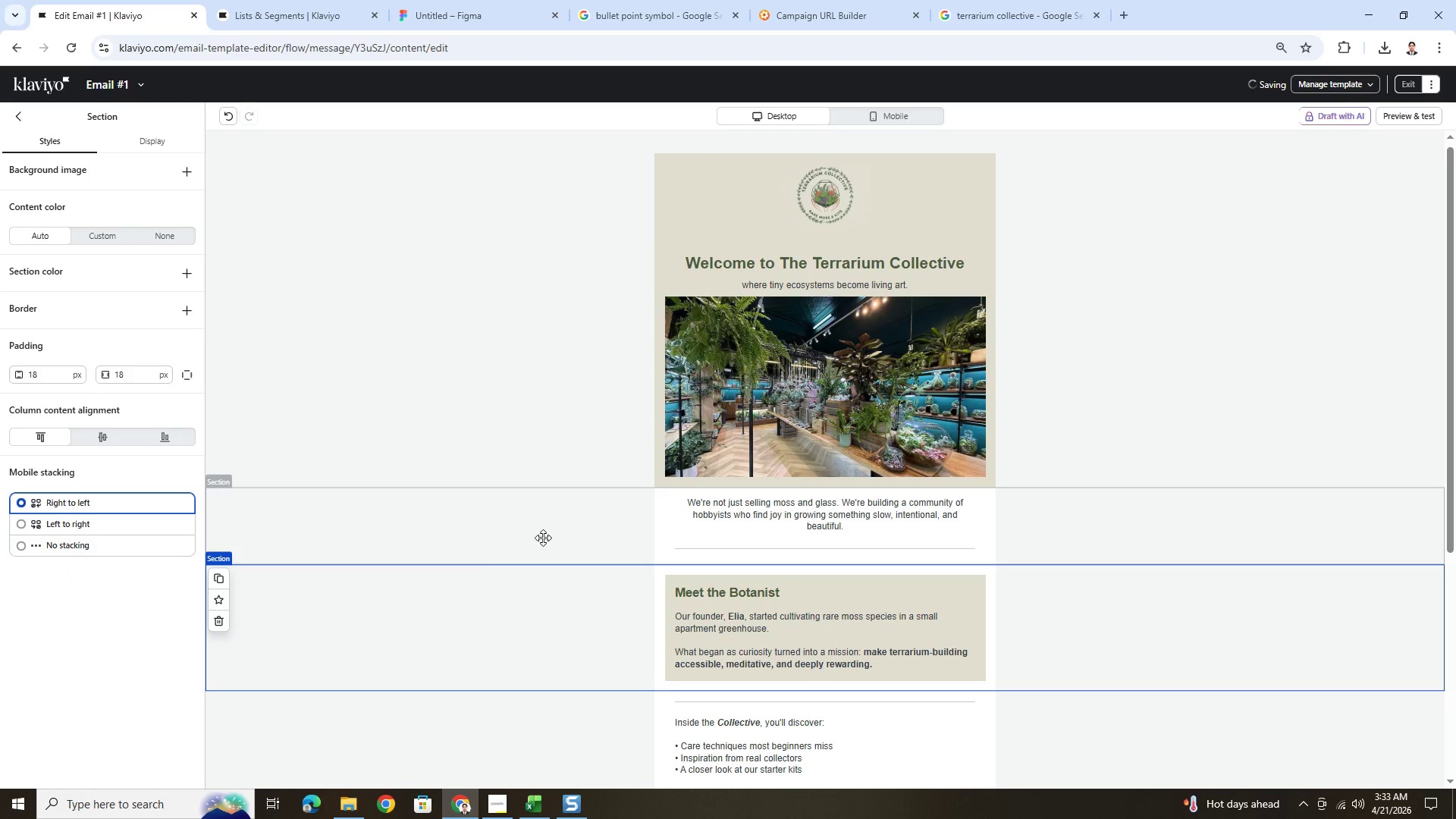 
left_click([543, 533])
 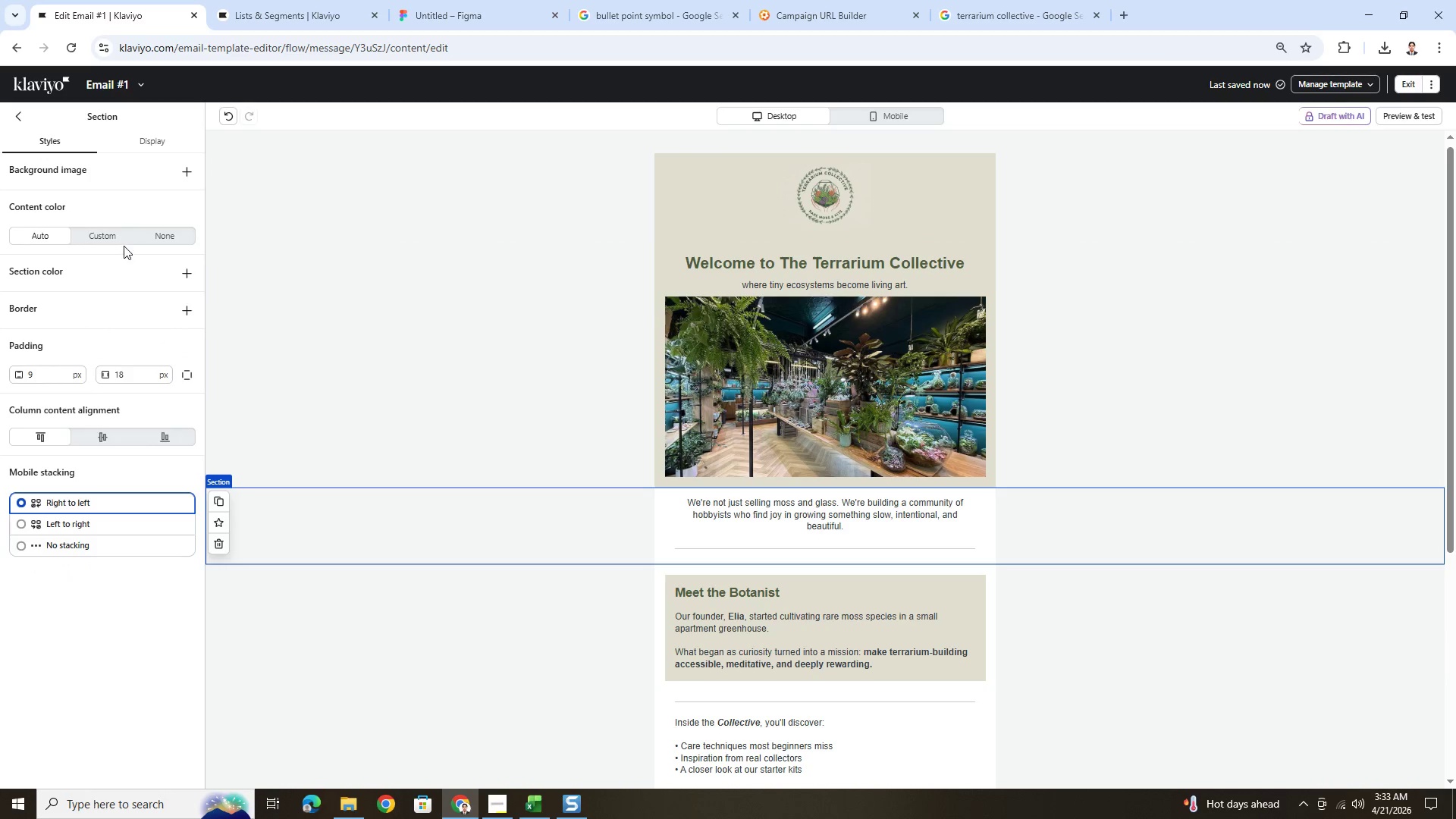 
left_click([124, 243])
 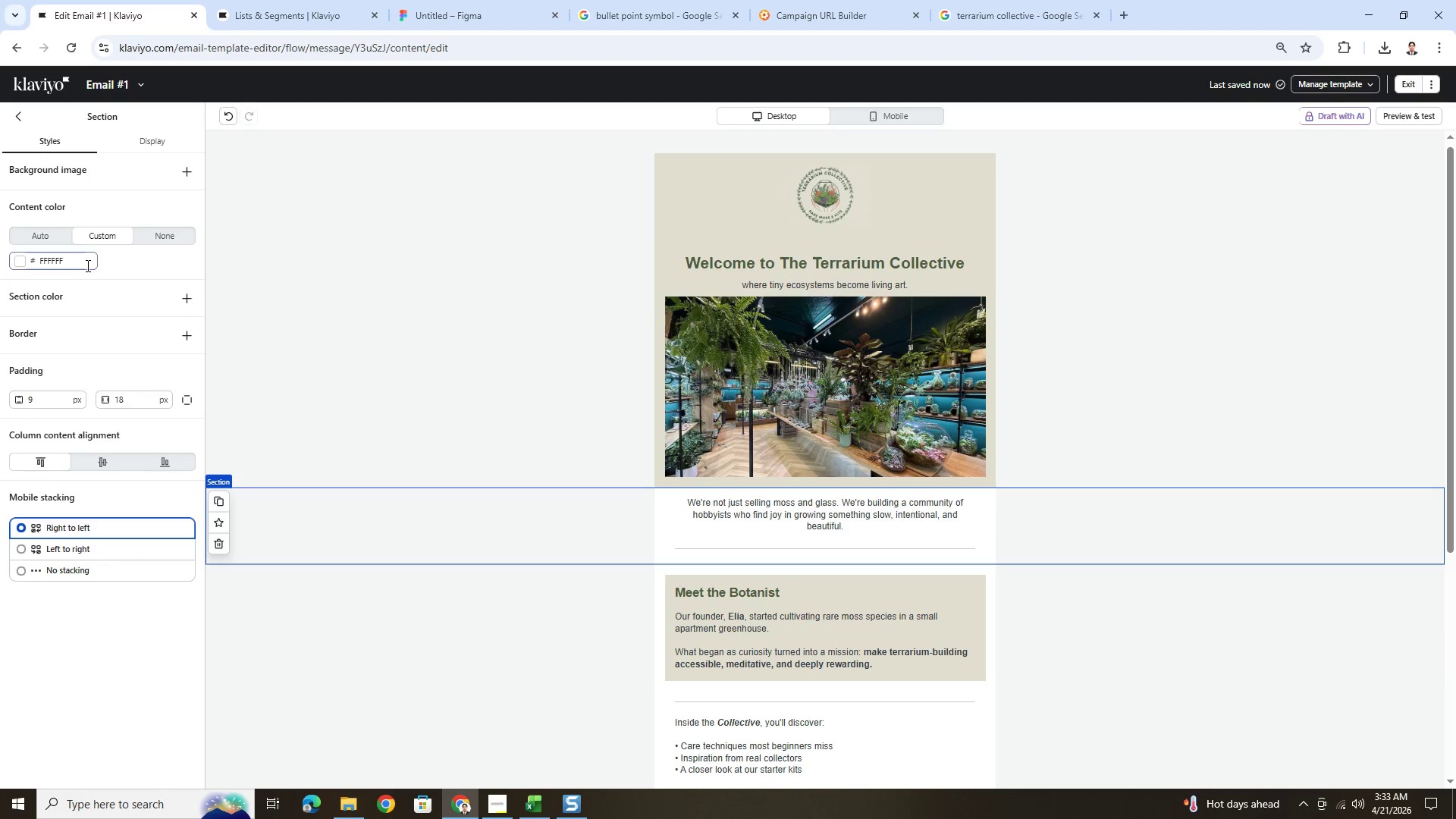 
double_click([86, 265])
 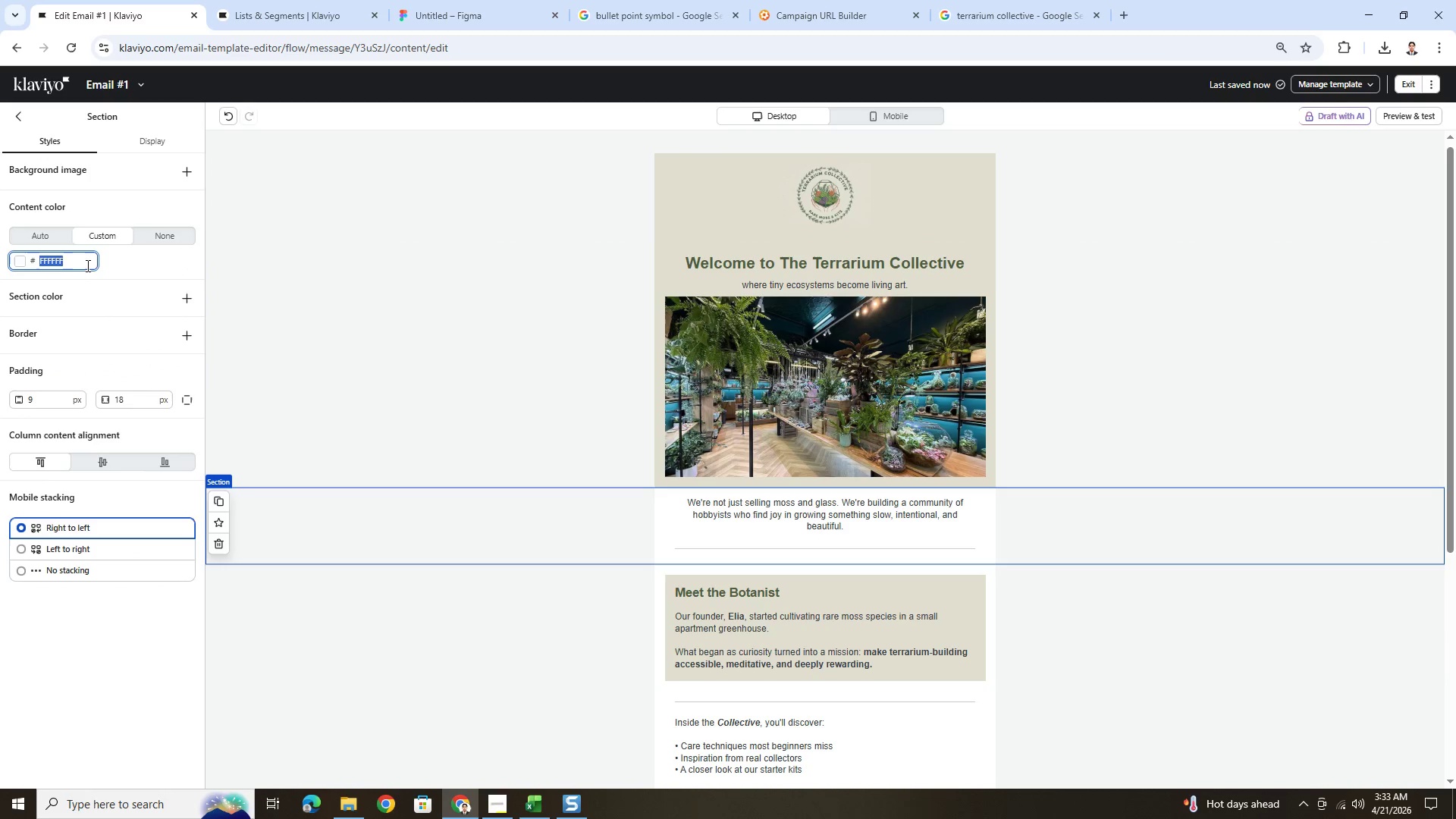 
key(Control+V)
 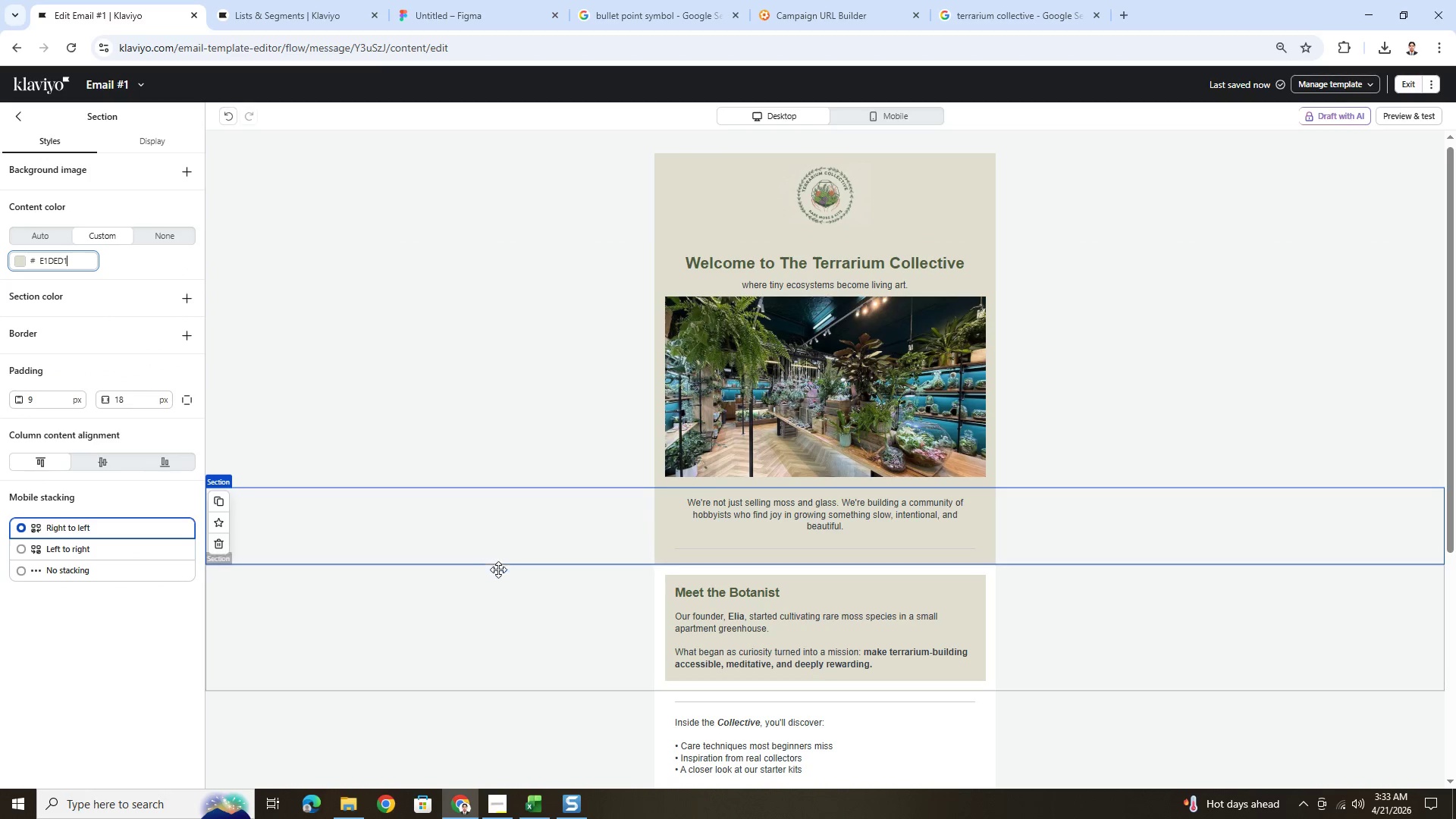 
left_click([497, 576])
 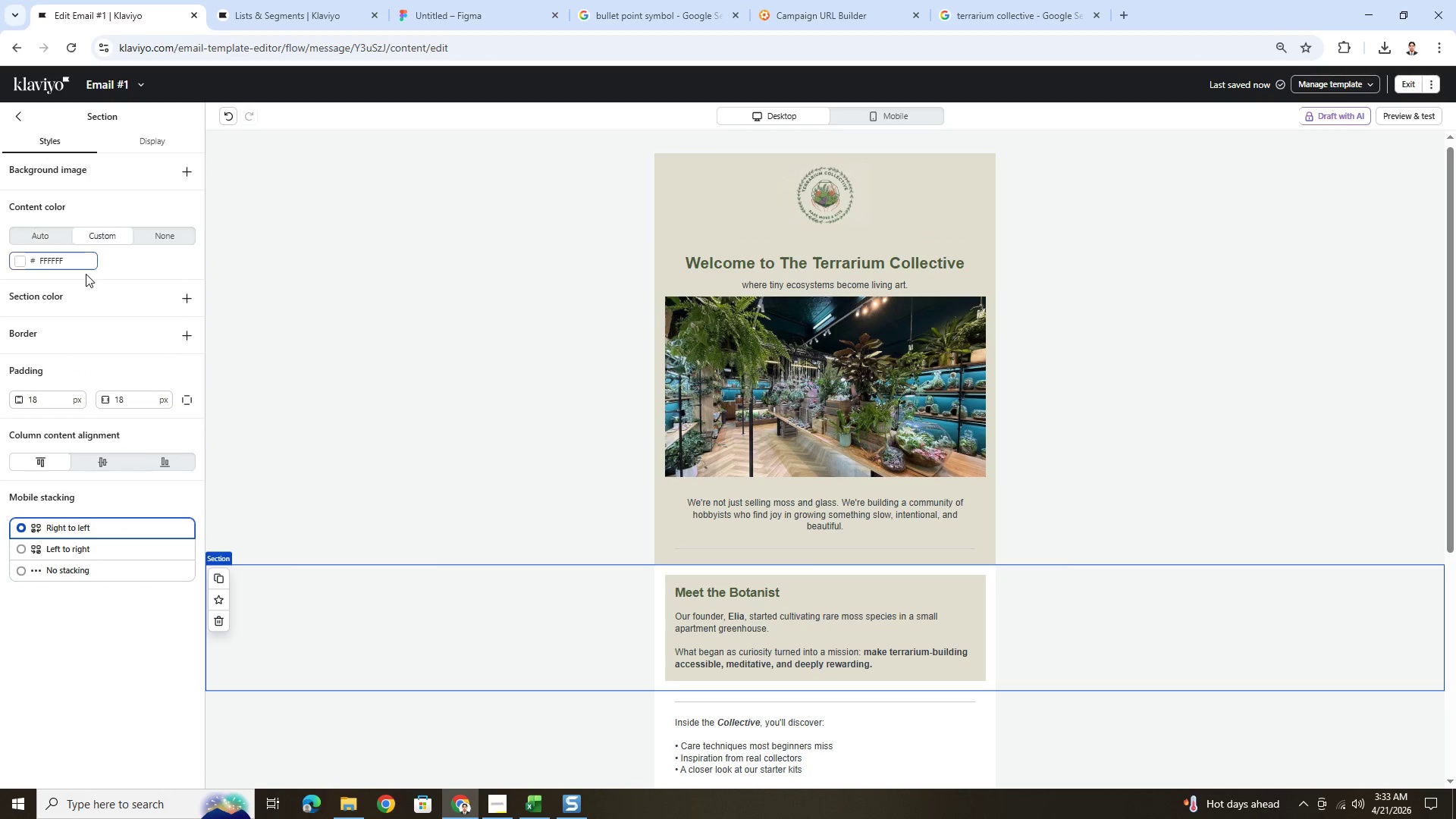 
double_click([86, 262])
 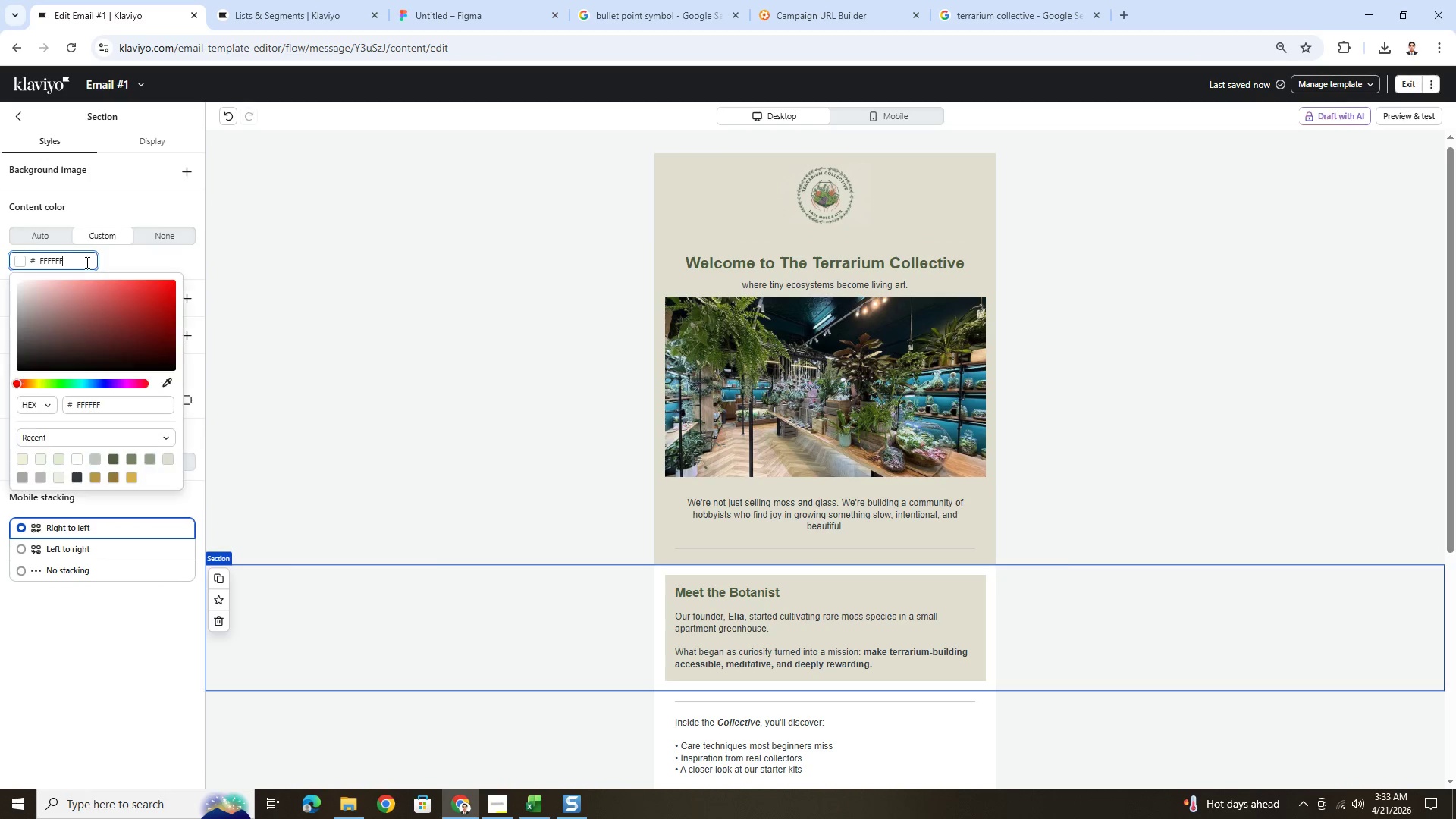 
key(Control+ControlLeft)
 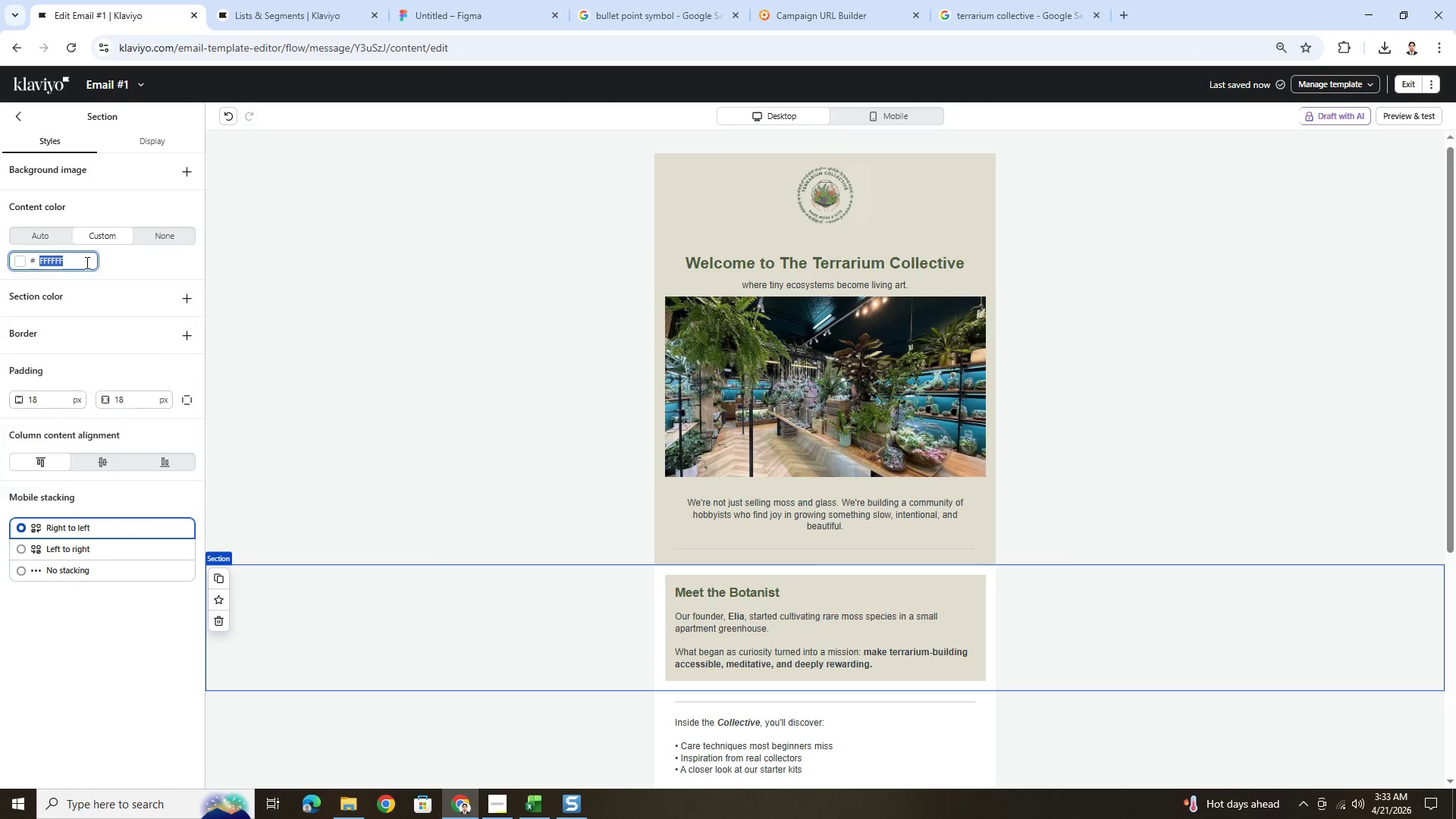 
key(Control+V)
 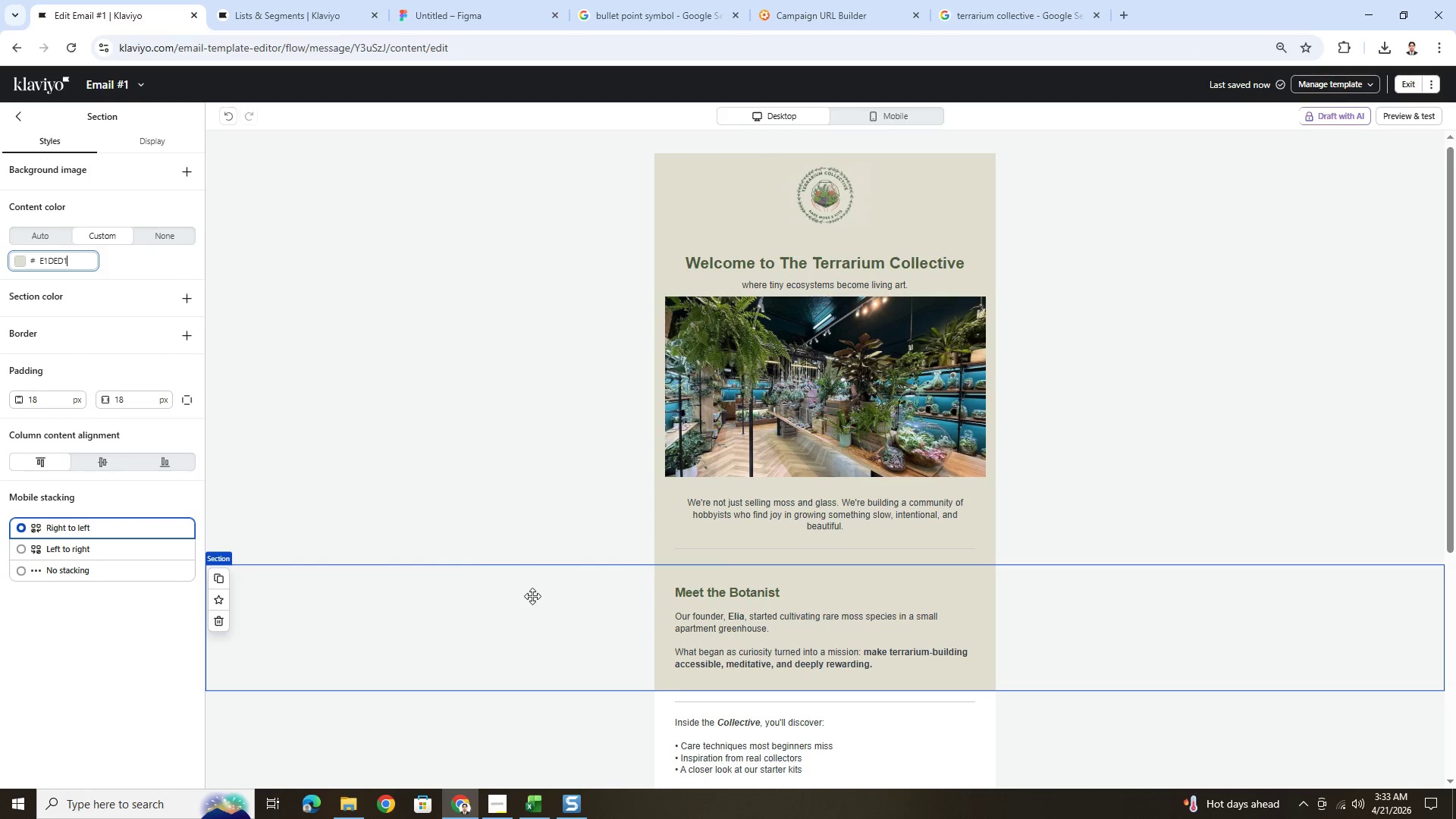 
scroll: coordinate [532, 598], scroll_direction: down, amount: 2.0
 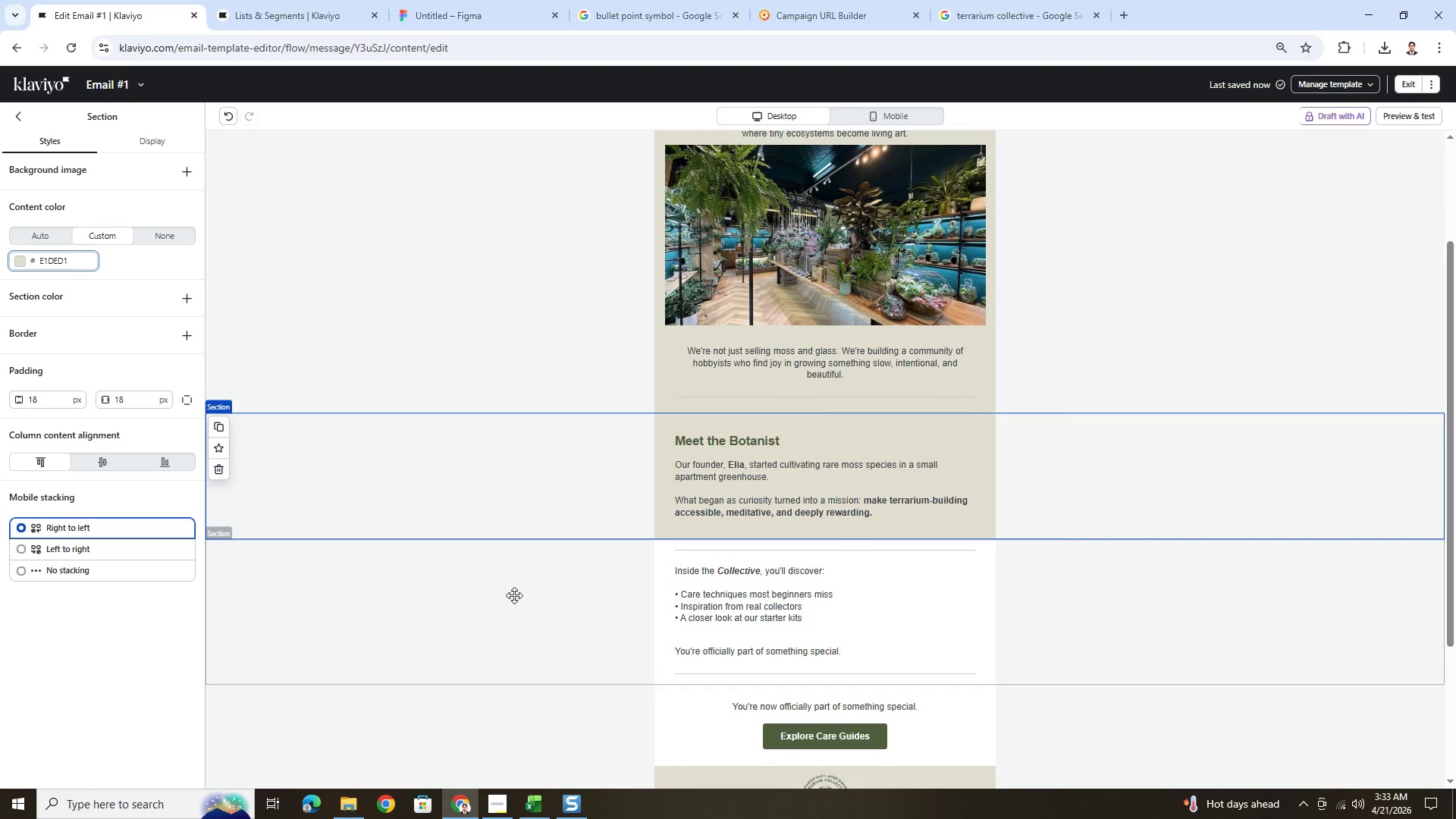 
left_click([514, 592])
 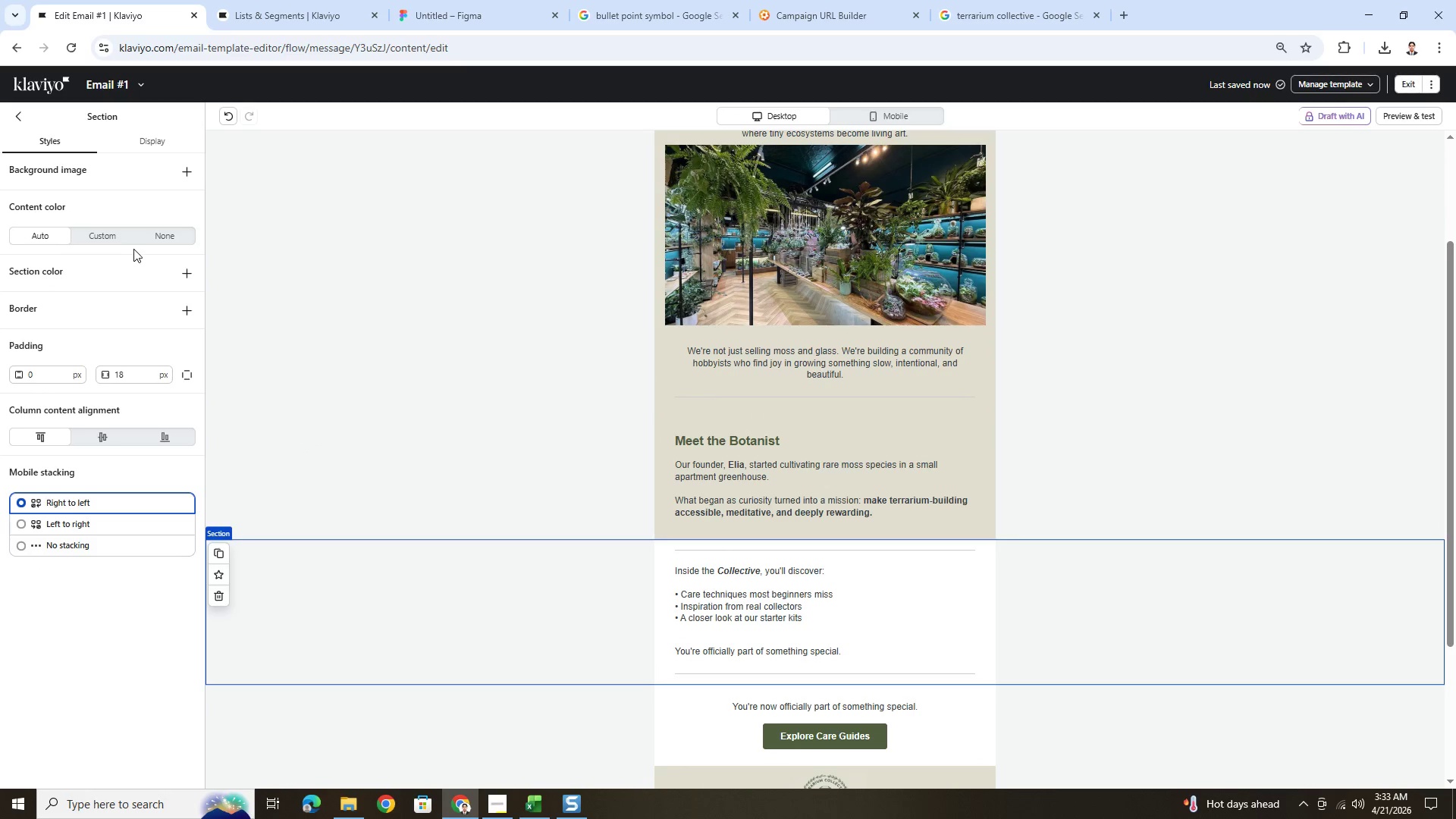 
left_click([127, 242])
 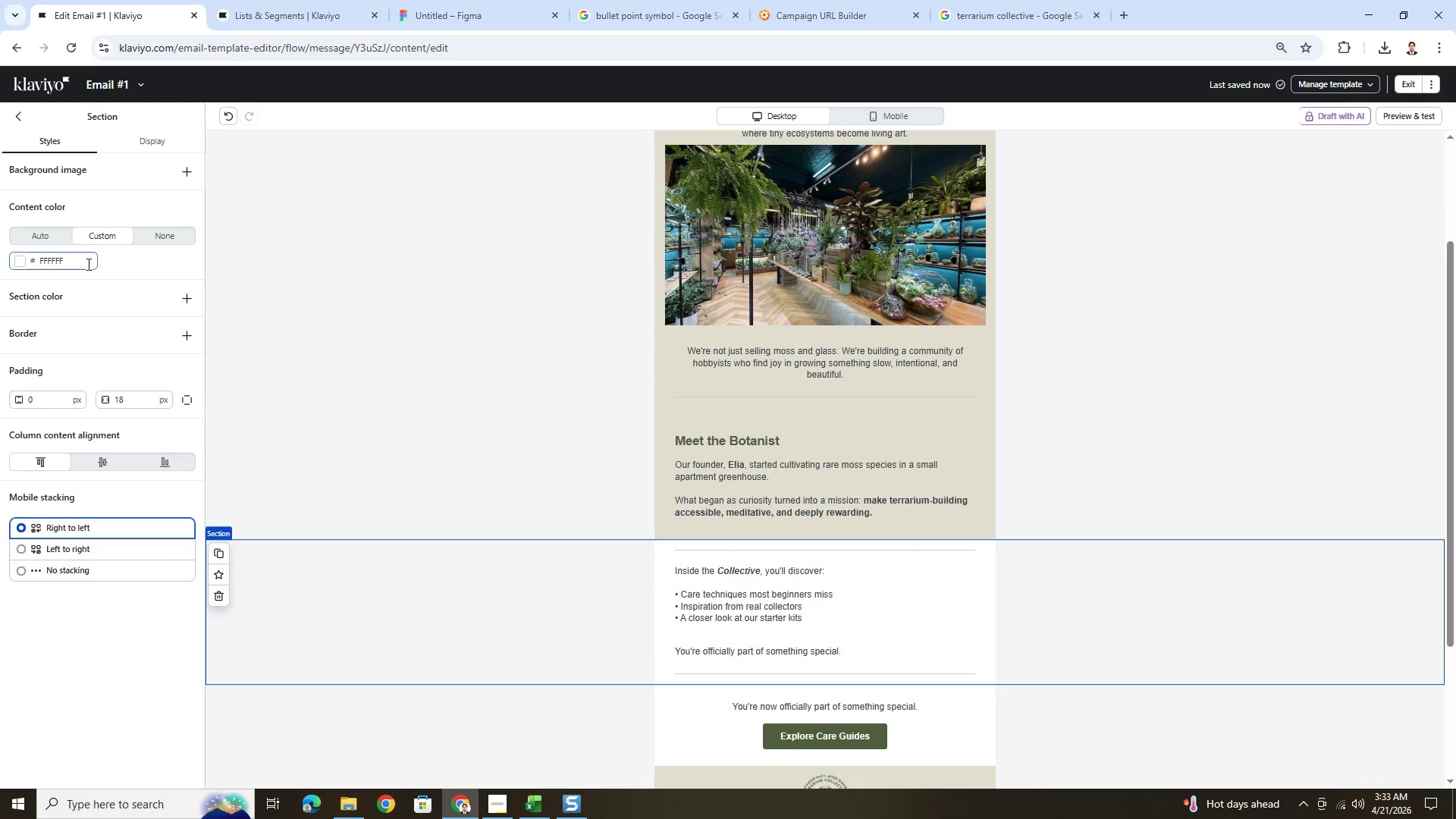 
double_click([87, 264])
 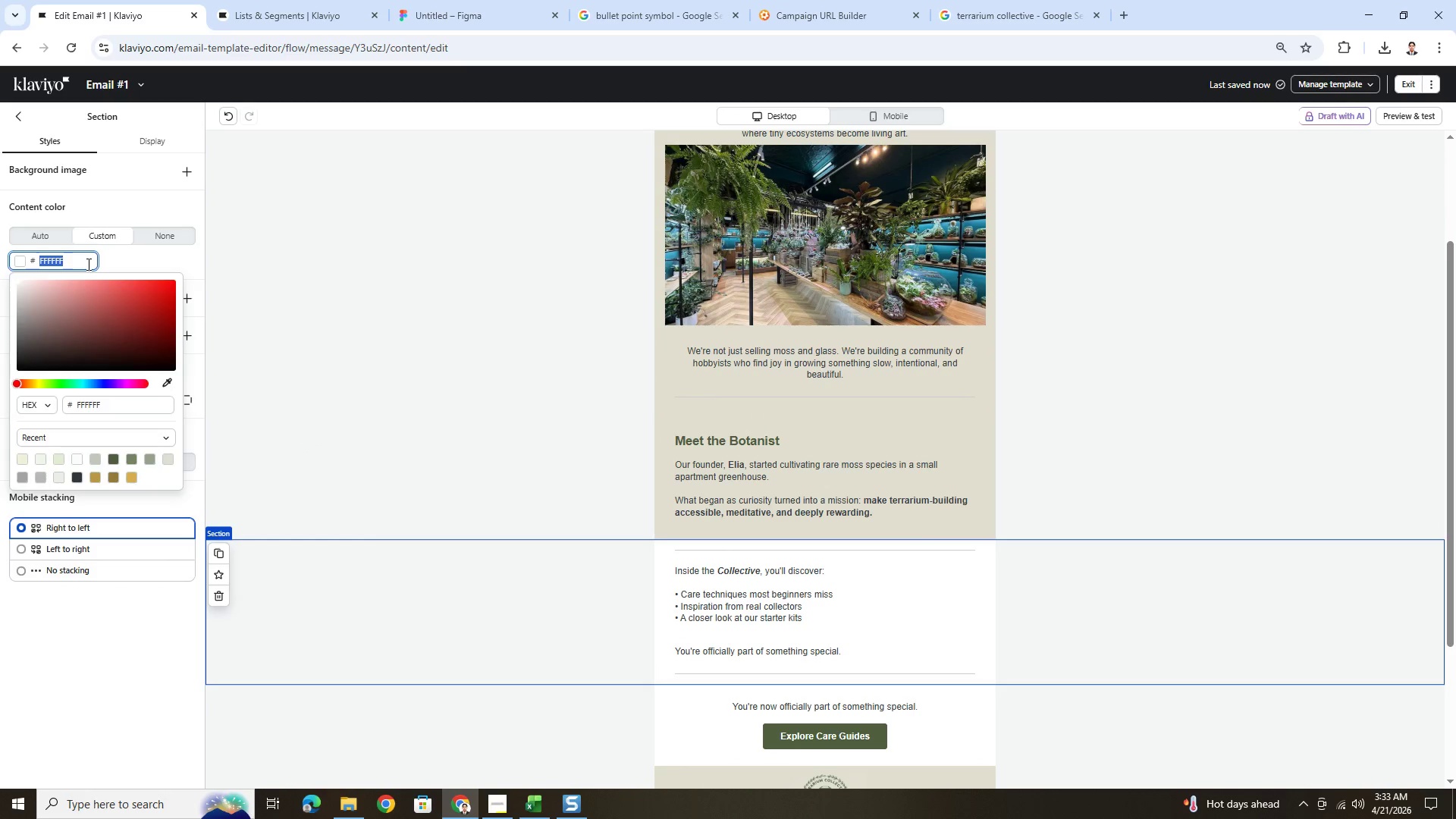 
key(Control+ControlLeft)
 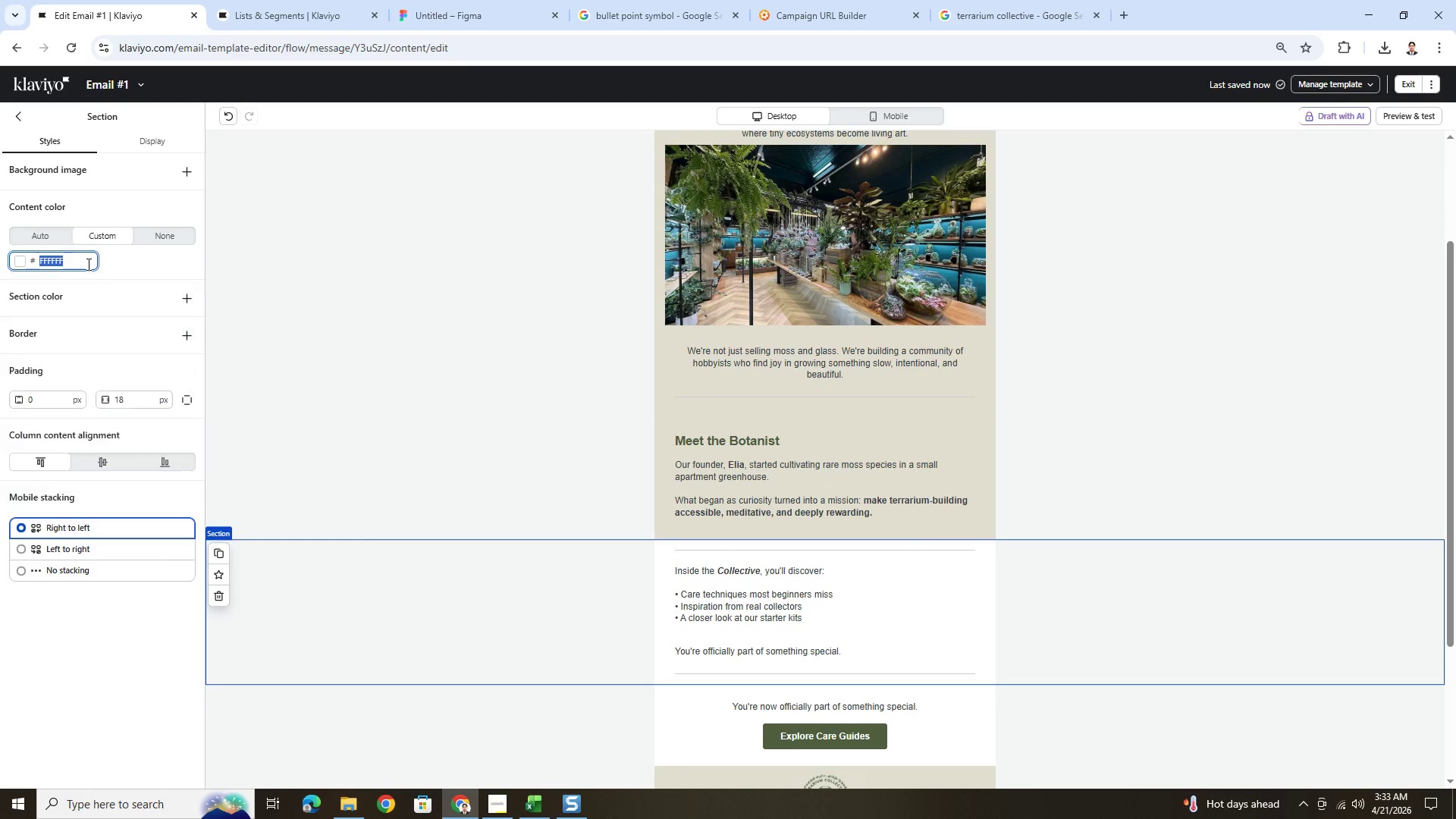 
key(Control+V)
 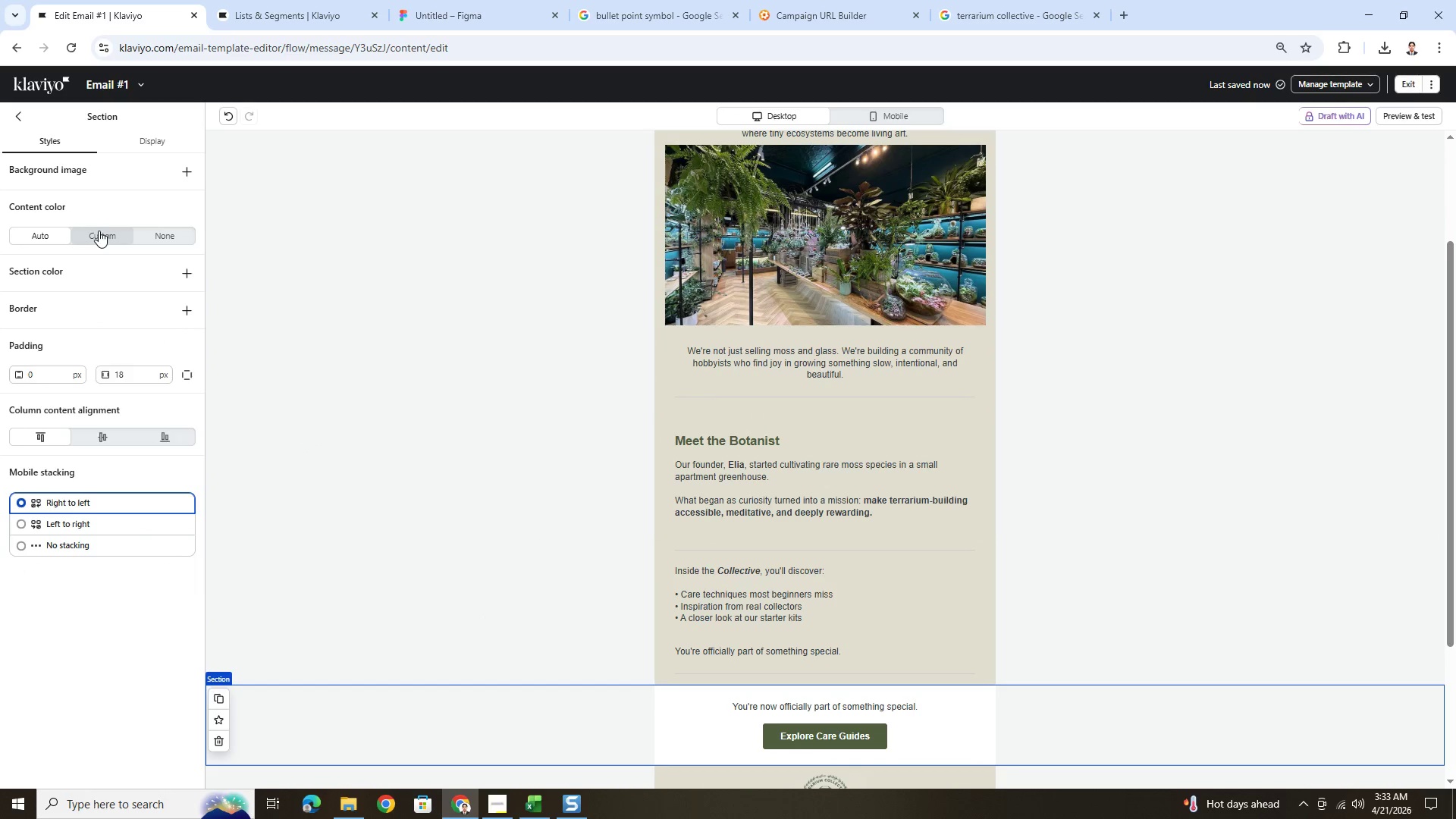 
double_click([82, 261])
 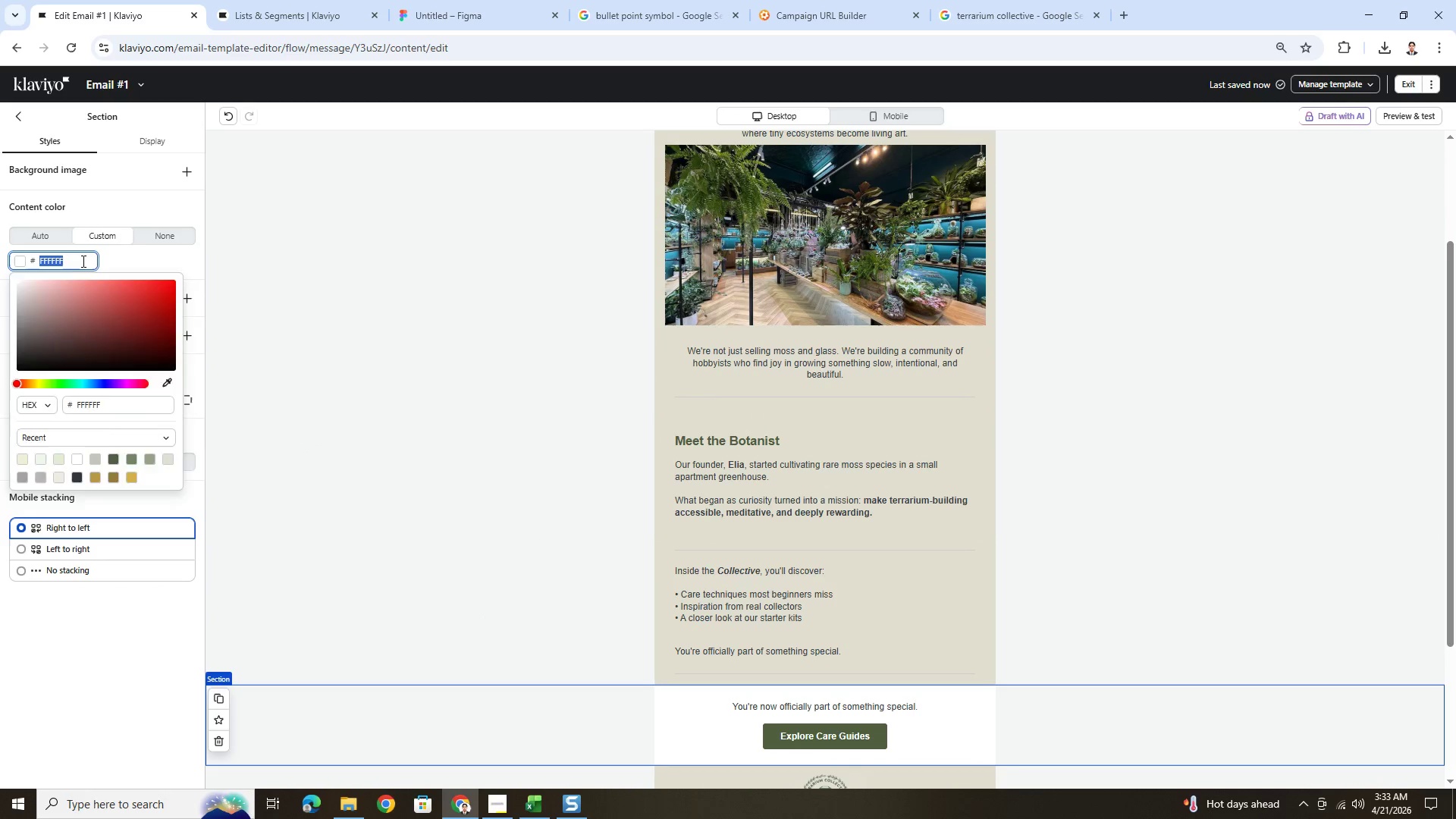 
key(Control+V)
 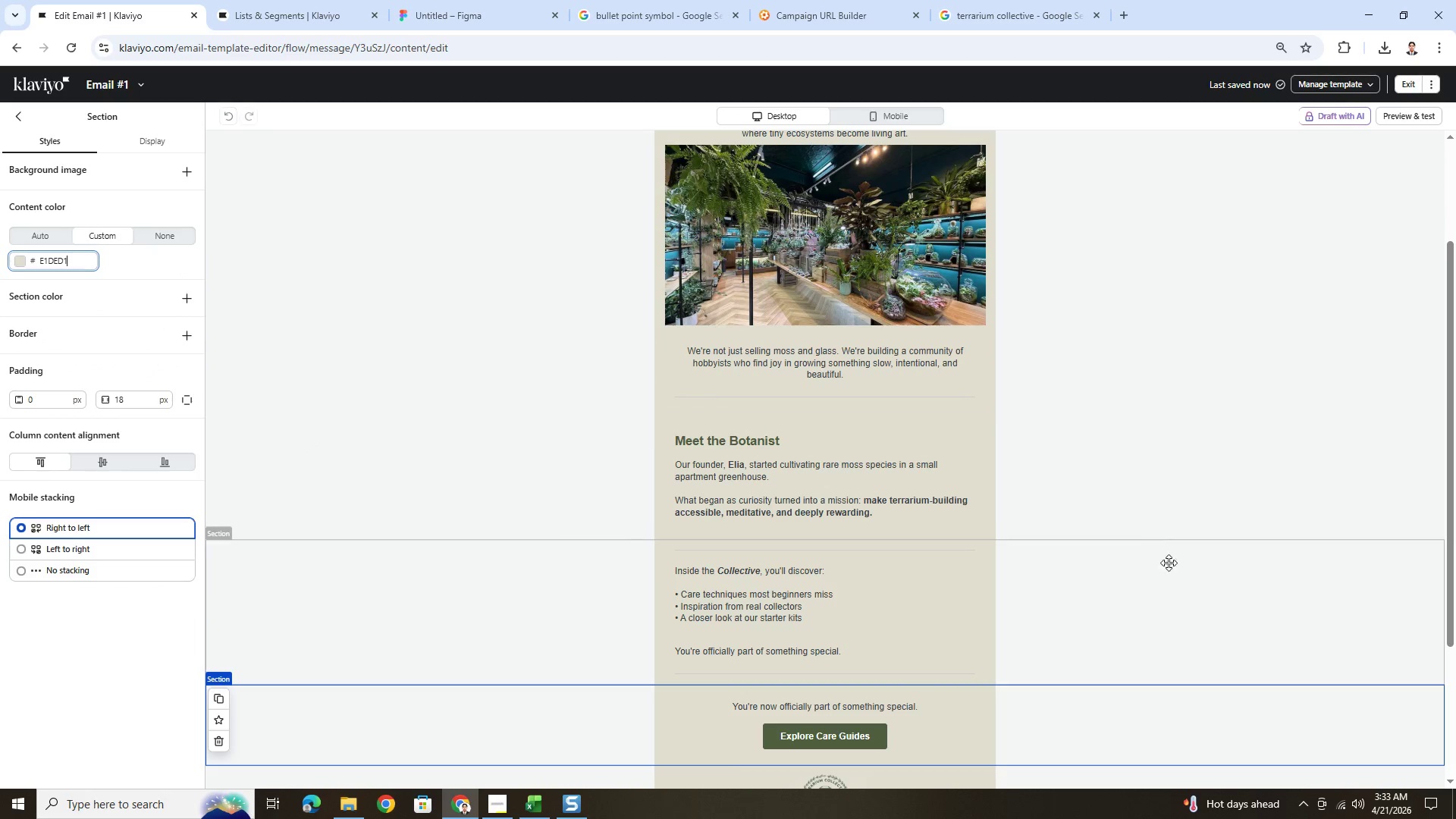 
left_click([1210, 582])
 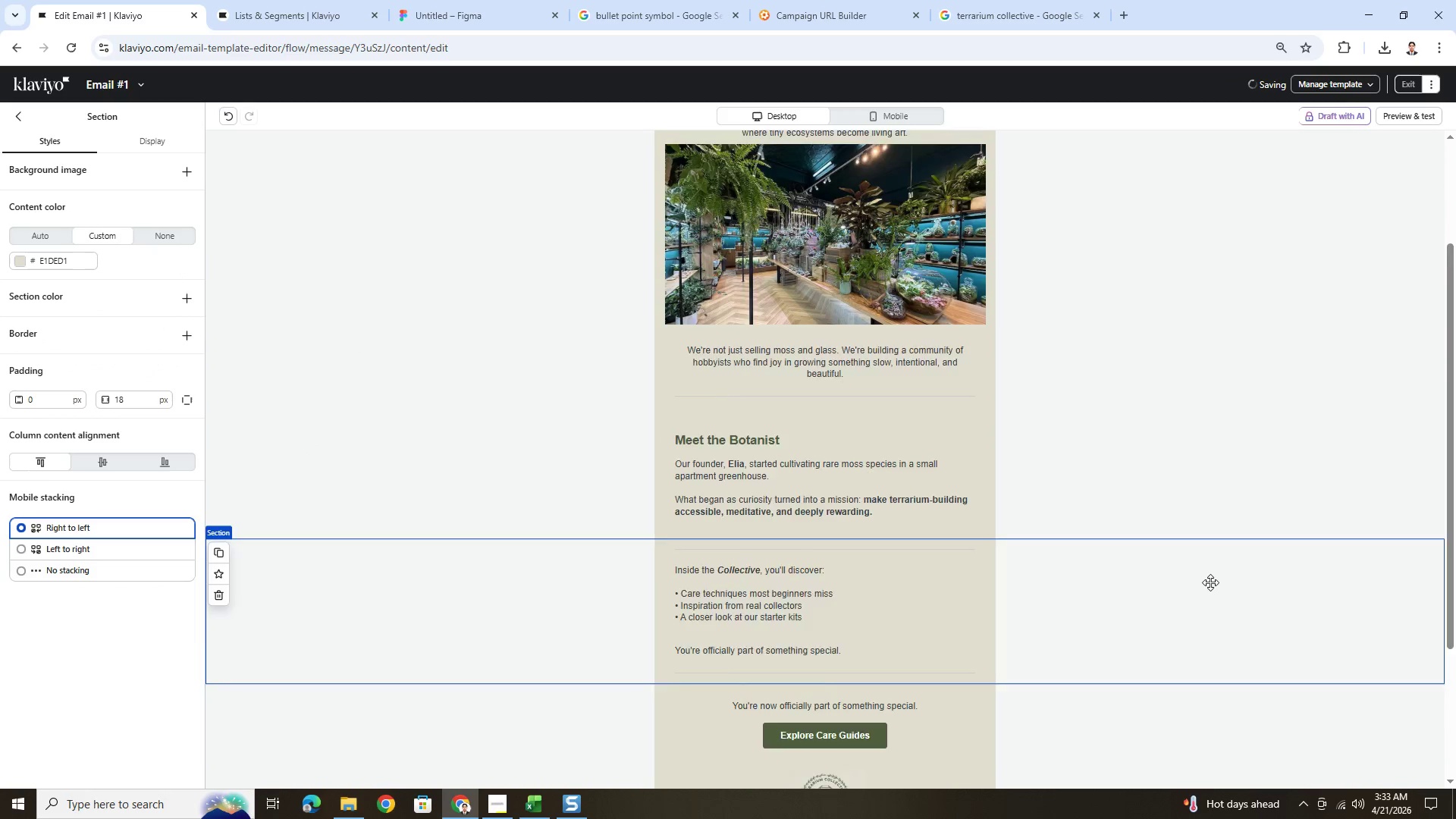 
scroll: coordinate [1210, 582], scroll_direction: down, amount: 3.0
 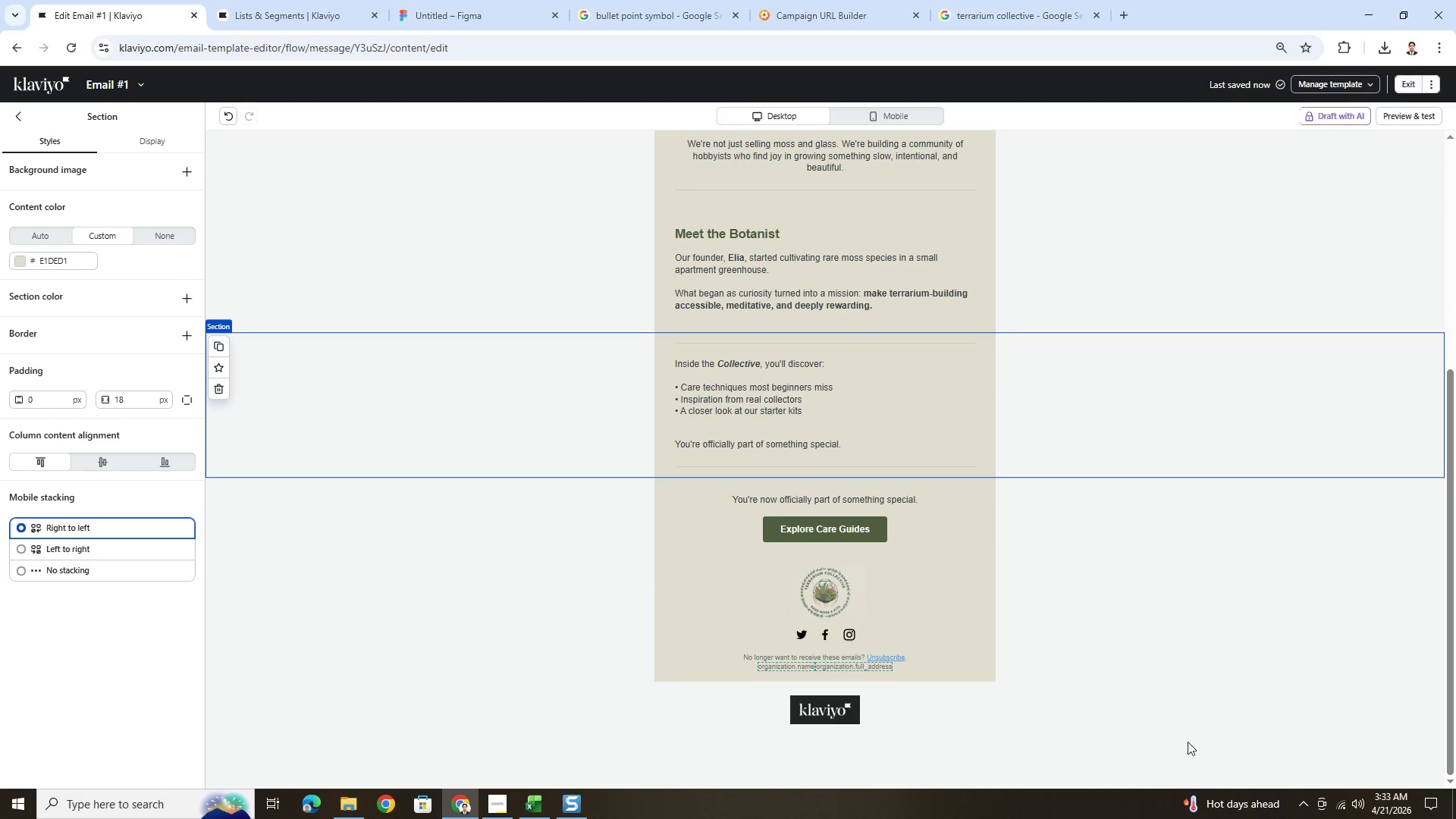 
left_click([1174, 744])
 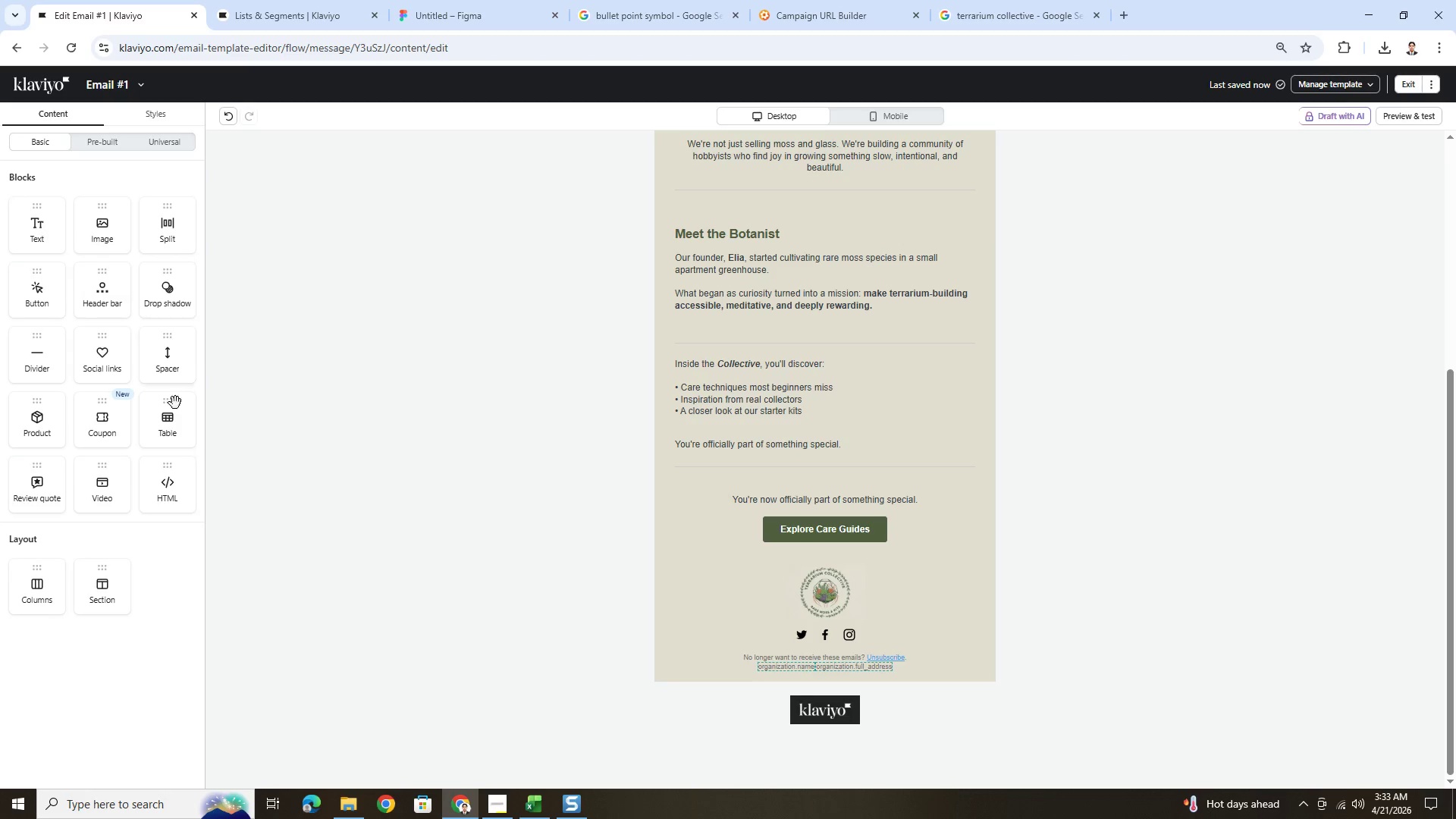 
left_click_drag(start_coordinate=[39, 364], to_coordinate=[905, 601])
 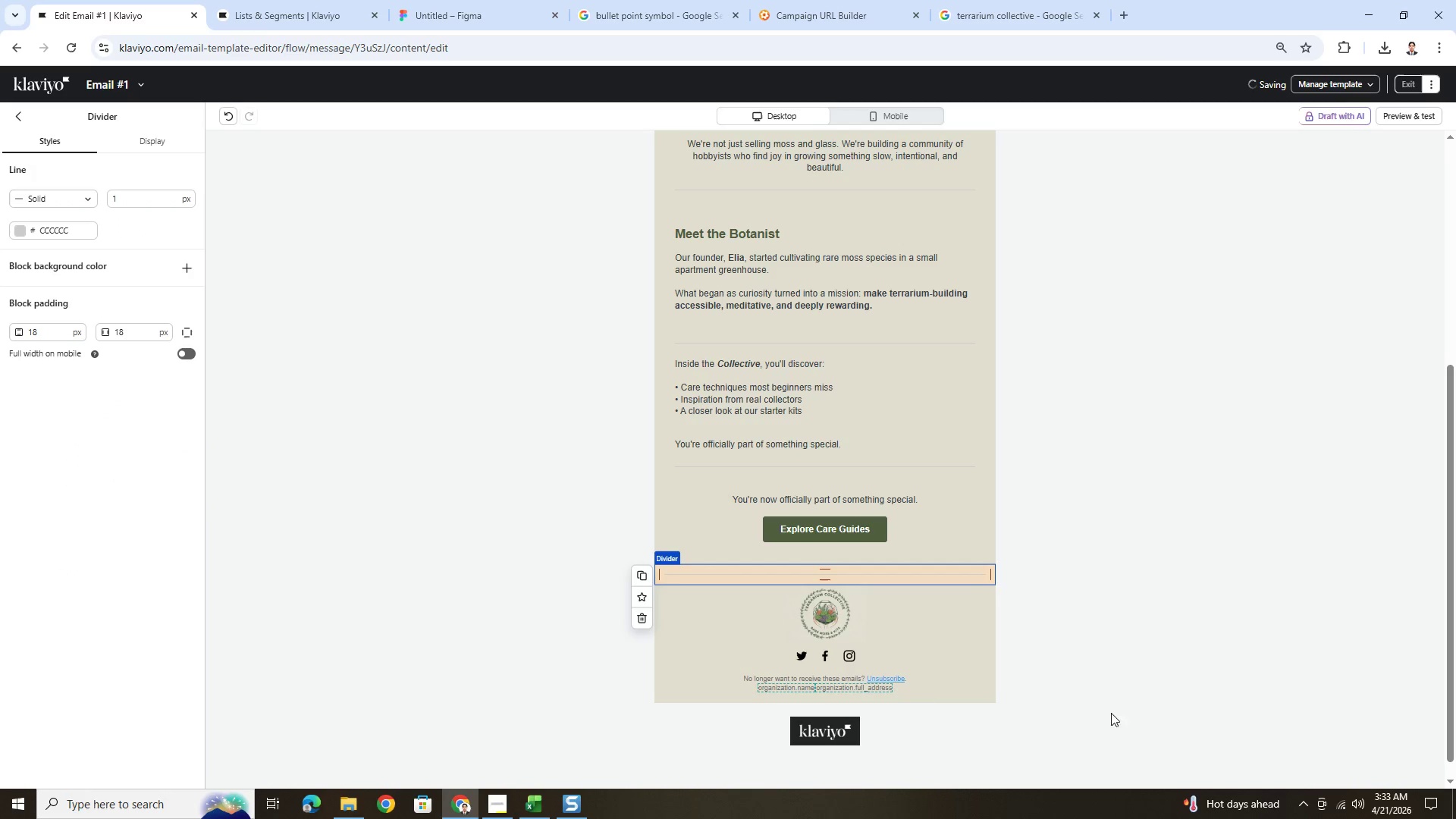 
left_click([1131, 735])
 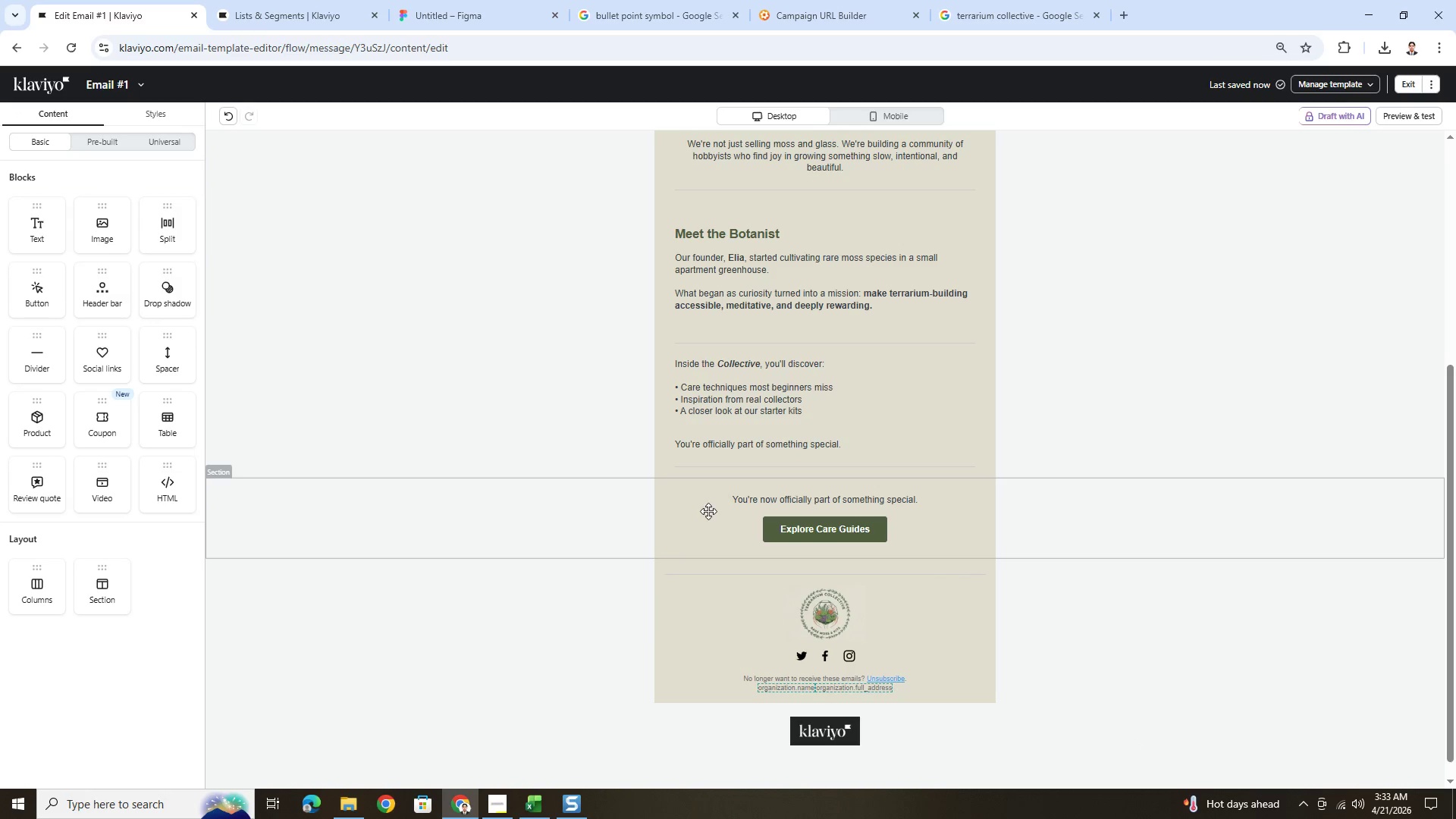 
scroll: coordinate [1117, 523], scroll_direction: up, amount: 7.0
 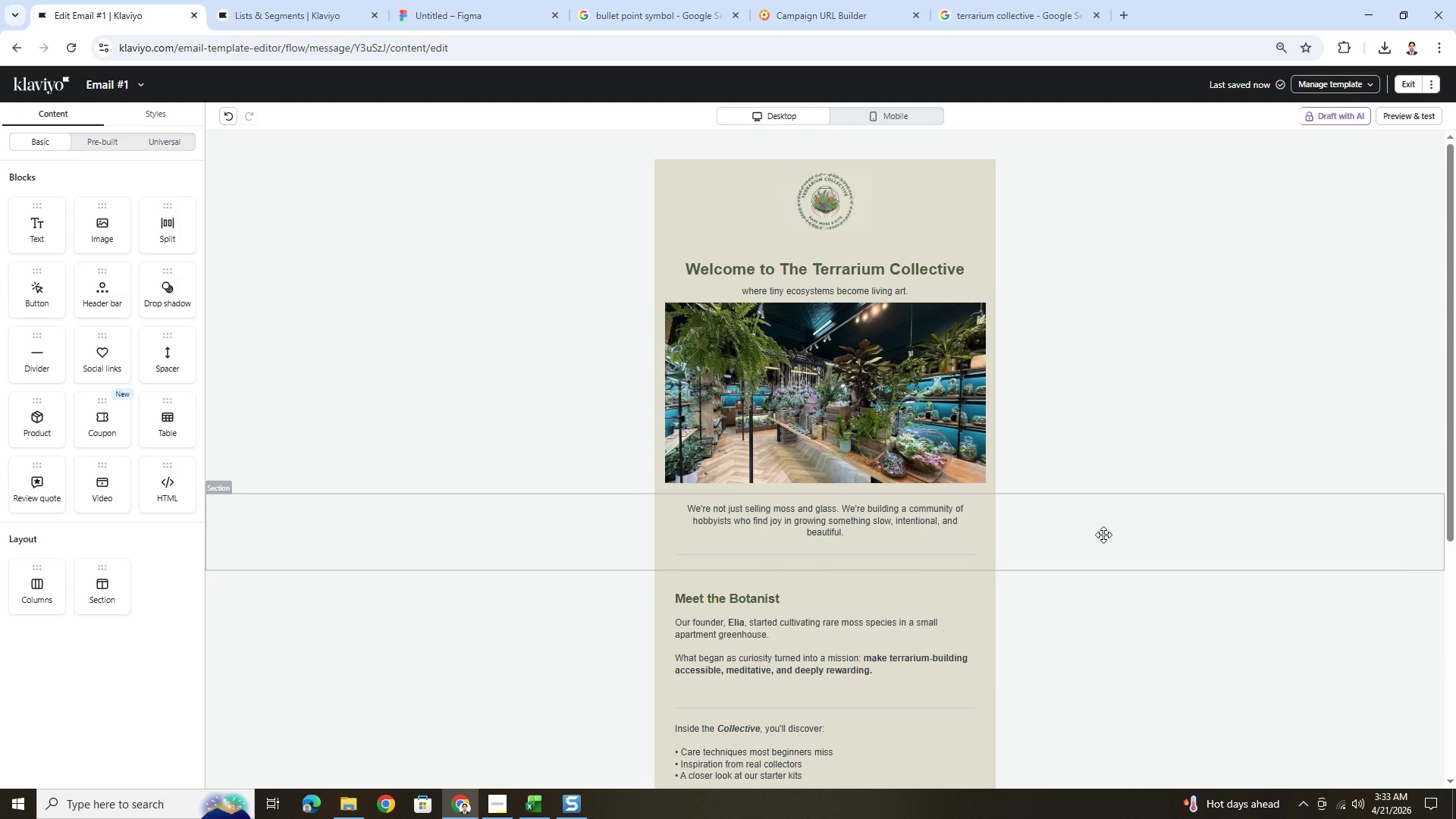 
hold_key(key=ControlLeft, duration=0.44)
scroll: coordinate [1103, 535], scroll_direction: down, amount: 2.0
 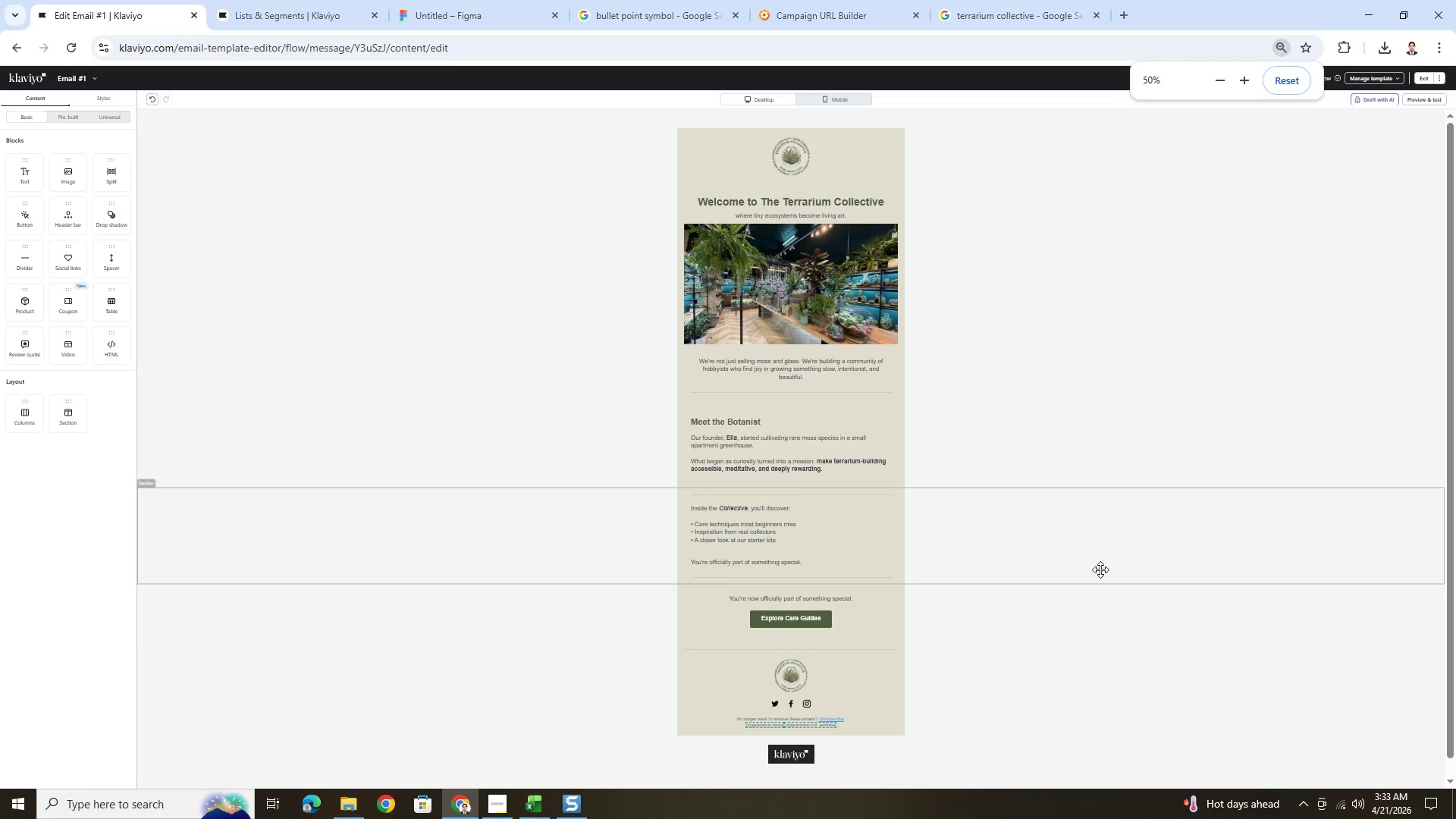 
hold_key(key=ControlLeft, duration=0.69)
scroll: coordinate [1083, 649], scroll_direction: up, amount: 2.0
 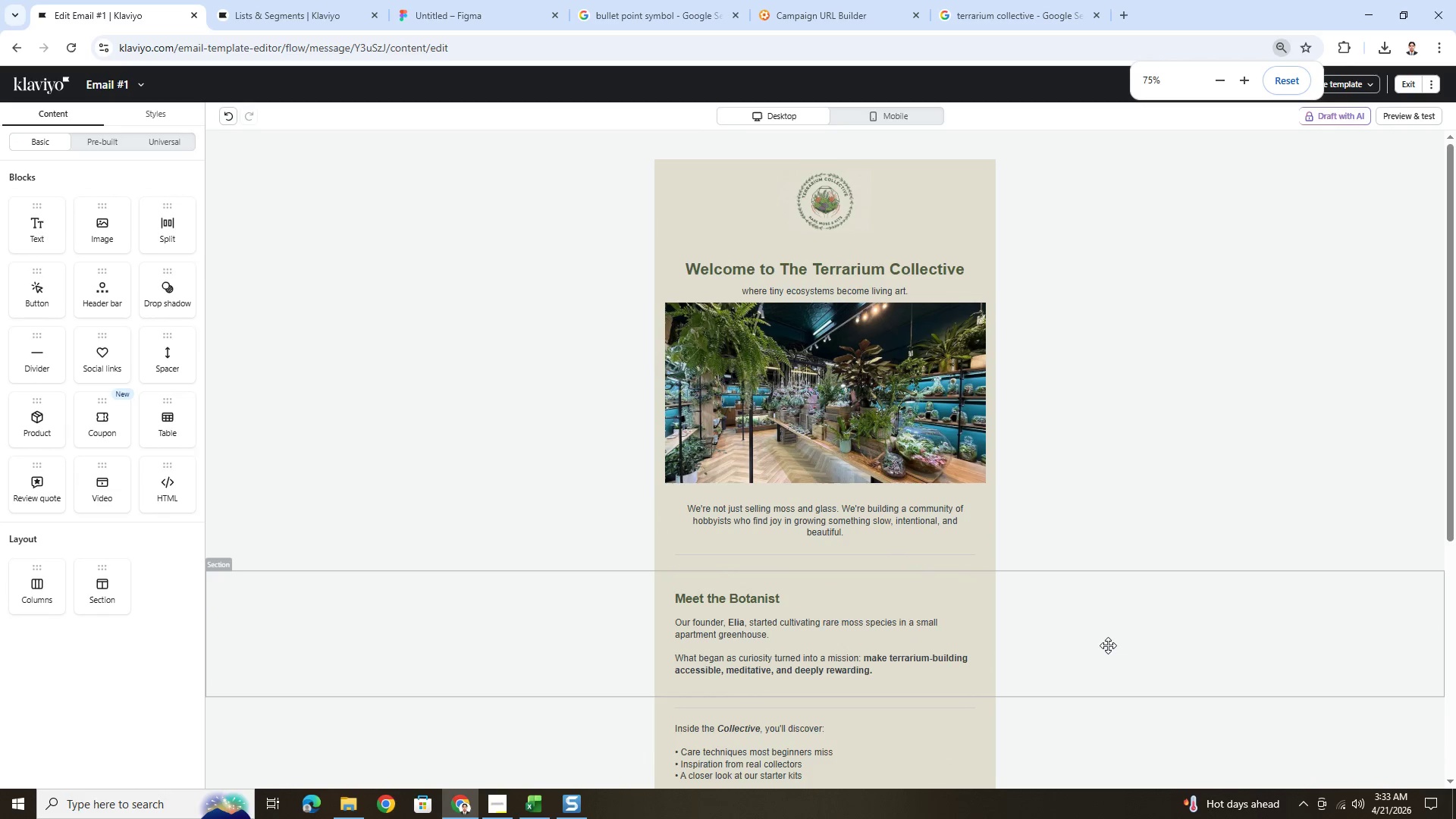 
scroll: coordinate [1108, 645], scroll_direction: down, amount: 2.0
 